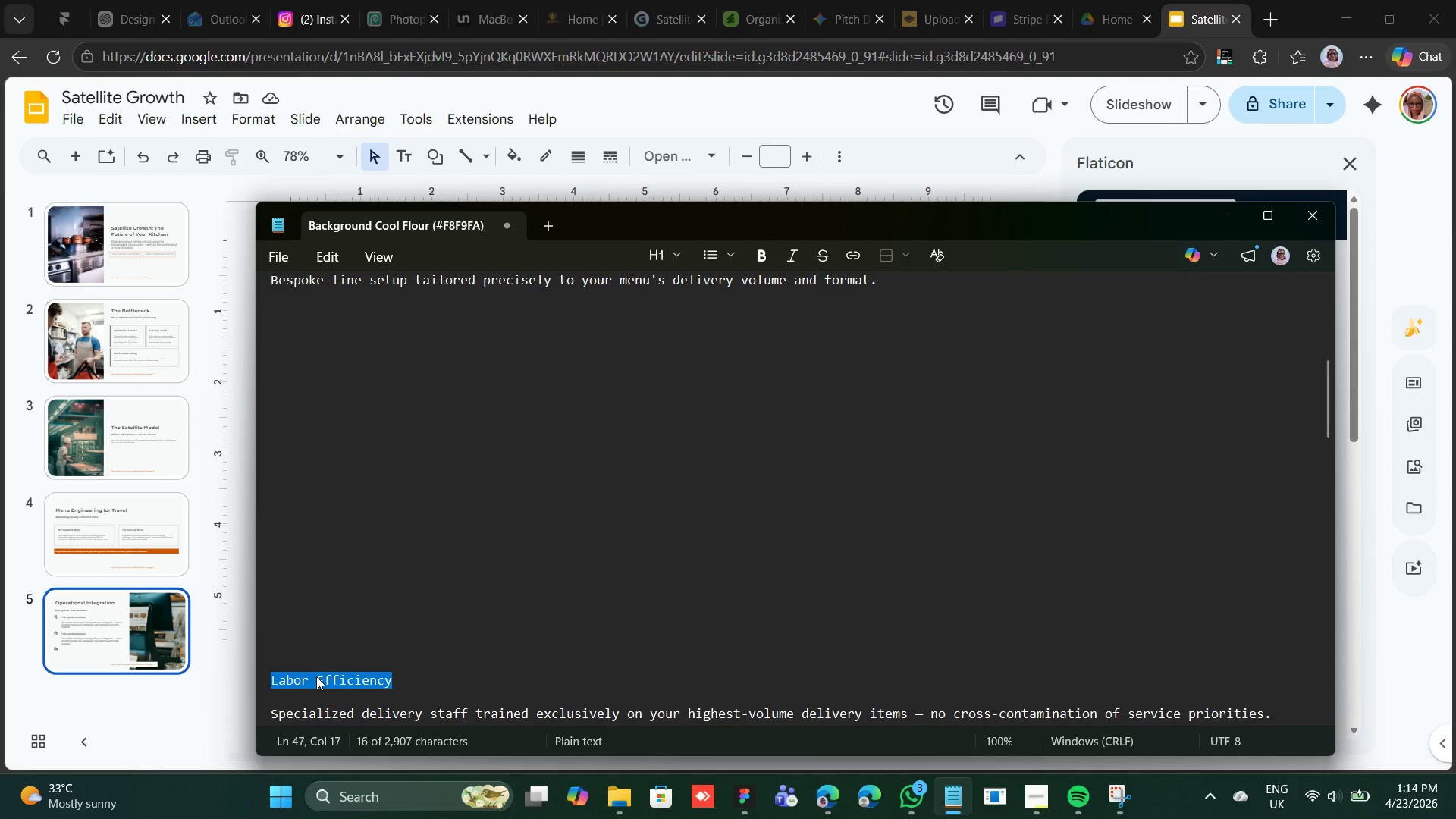 
right_click([316, 676])
 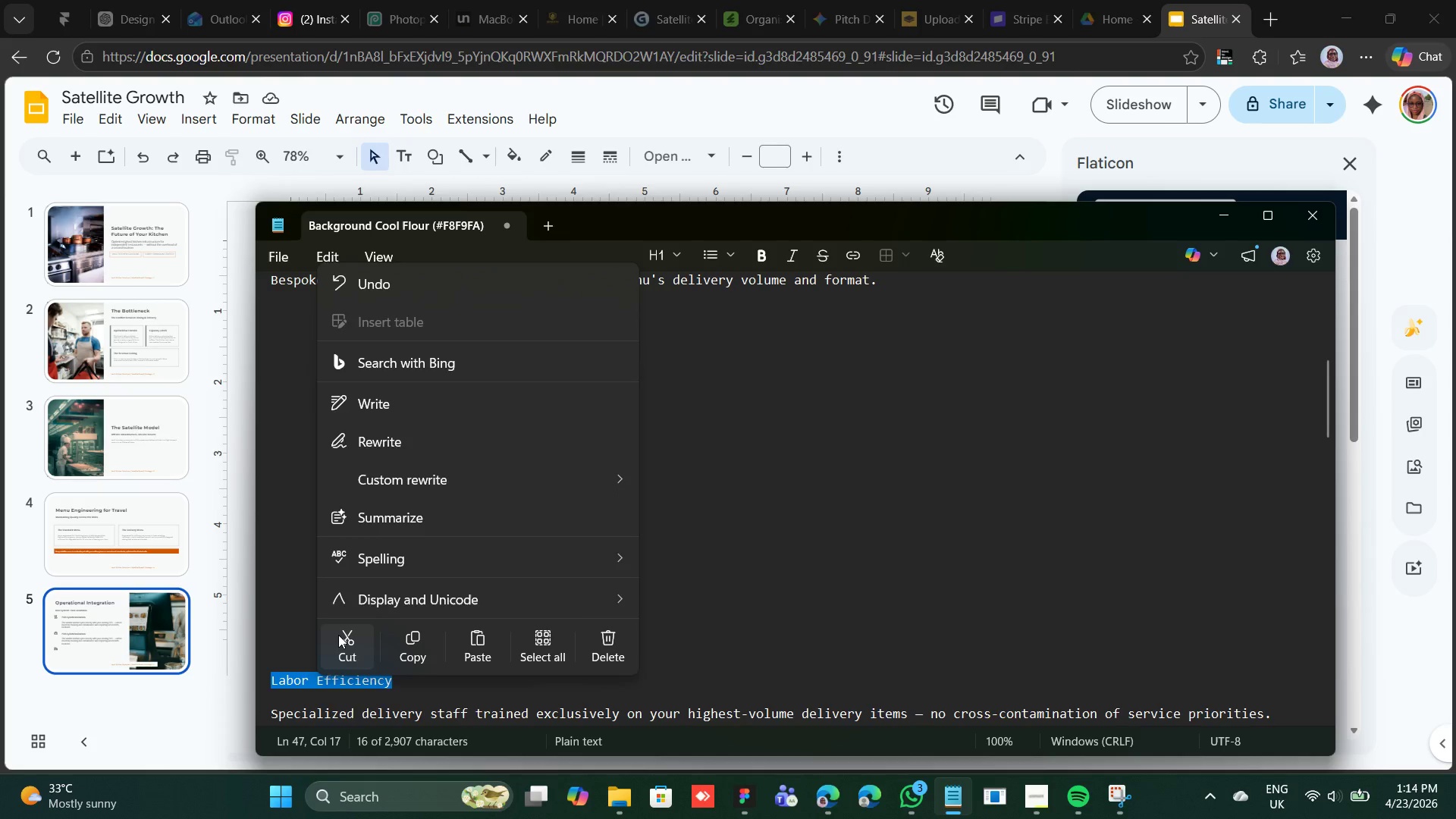 
left_click([338, 635])
 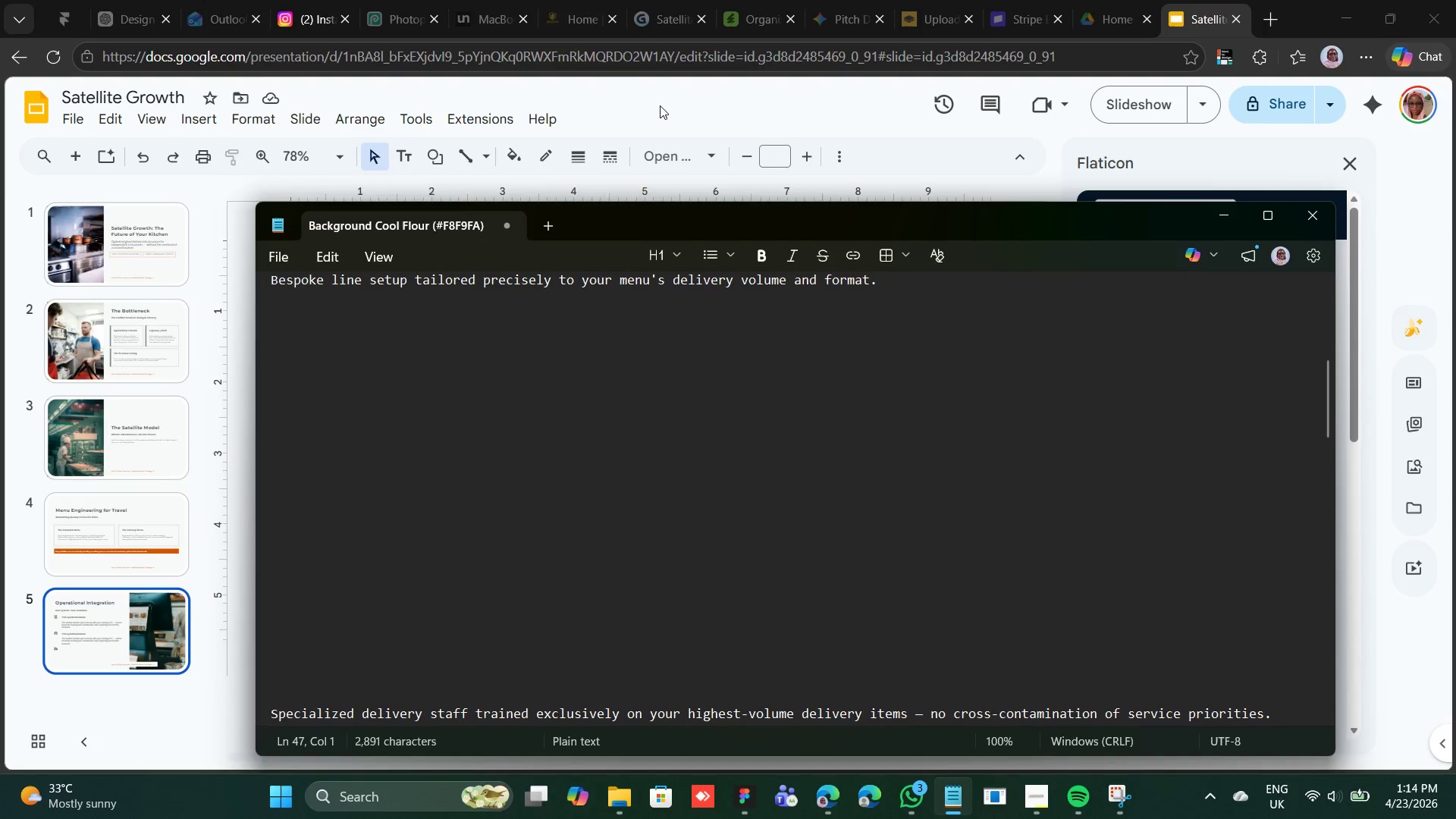 
left_click([662, 103])
 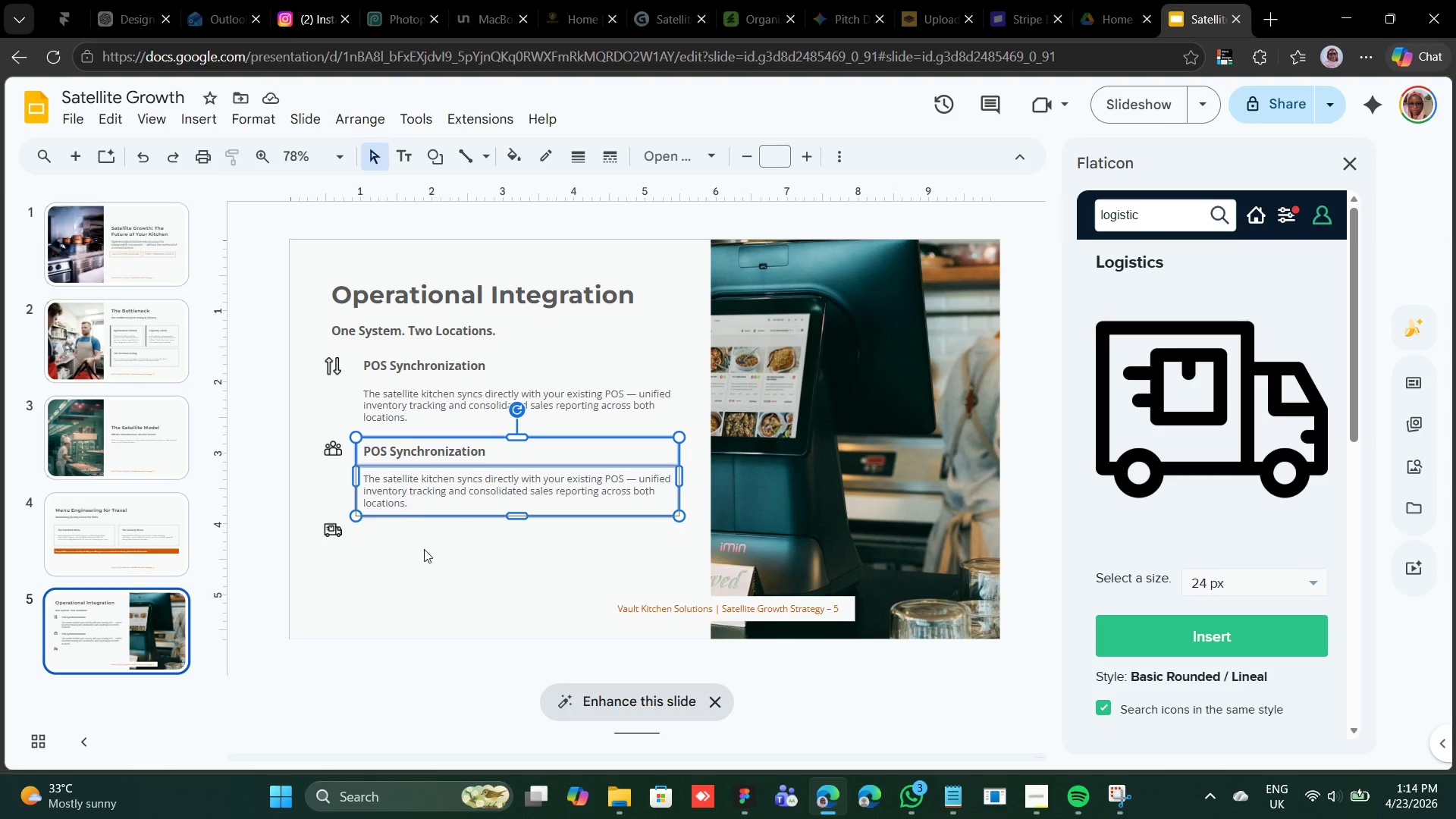 
left_click([422, 557])
 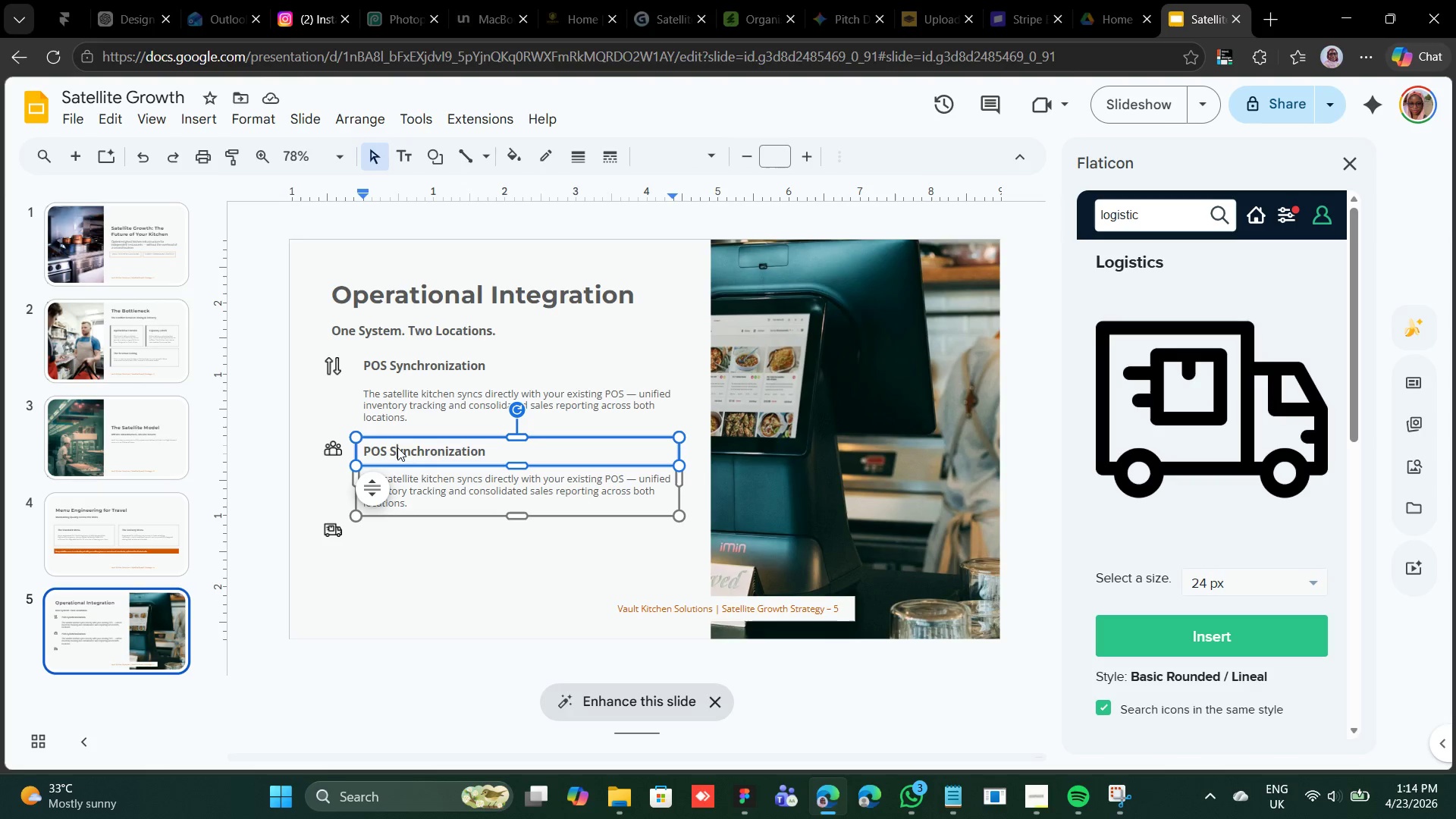 
double_click([397, 447])
 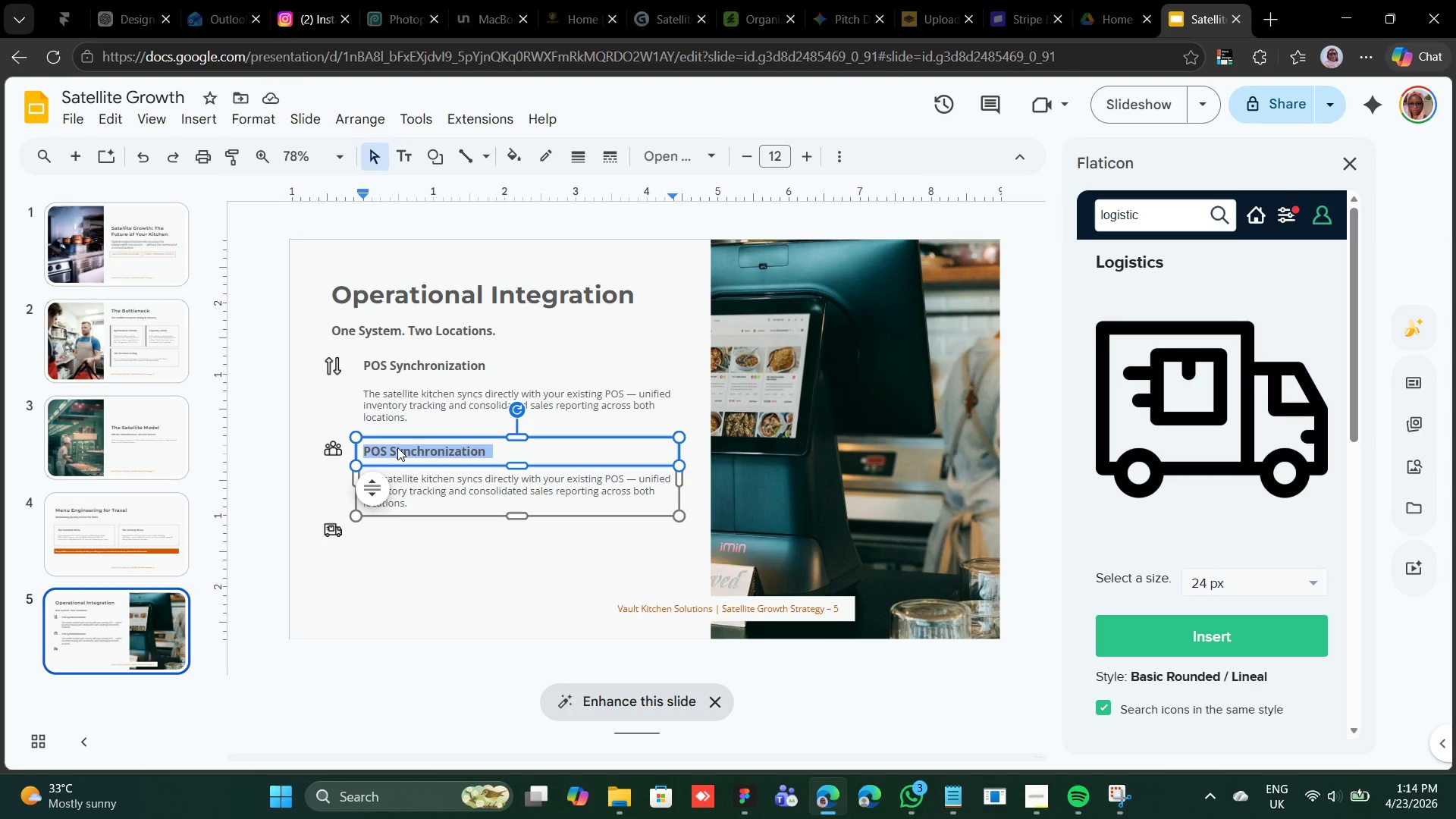 
triple_click([397, 447])
 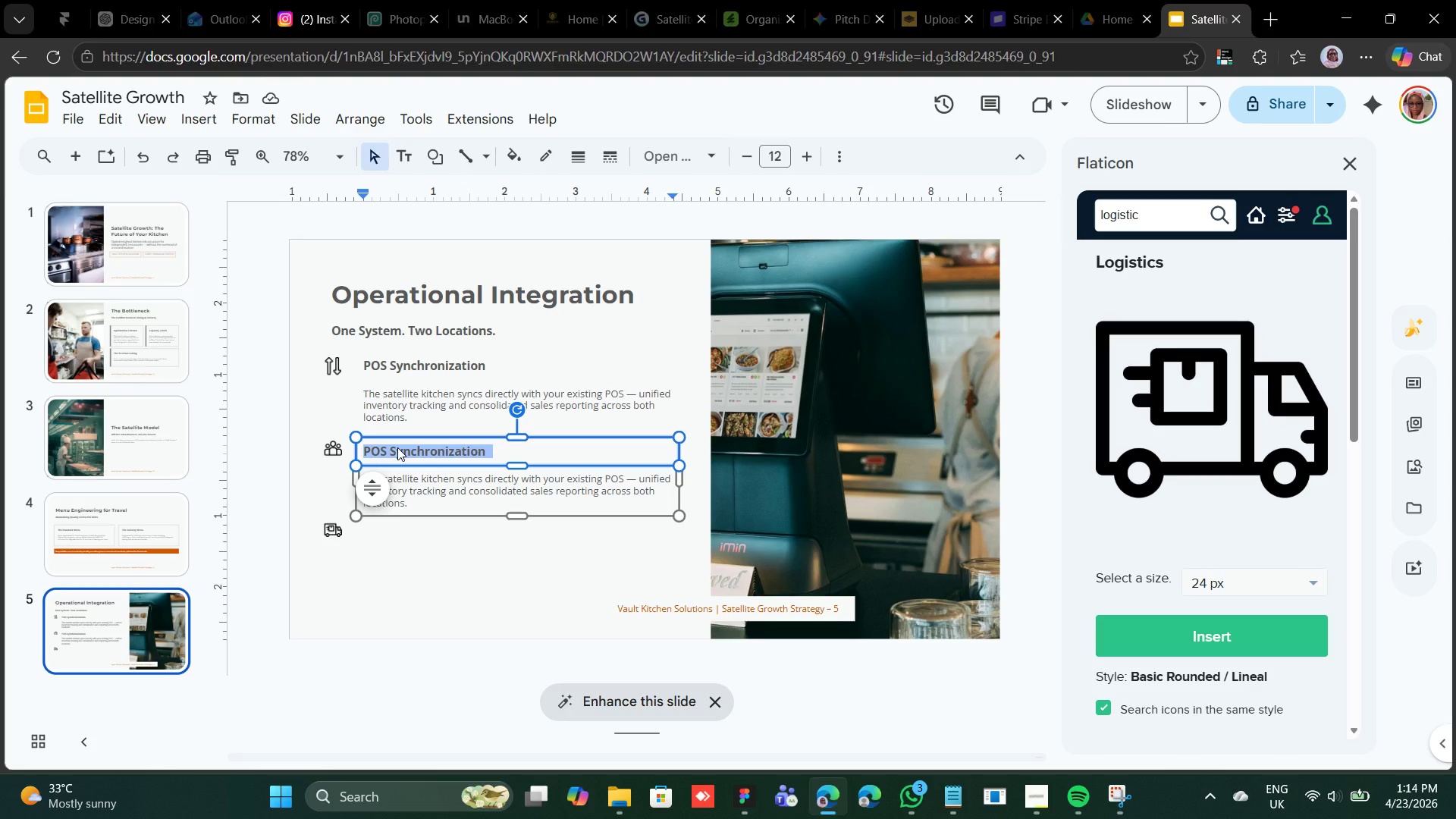 
right_click([397, 447])
 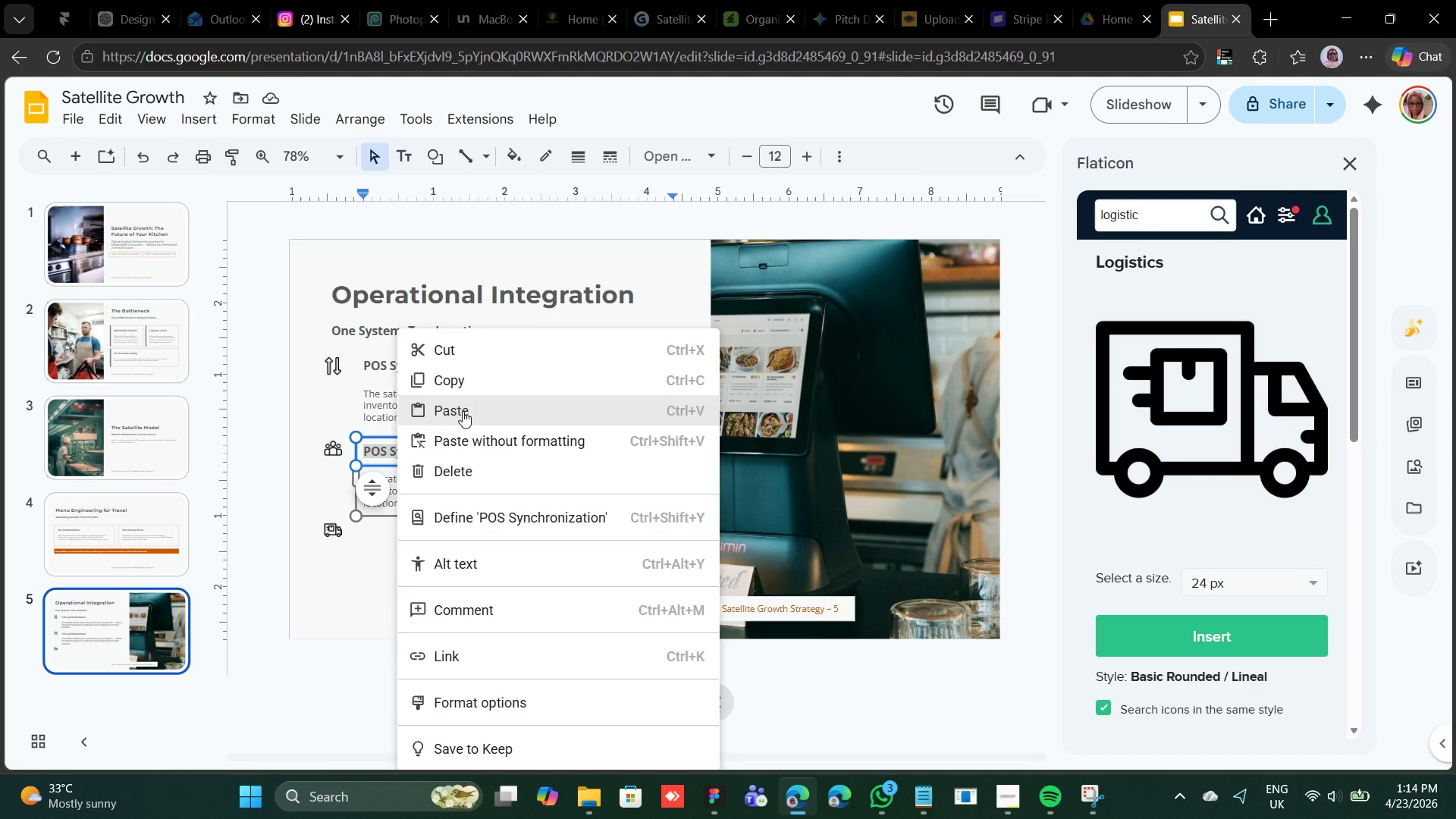 
left_click([464, 407])
 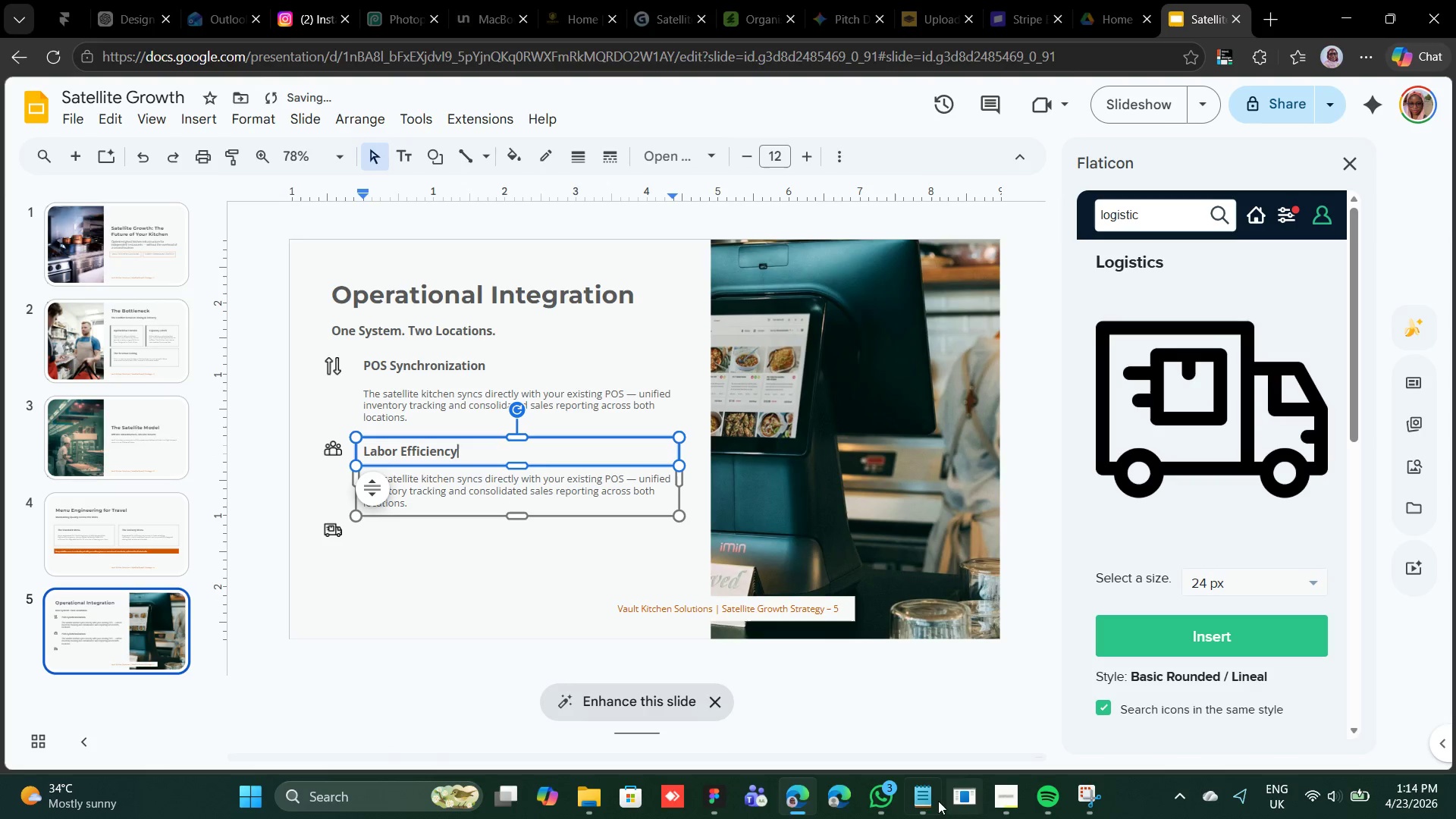 
left_click([926, 801])
 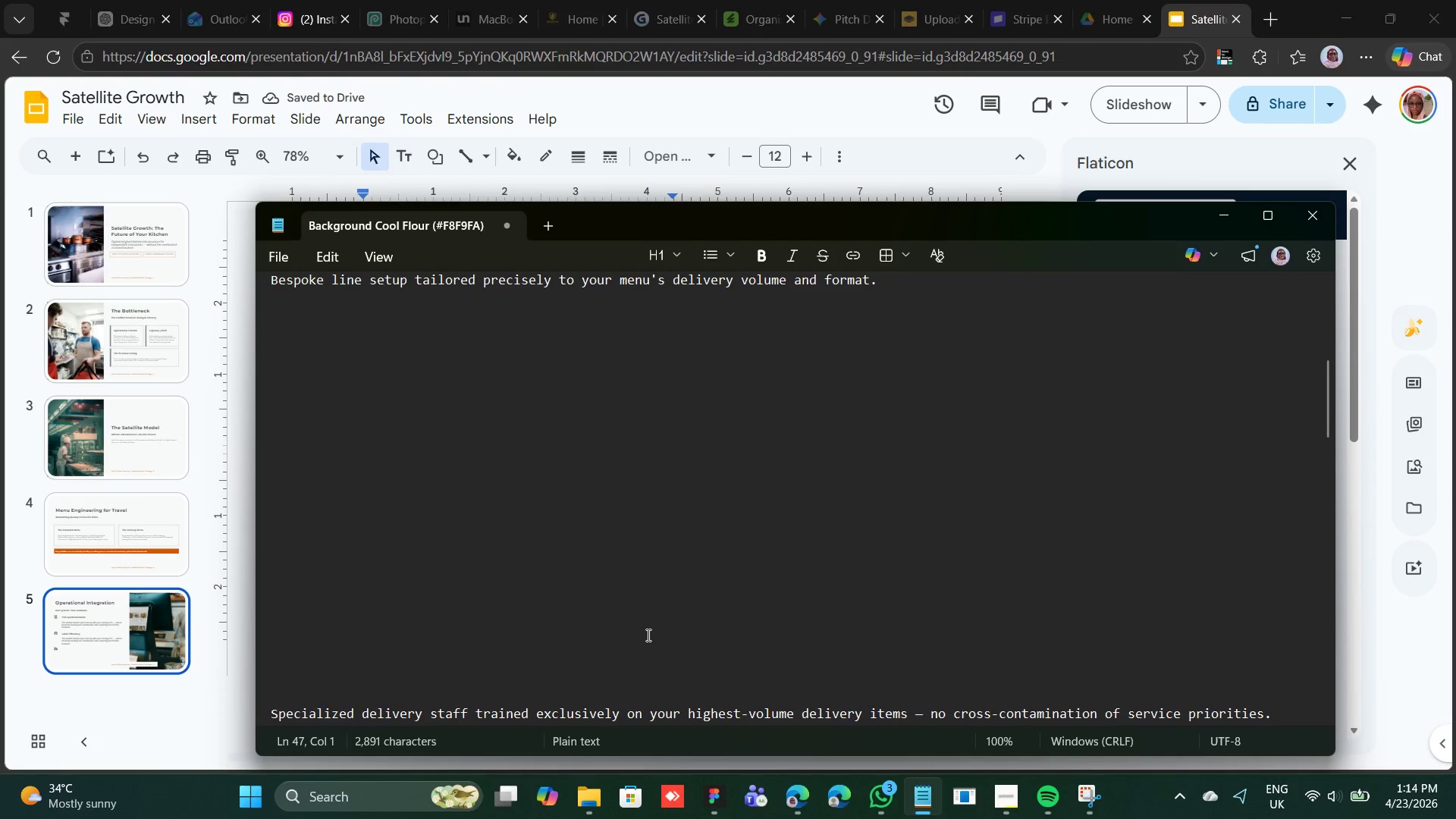 
scroll: coordinate [645, 635], scroll_direction: down, amount: 1.0
 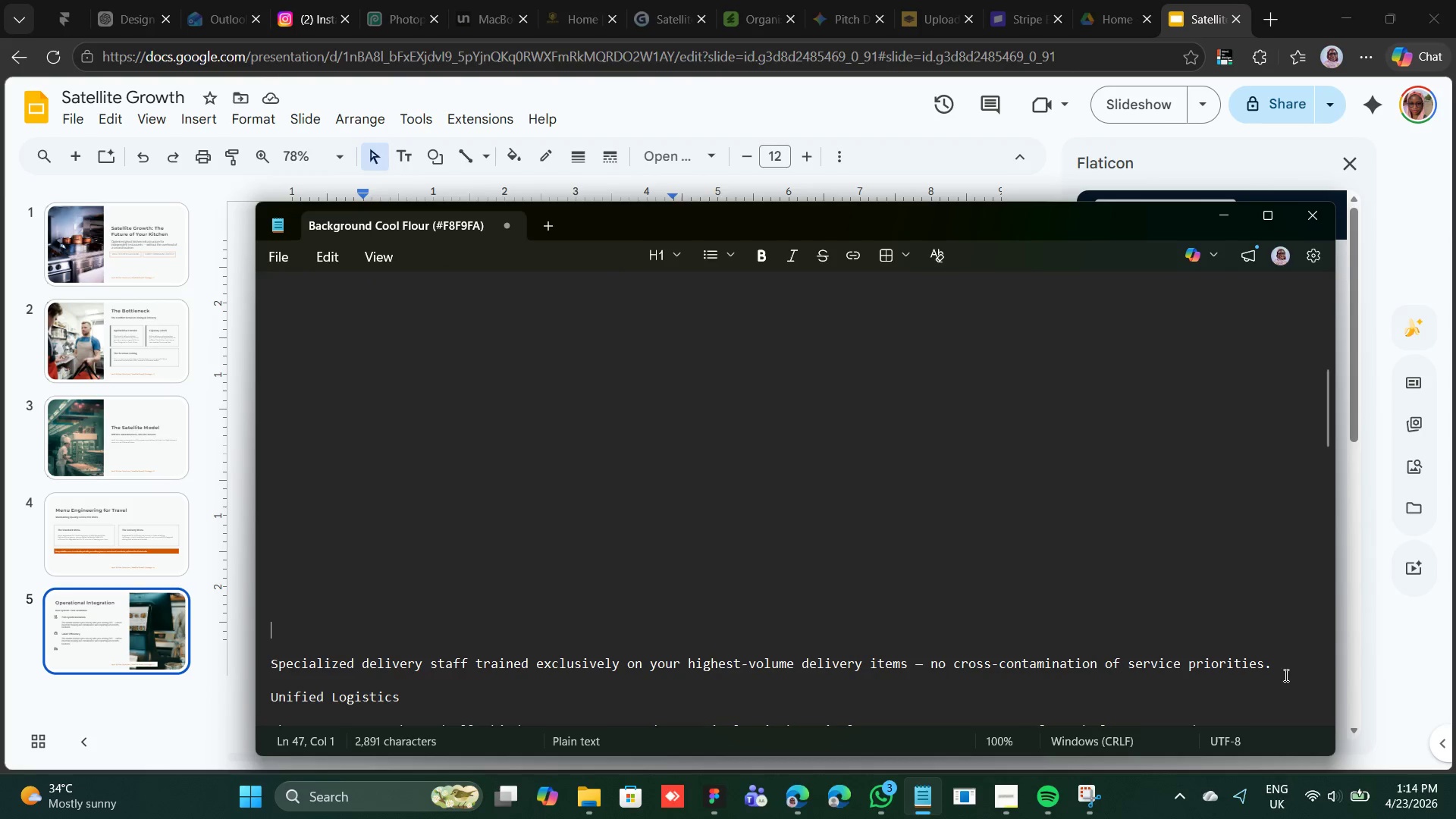 
left_click_drag(start_coordinate=[1272, 665], to_coordinate=[264, 659])
 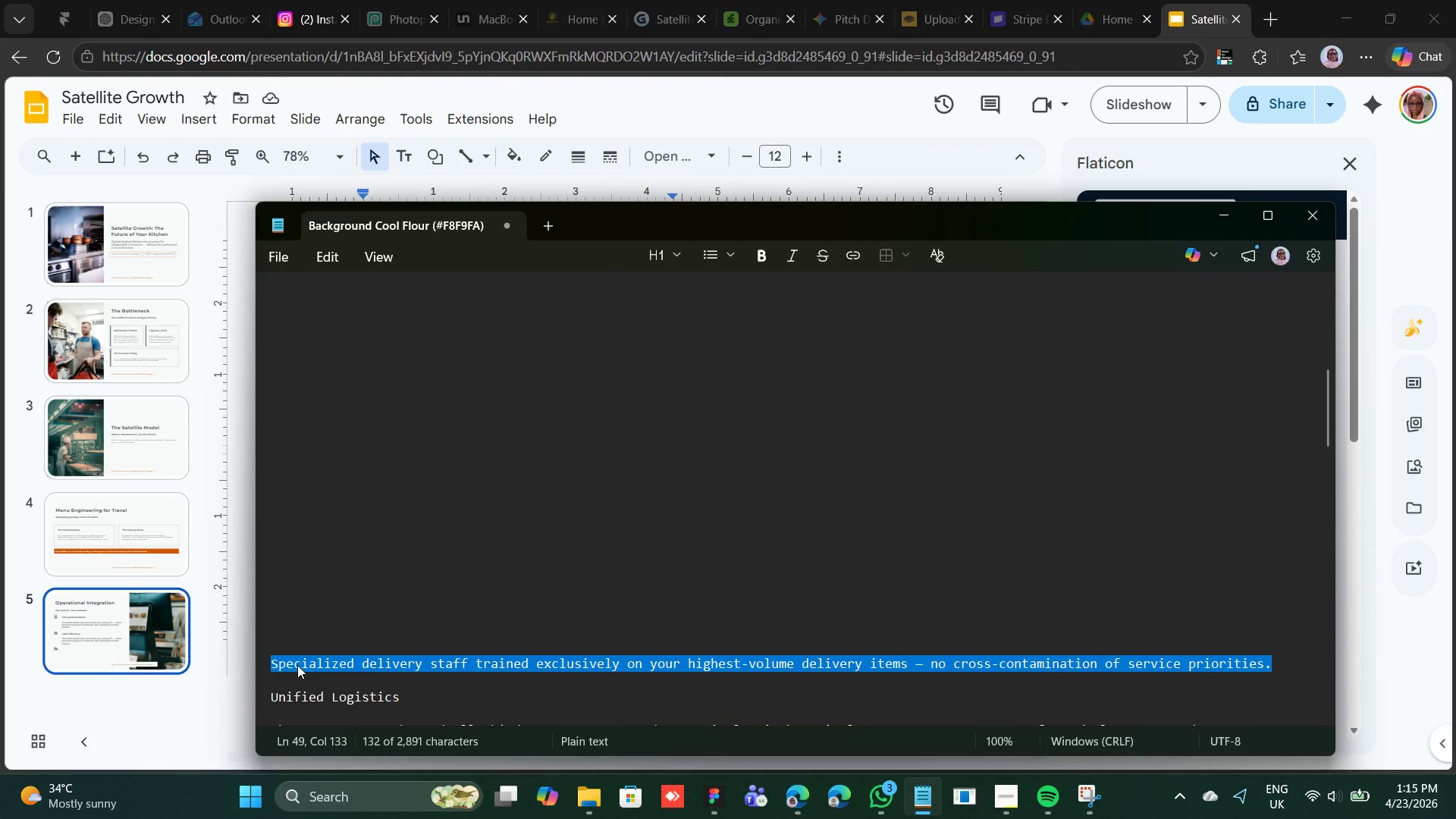 
right_click([297, 665])
 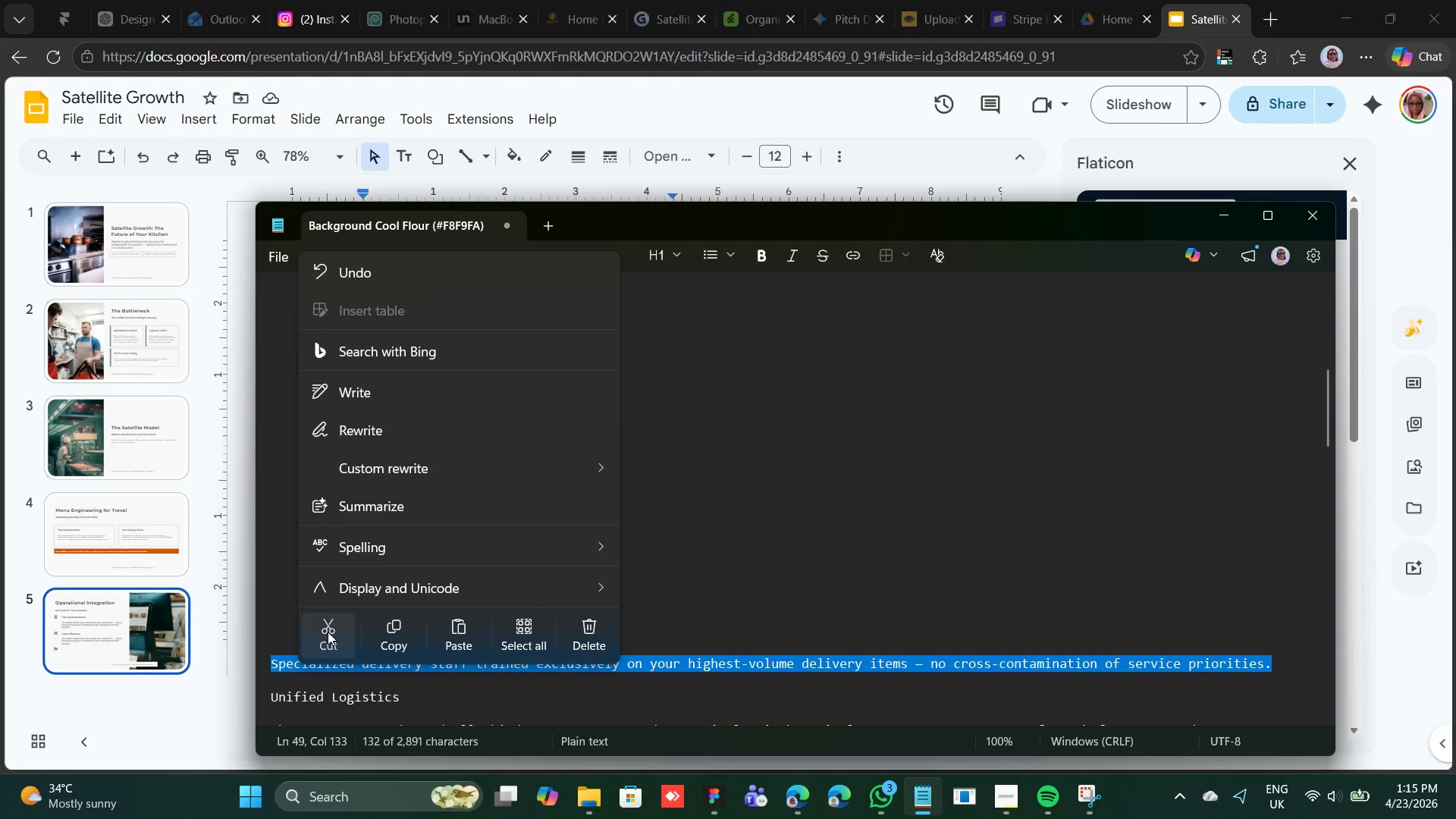 
left_click([328, 632])
 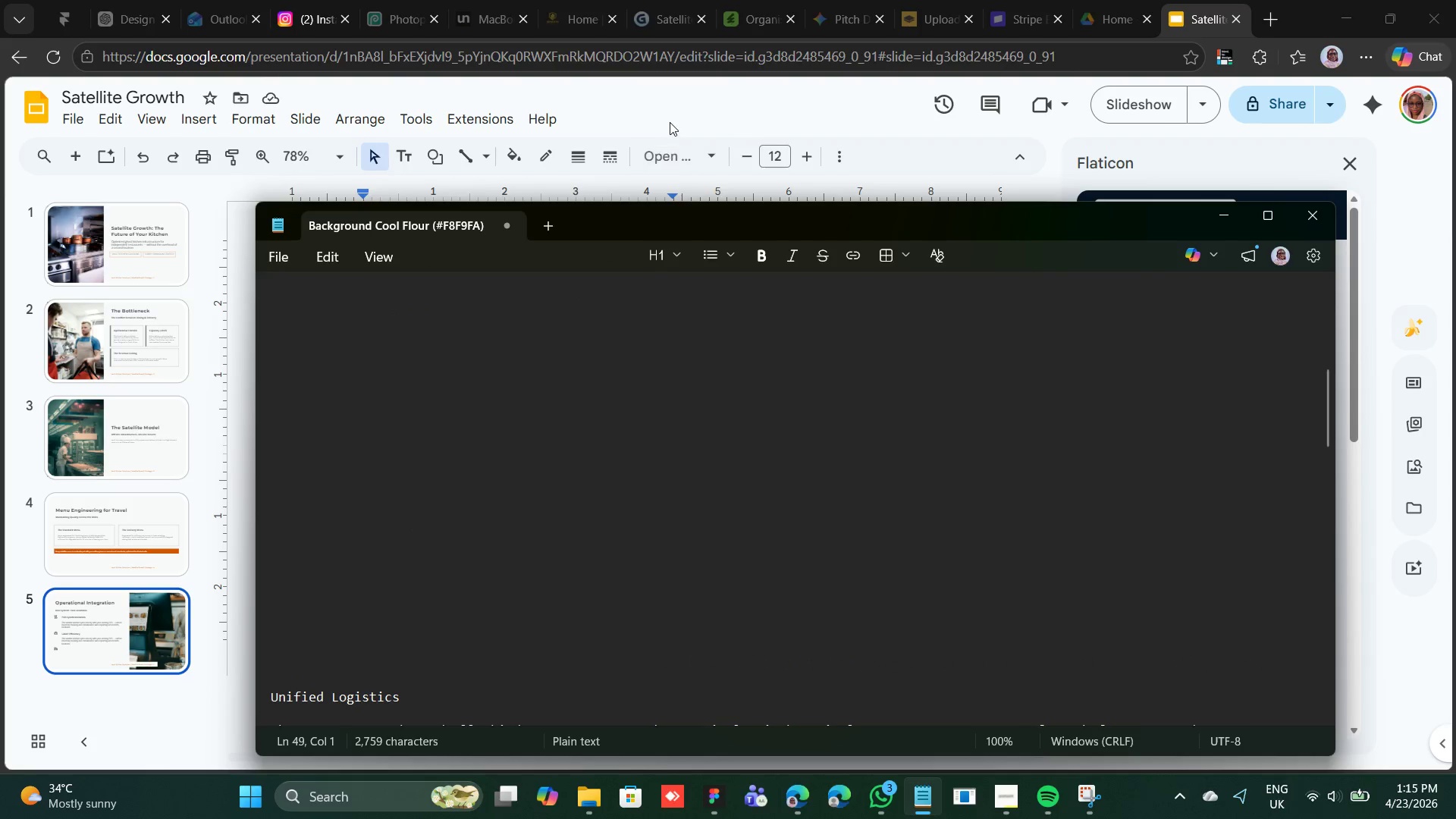 
left_click([670, 122])
 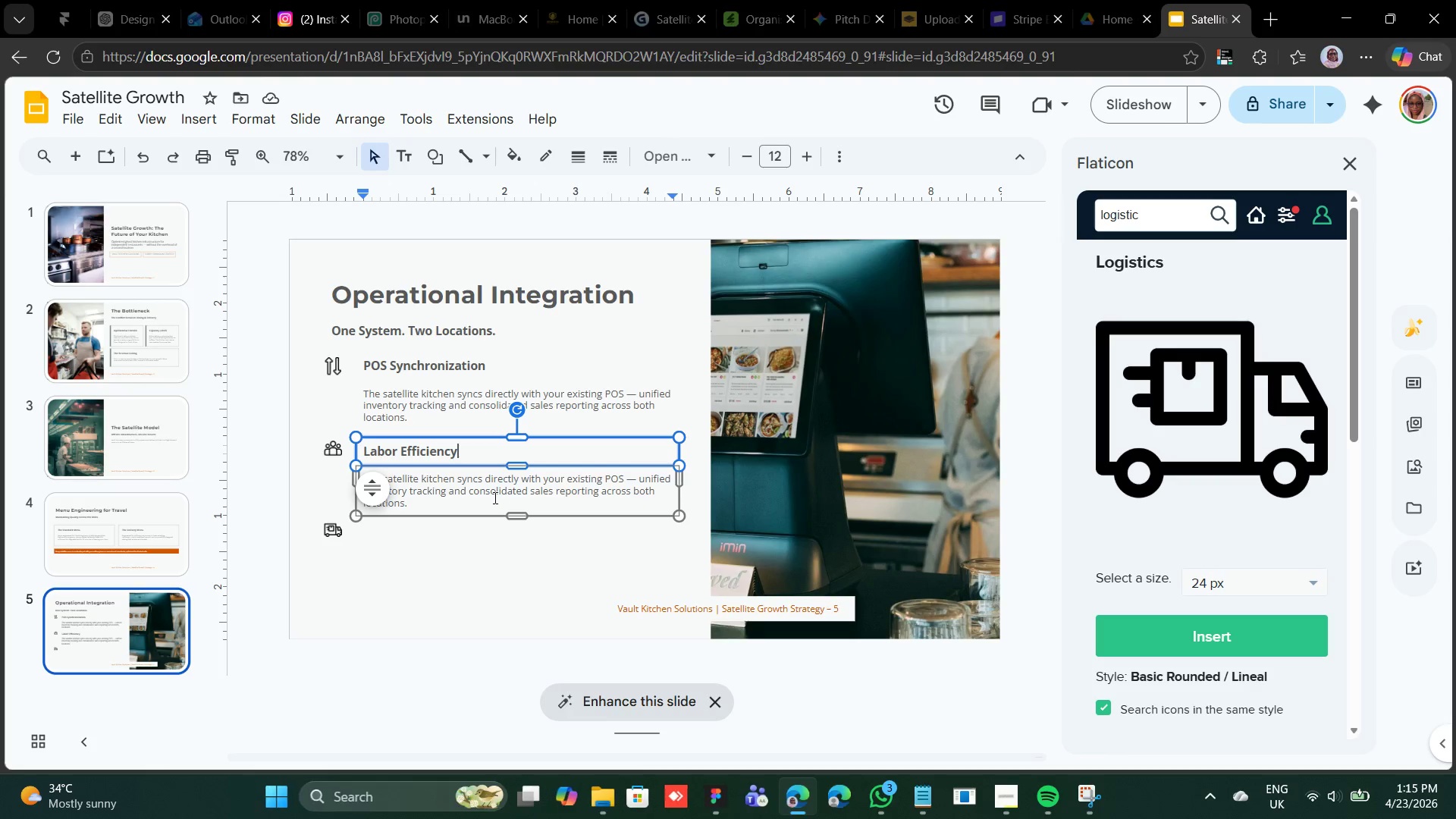 
double_click([494, 497])
 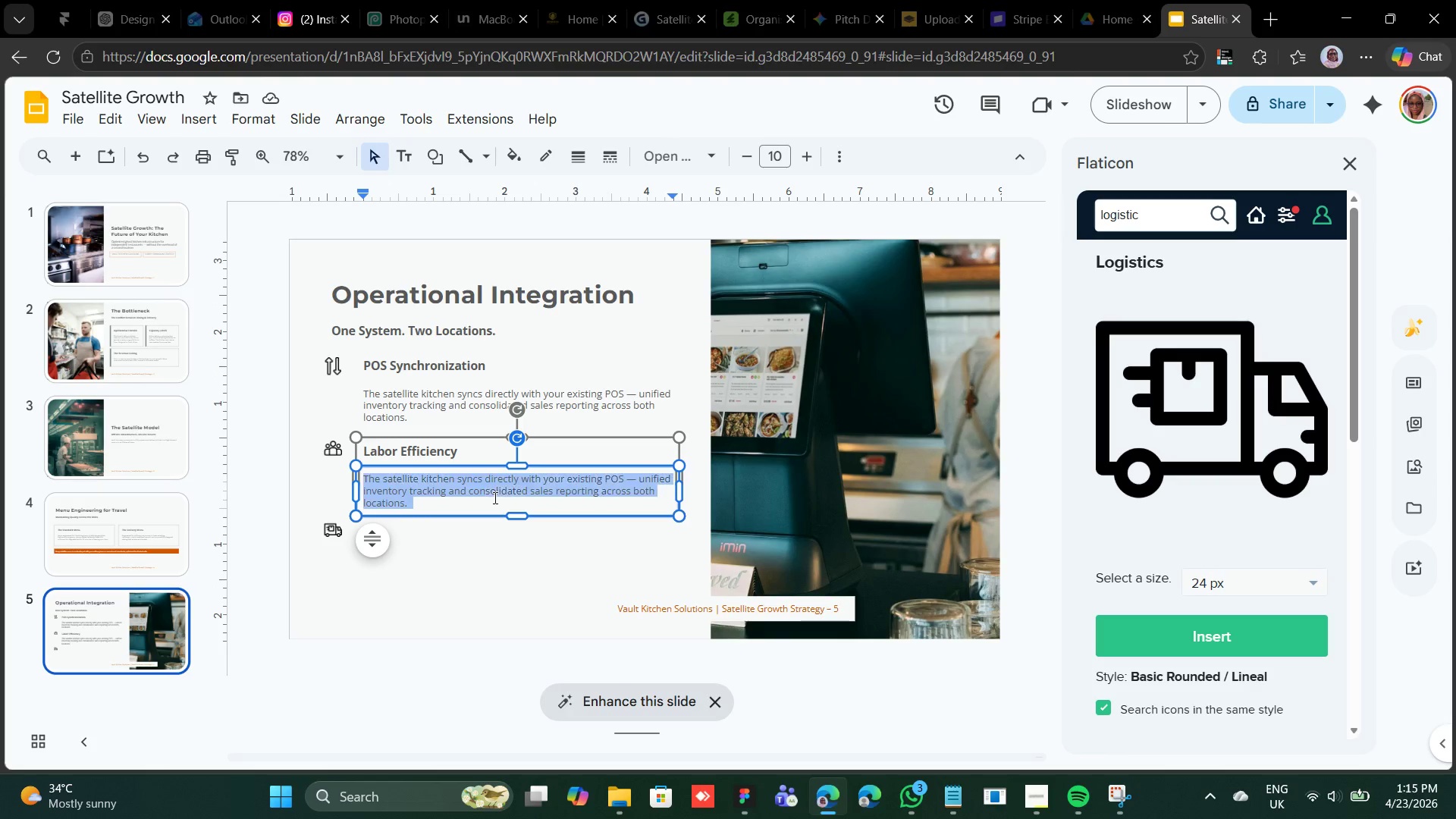 
triple_click([494, 497])
 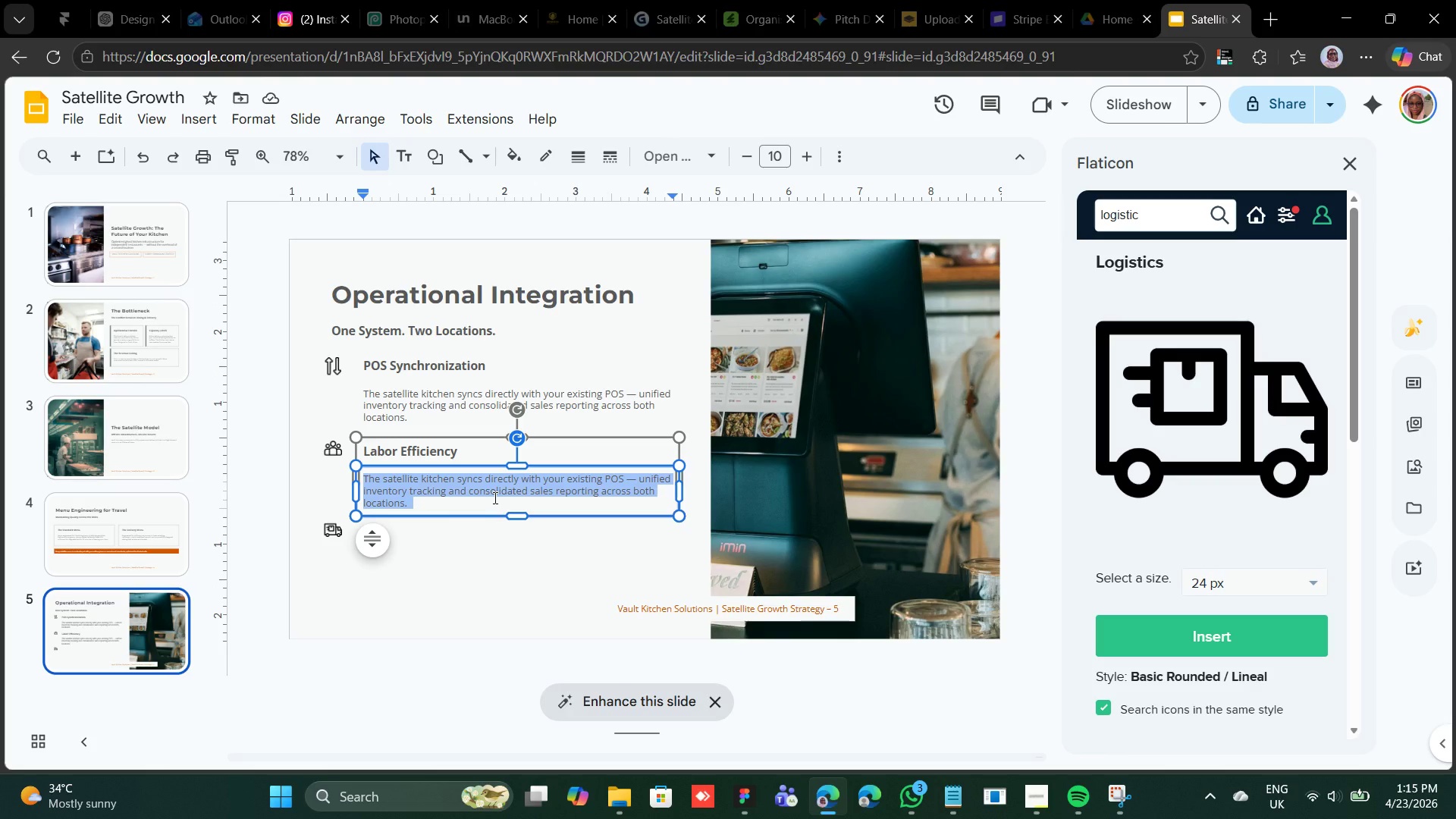 
right_click([494, 497])
 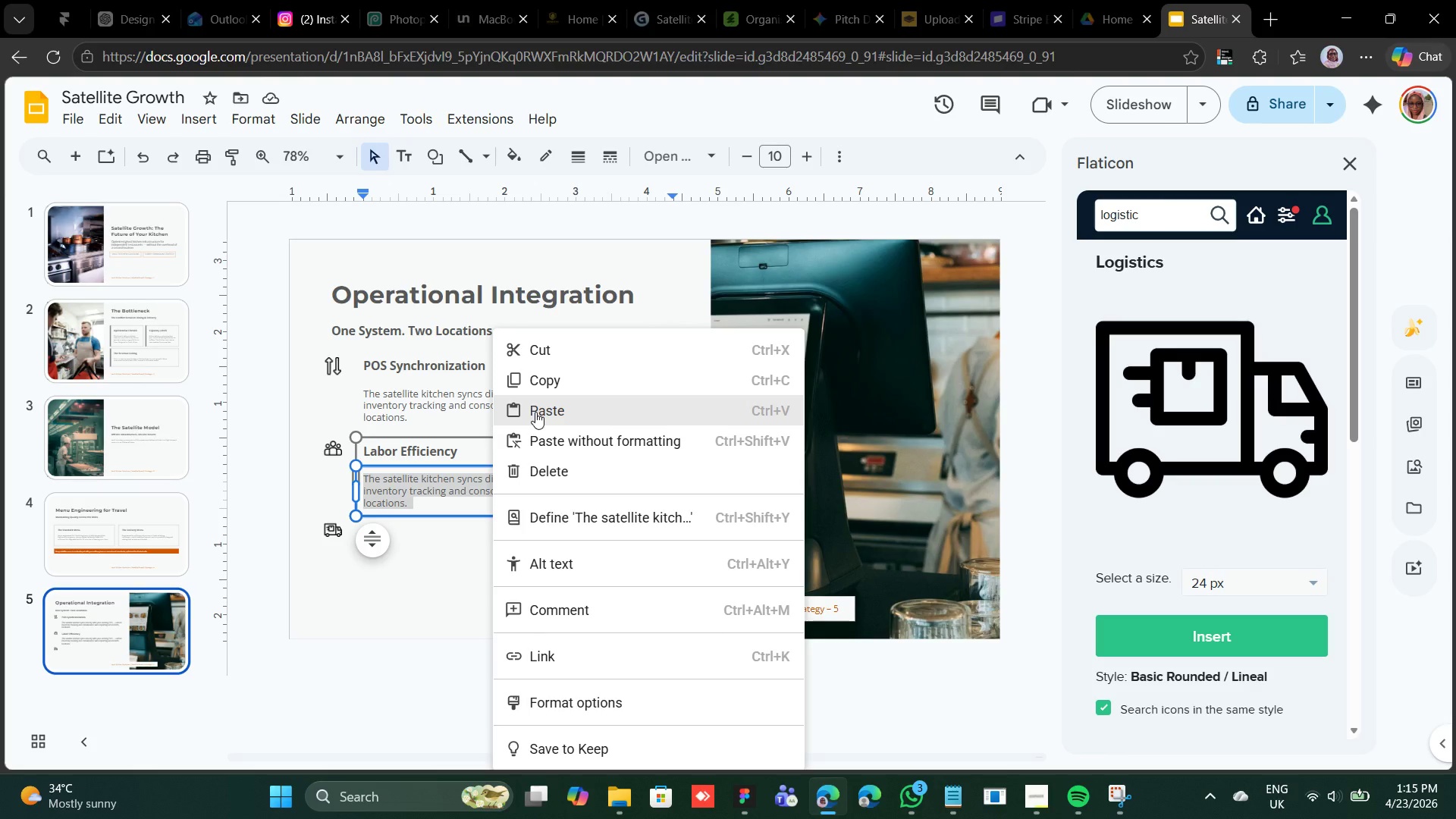 
left_click([535, 412])
 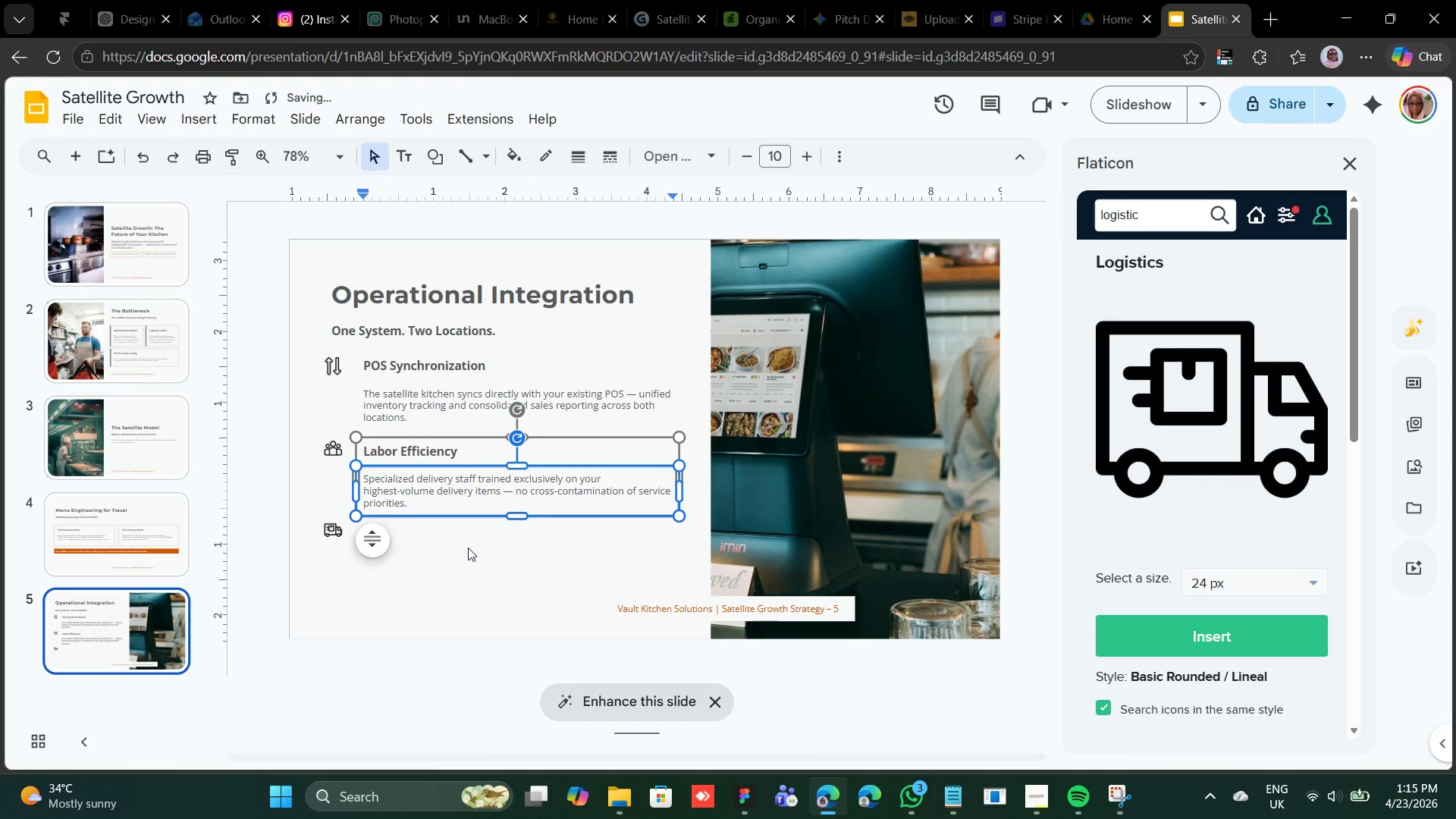 
left_click([468, 548])
 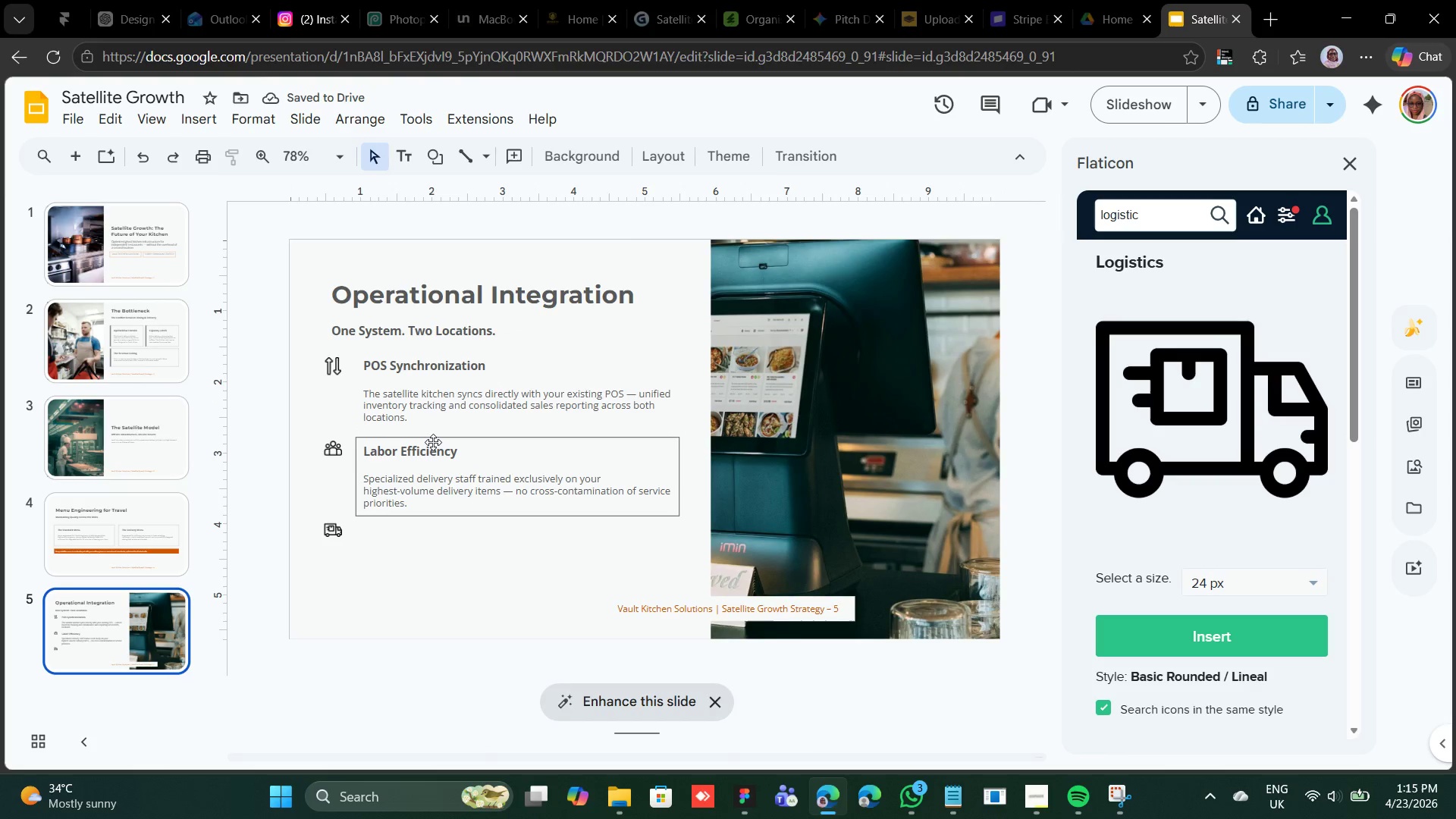 
left_click([433, 442])
 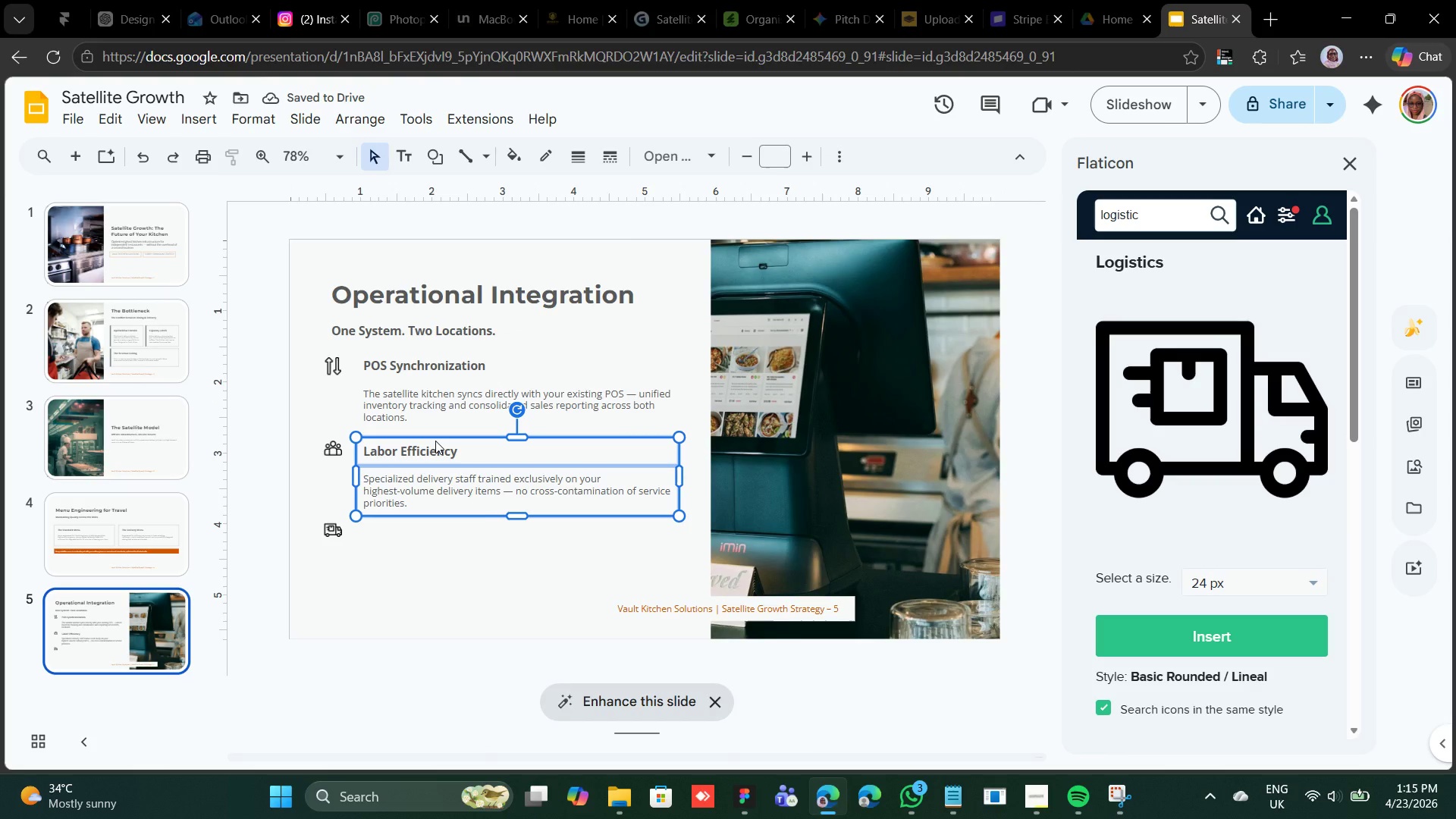 
key(Control+D)
 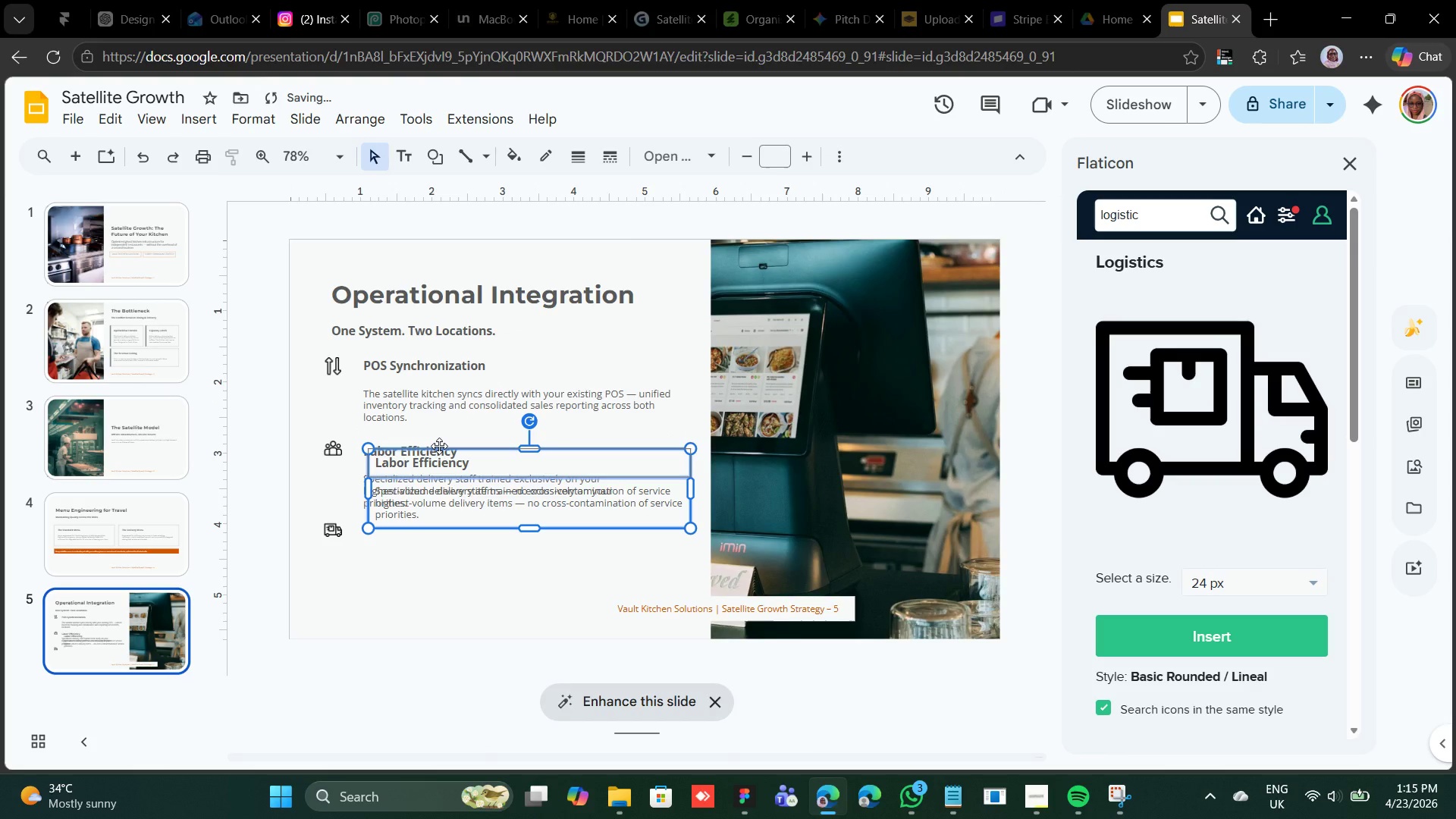 
left_click_drag(start_coordinate=[439, 446], to_coordinate=[428, 513])
 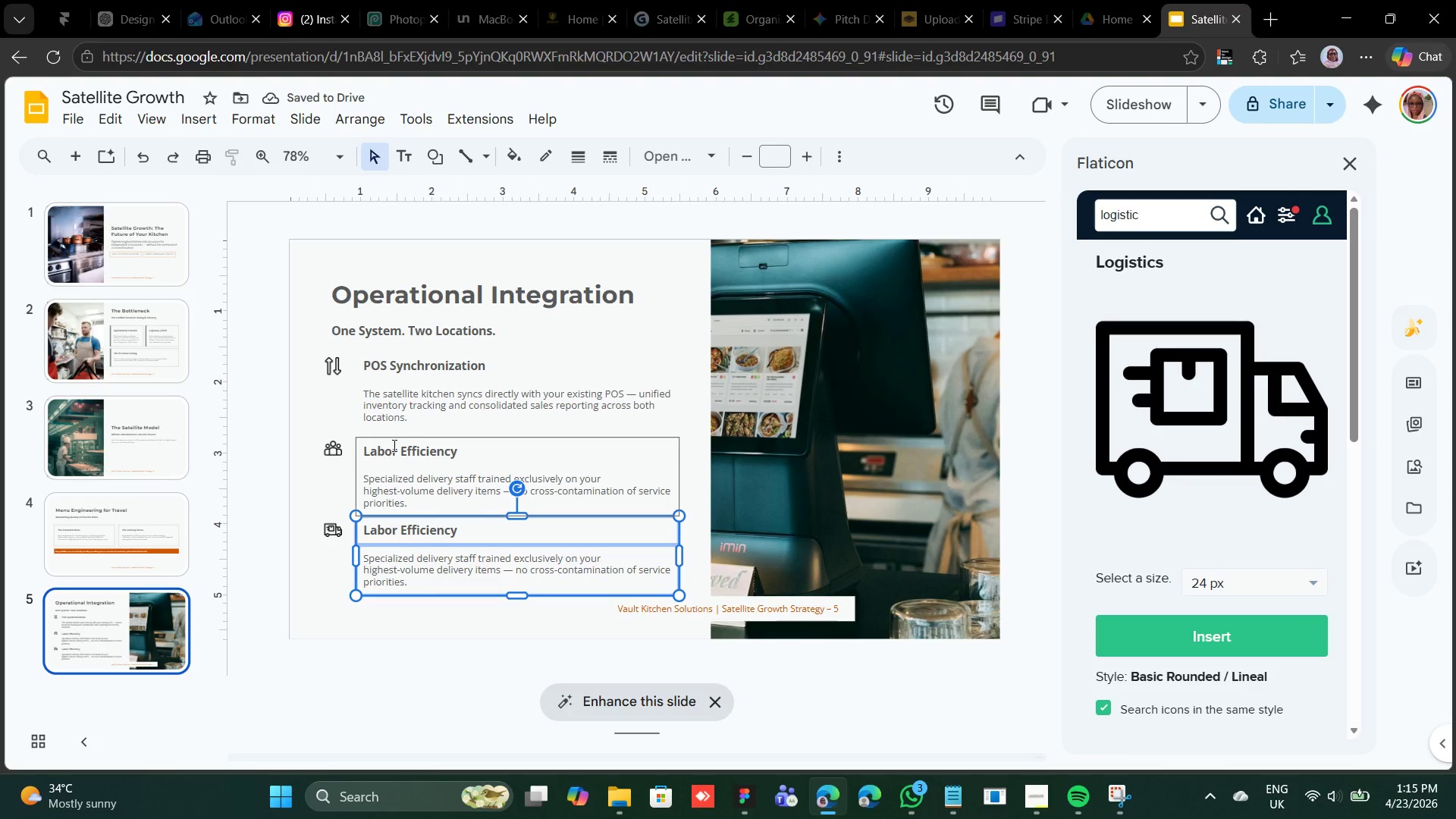 
left_click([398, 441])
 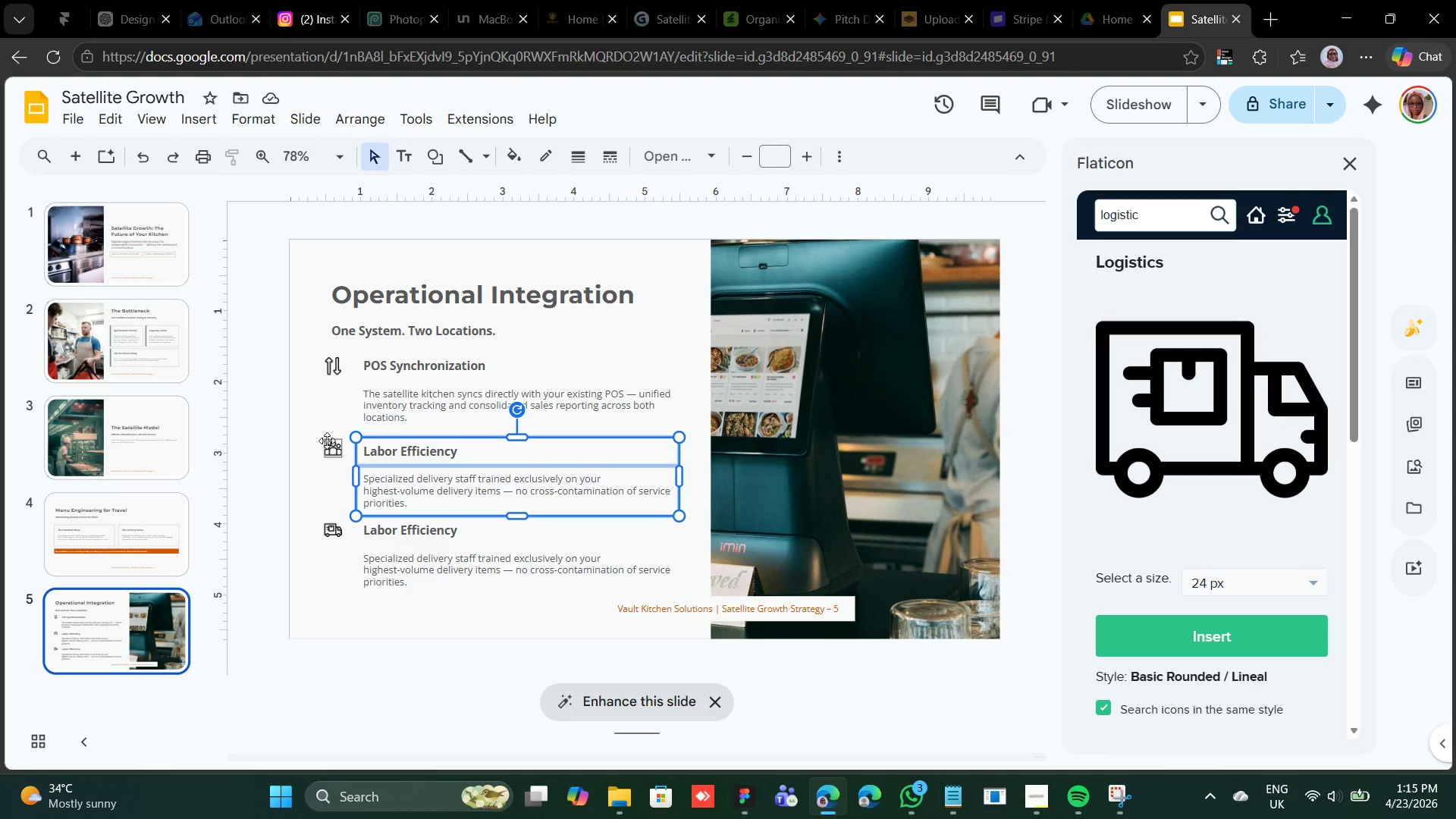 
hold_key(key=ShiftLeft, duration=0.61)
left_click([327, 441])
 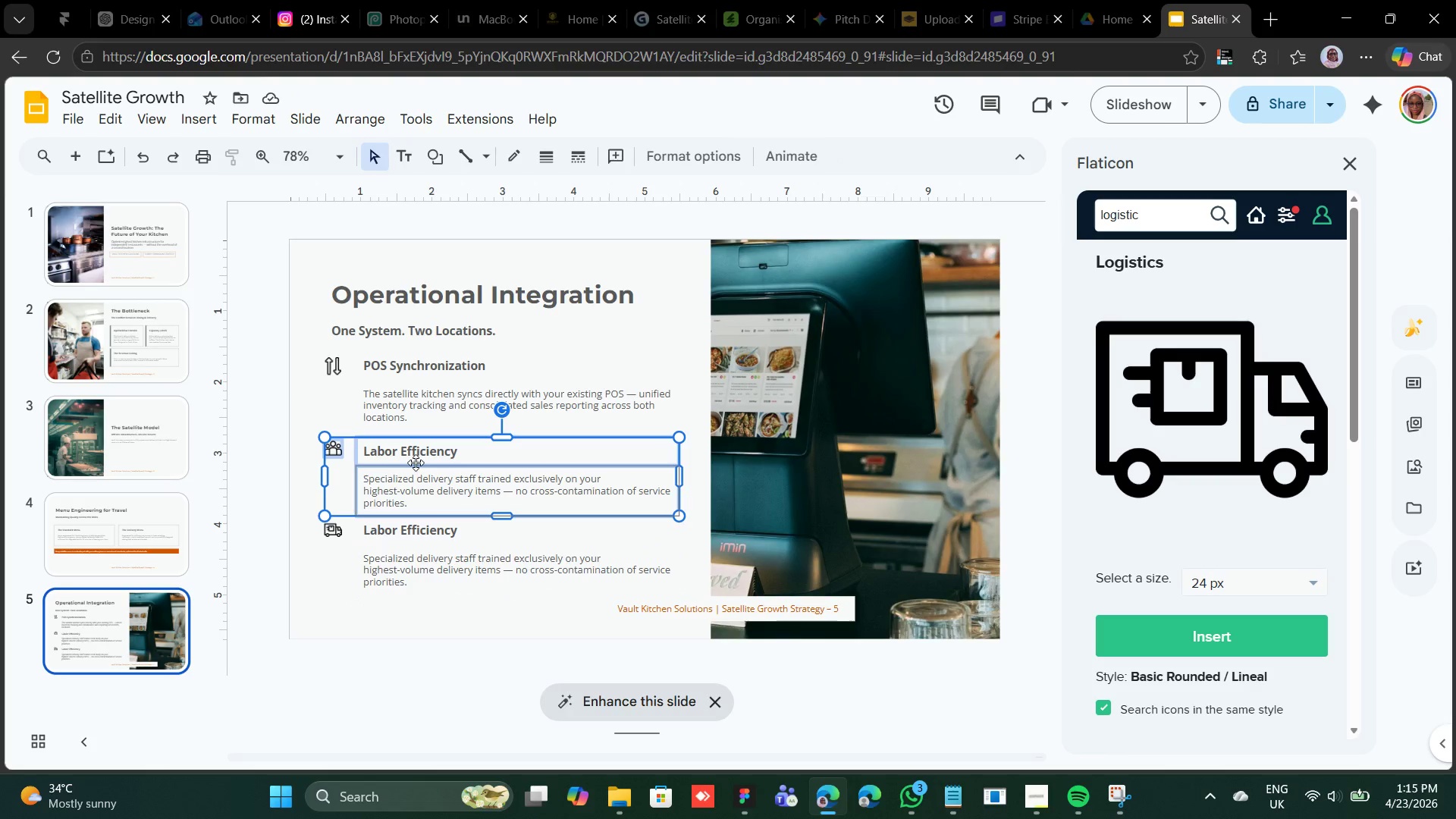 
right_click([416, 456])
 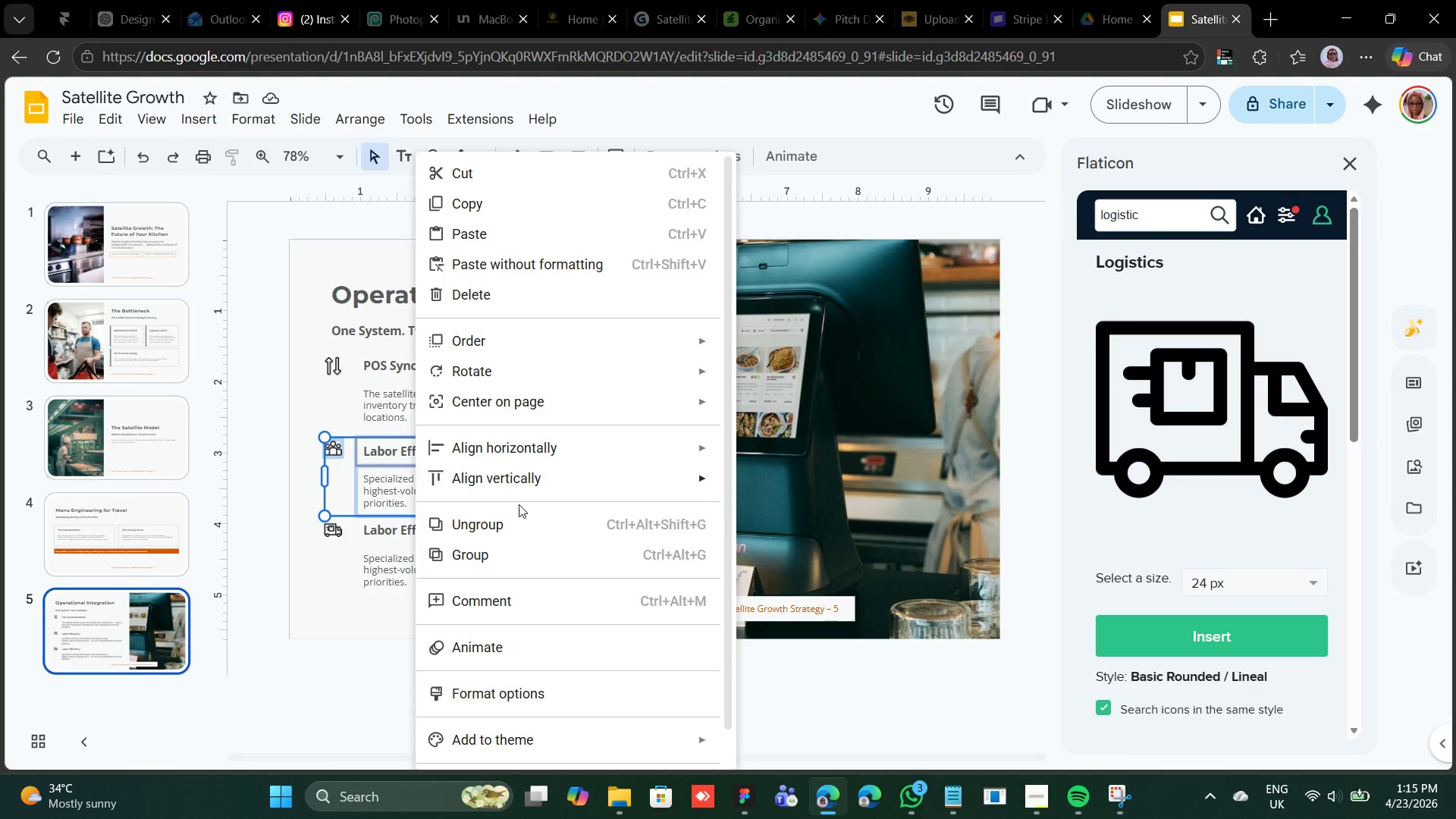 
left_click([510, 548])
 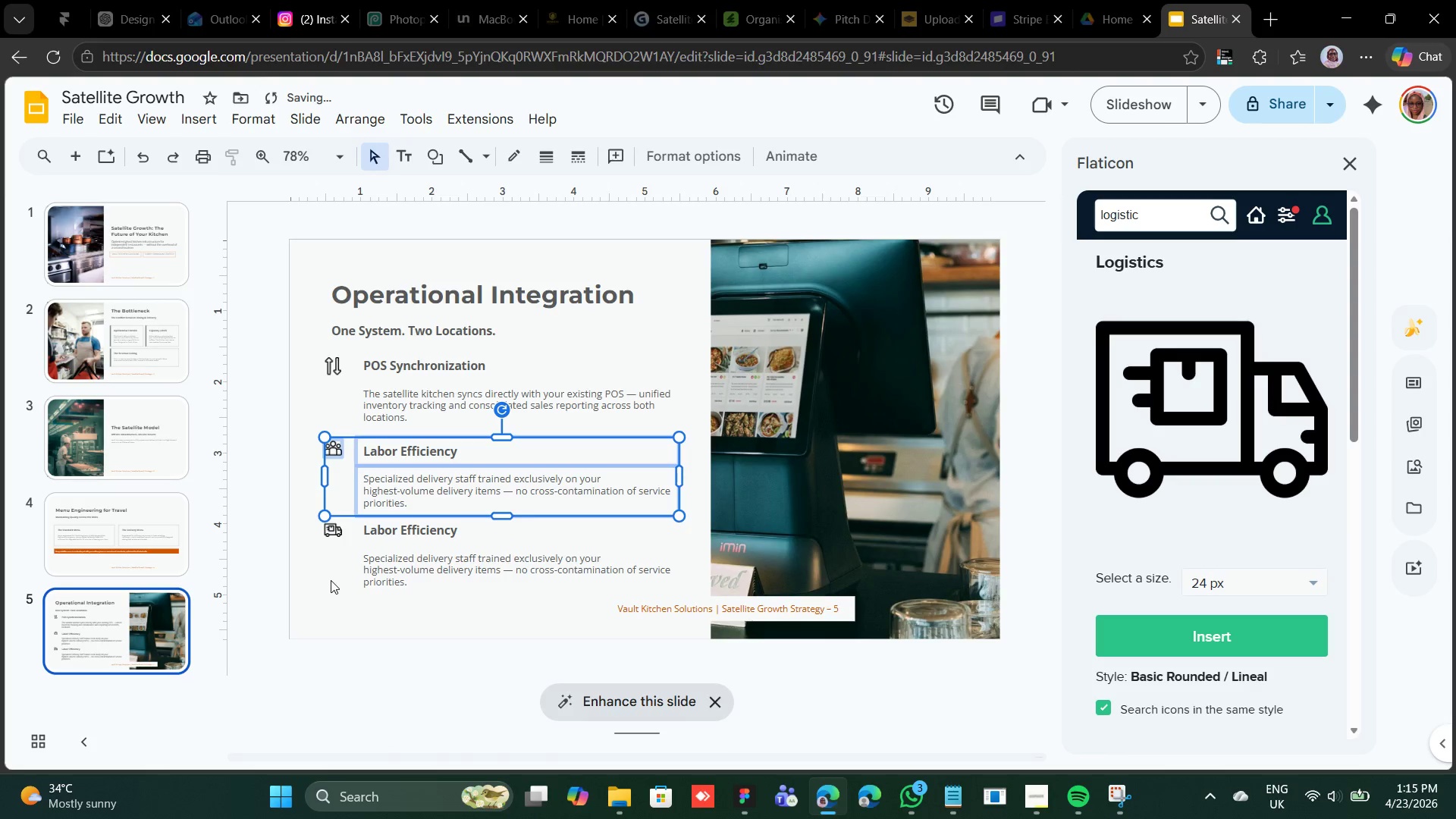 
left_click([338, 567])
 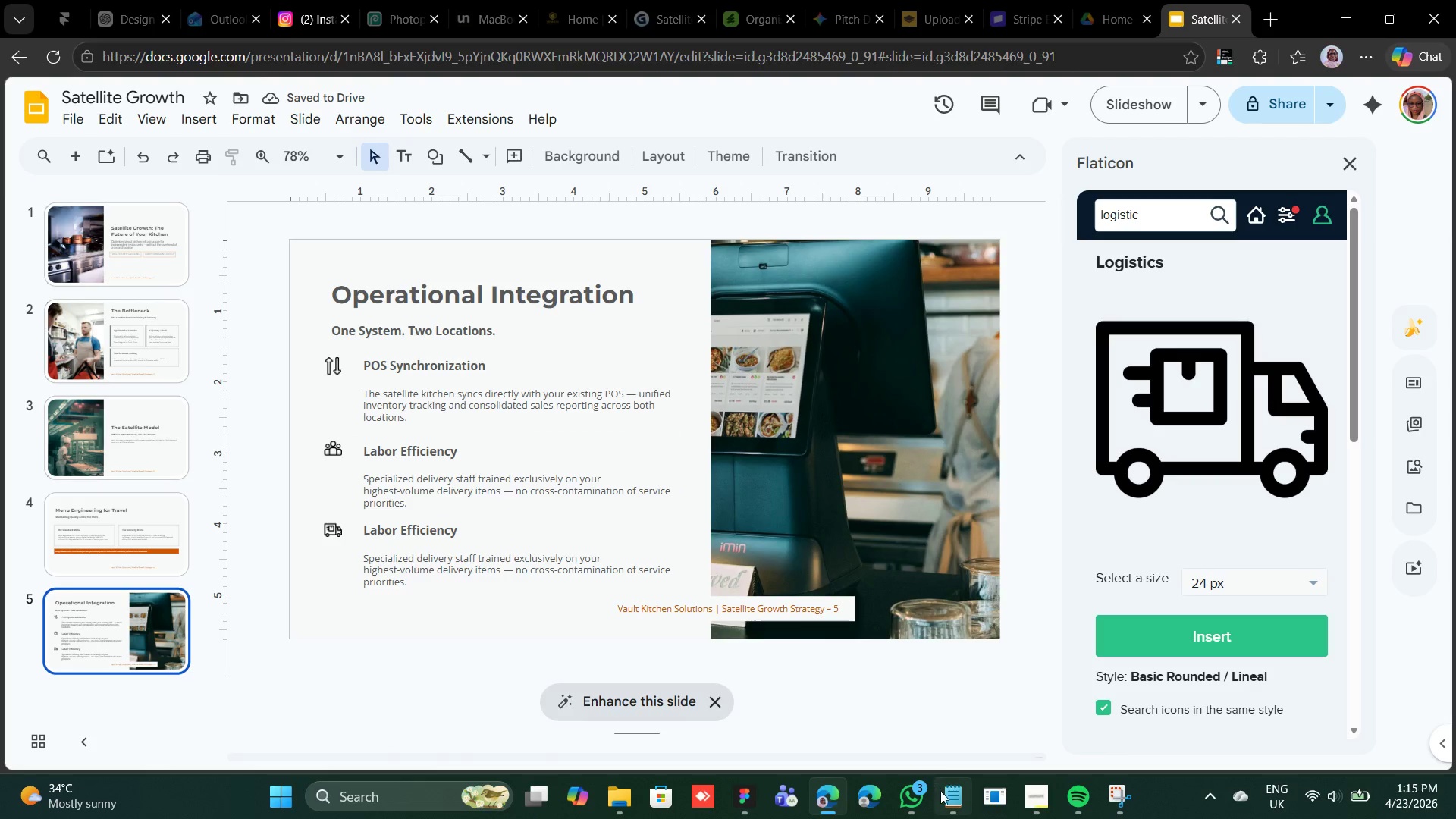 
left_click([947, 794])
 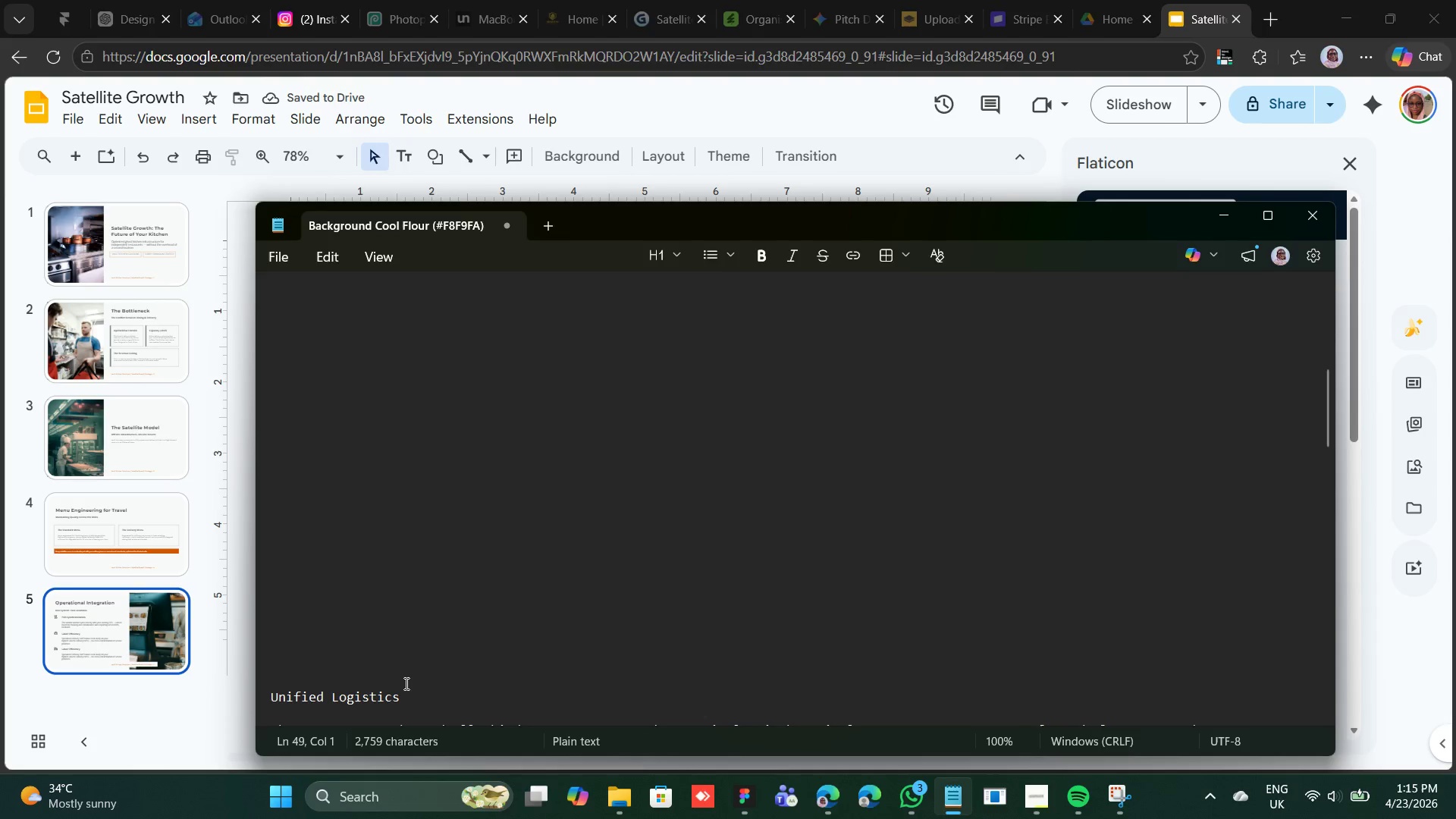 
left_click_drag(start_coordinate=[405, 693], to_coordinate=[261, 701])
 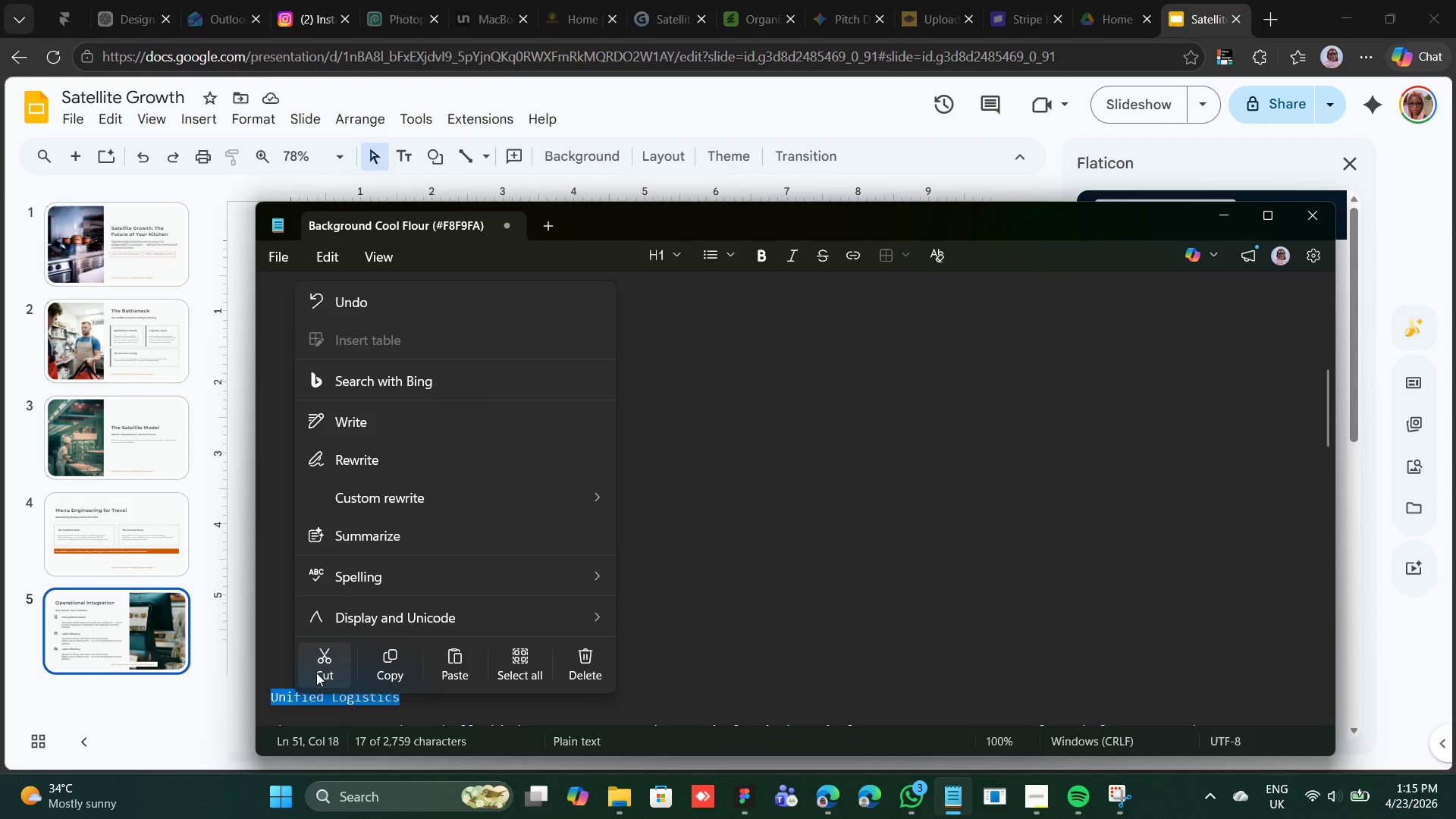 
left_click([318, 670])
 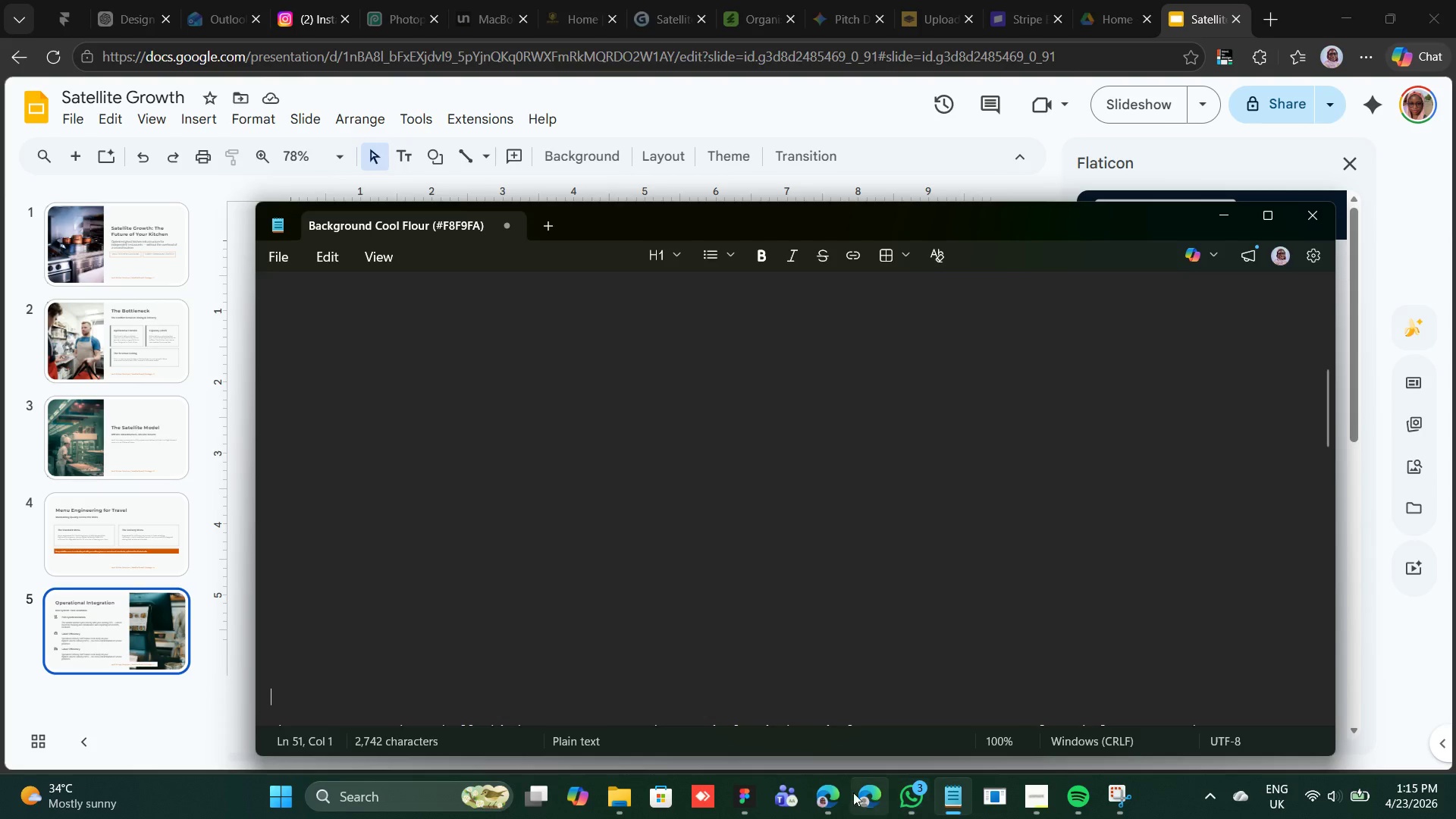 
left_click([835, 792])
 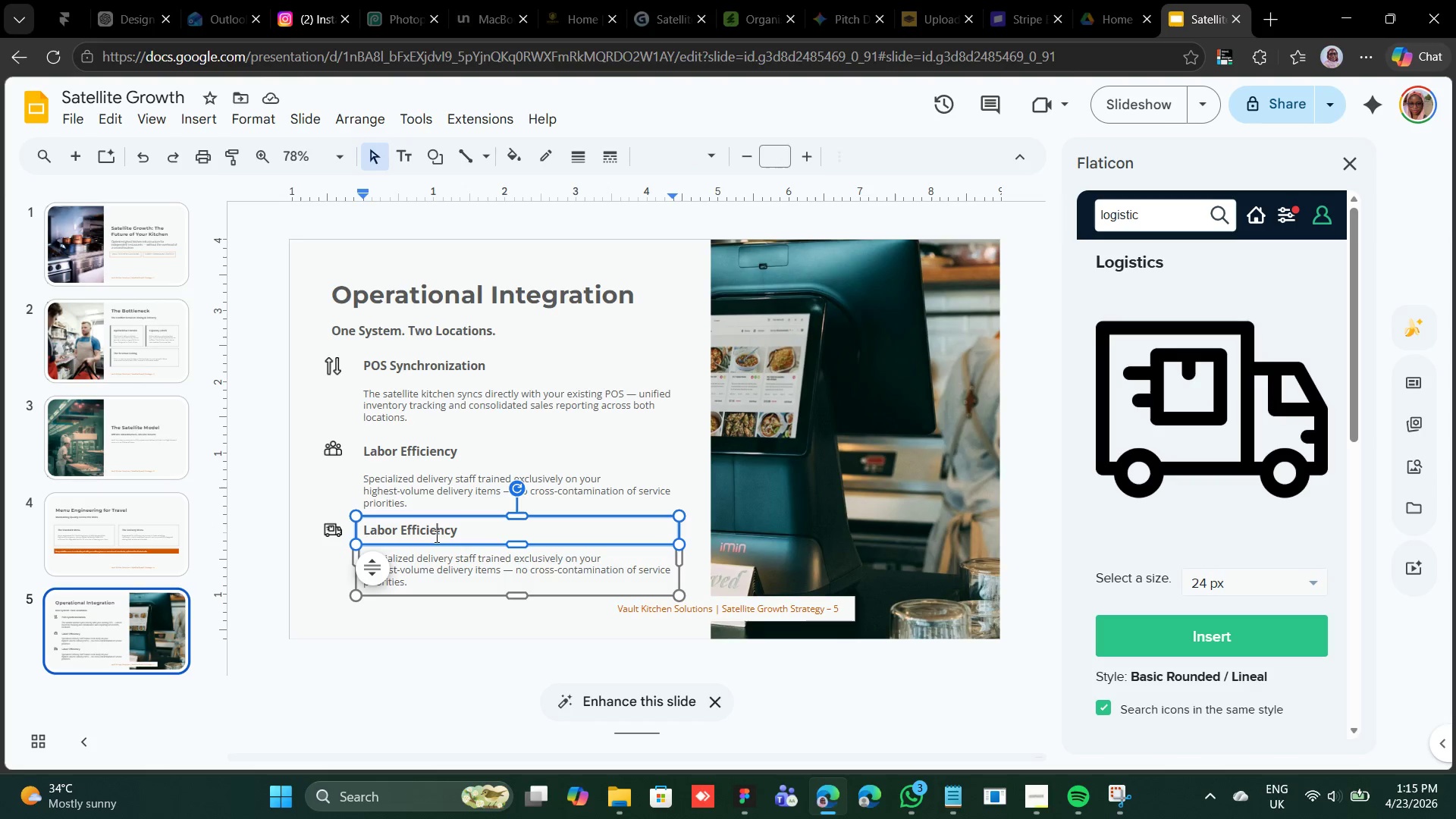 
double_click([435, 536])
 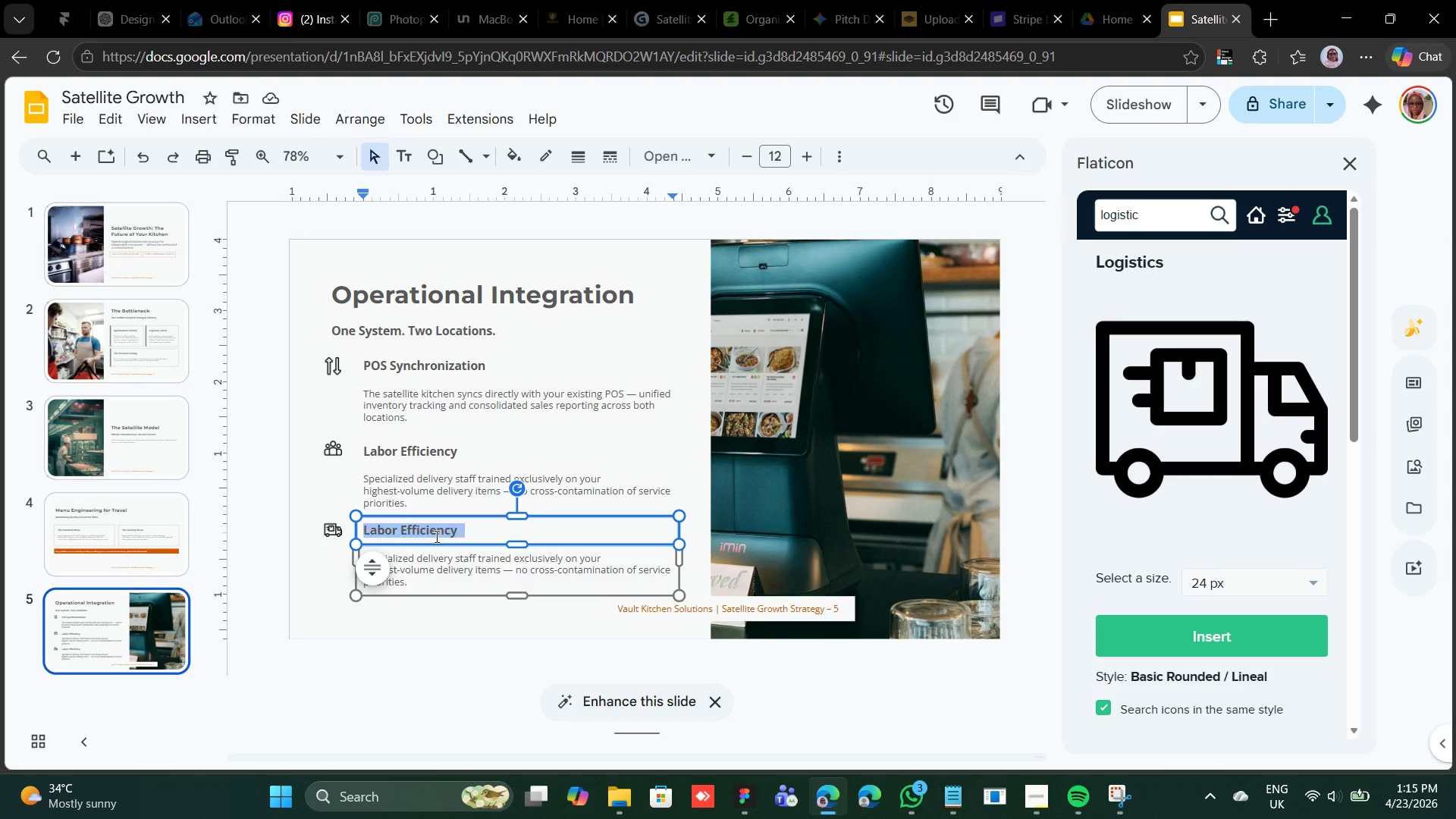 
triple_click([435, 536])
 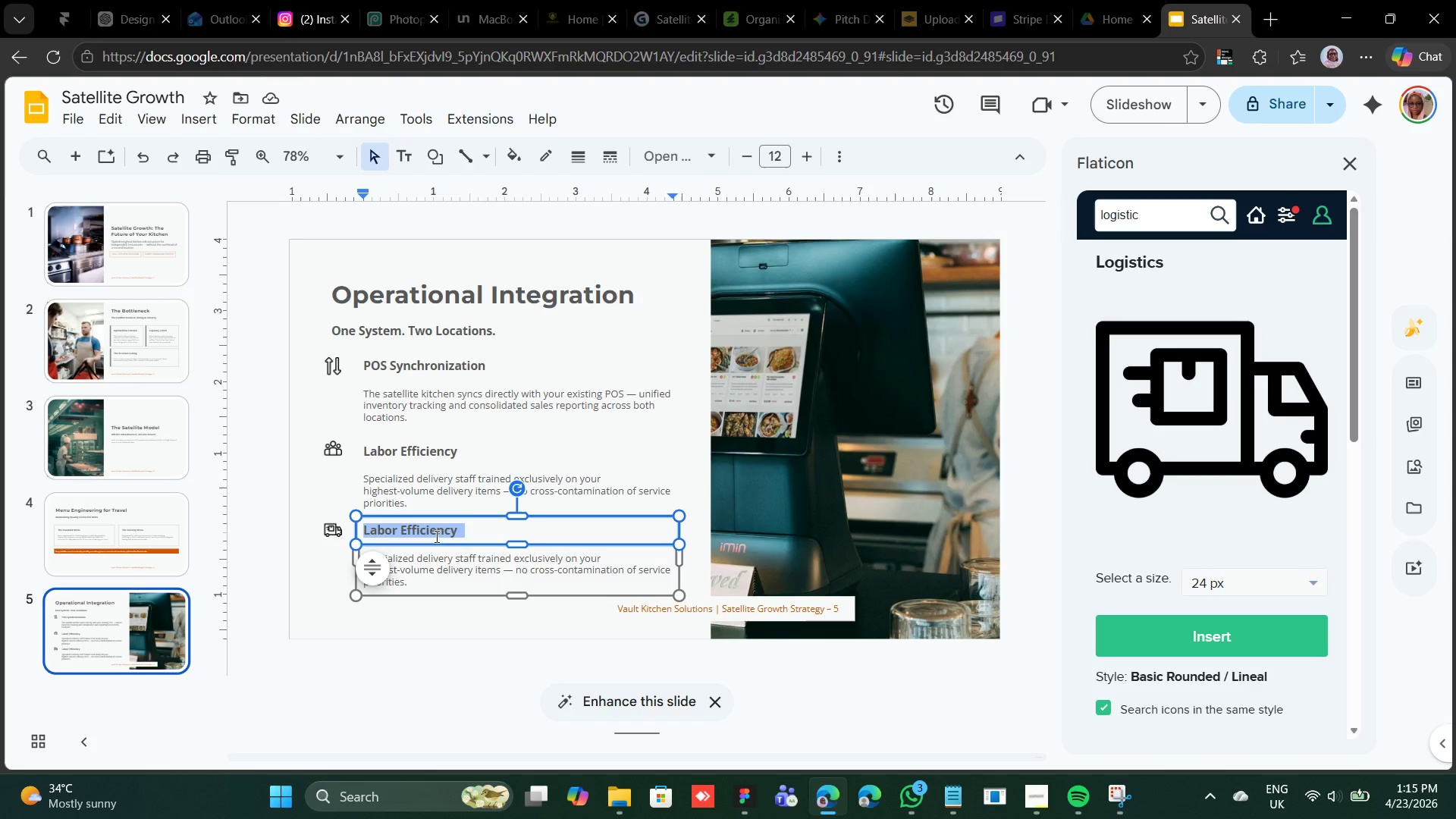 
double_click([435, 536])
 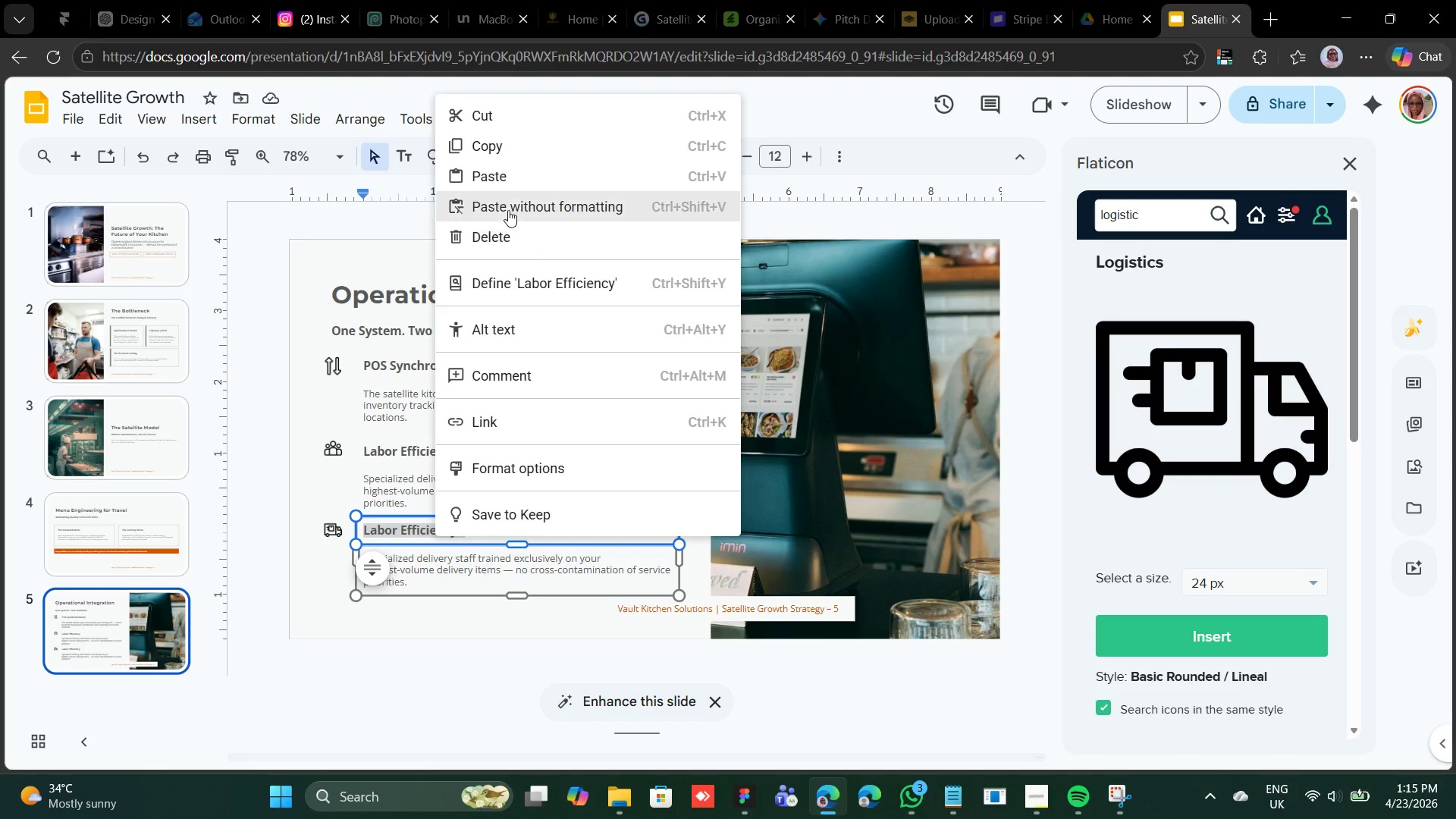 
left_click([505, 170])
 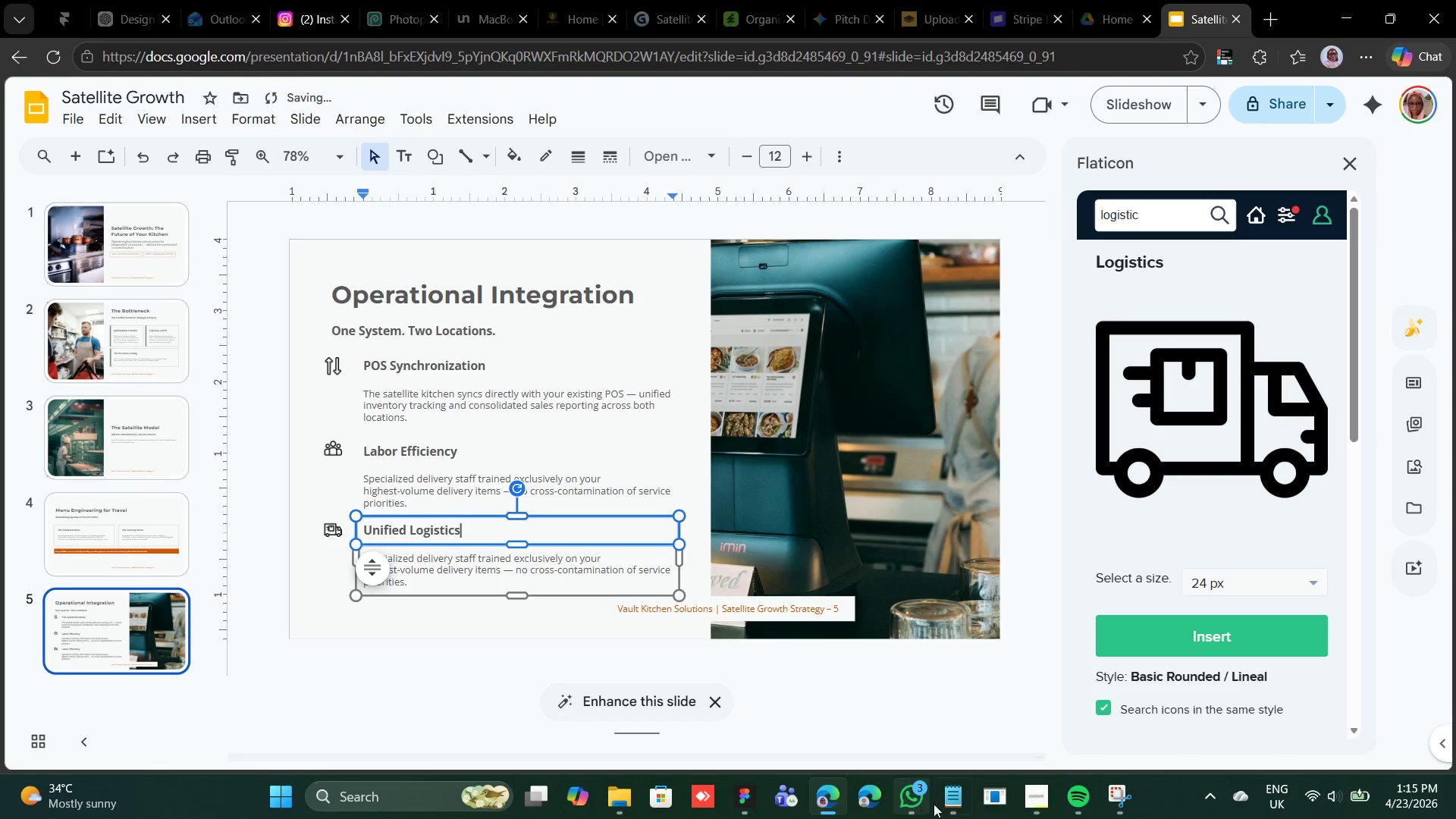 
left_click([946, 799])
 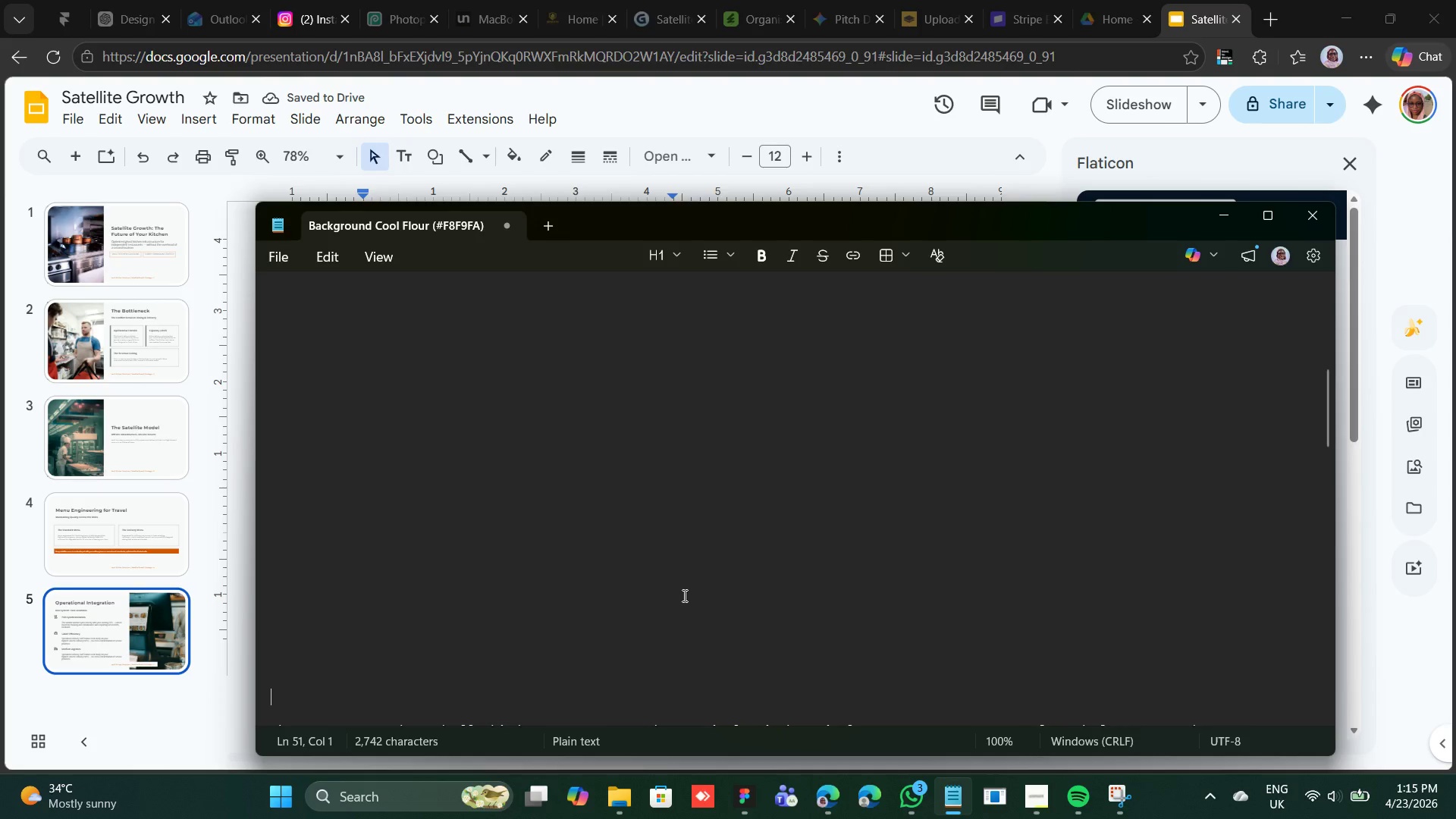 
hold_key(key=Backspace, duration=0.33)
 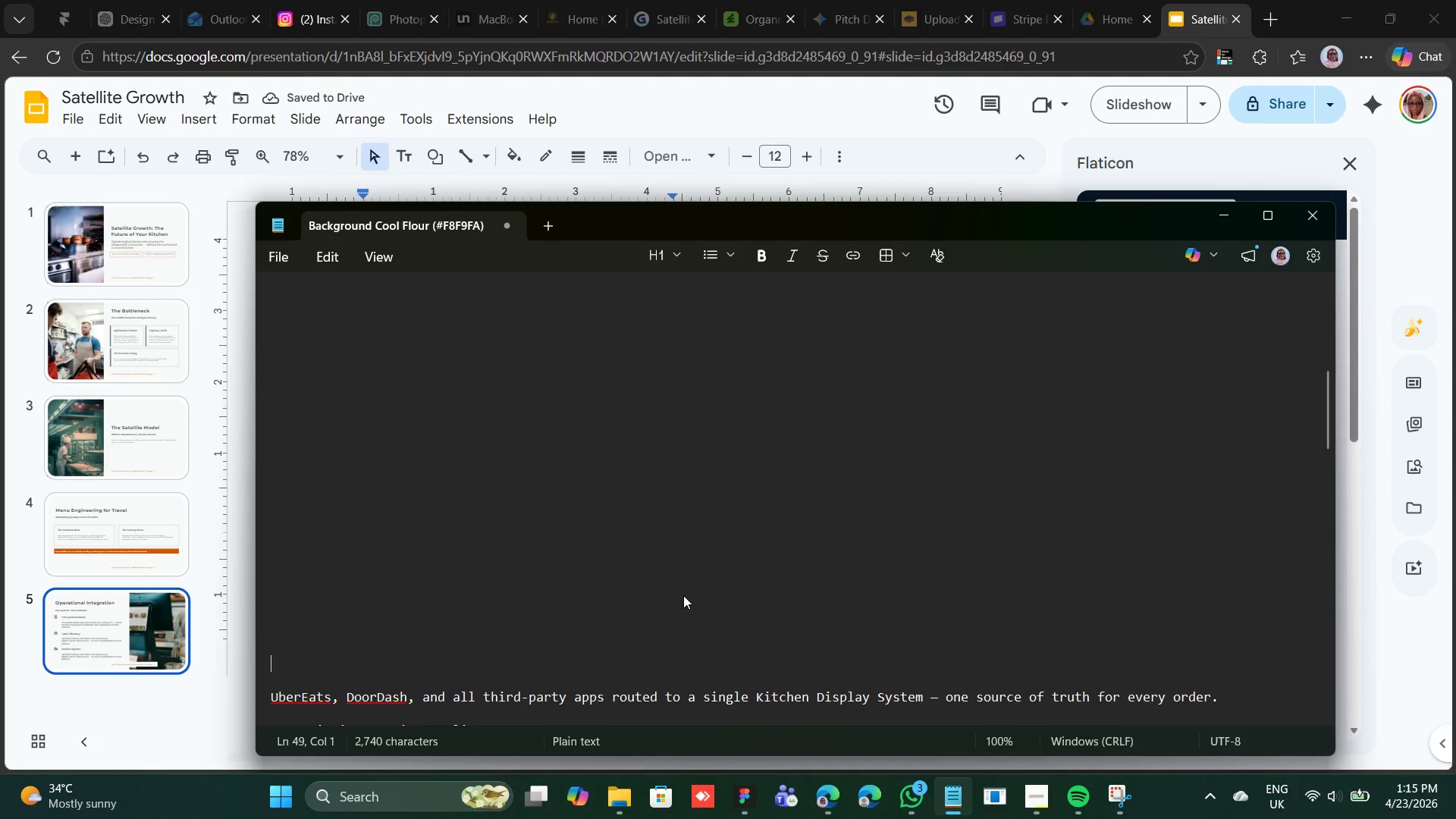 
hold_key(key=Backspace, duration=0.98)
 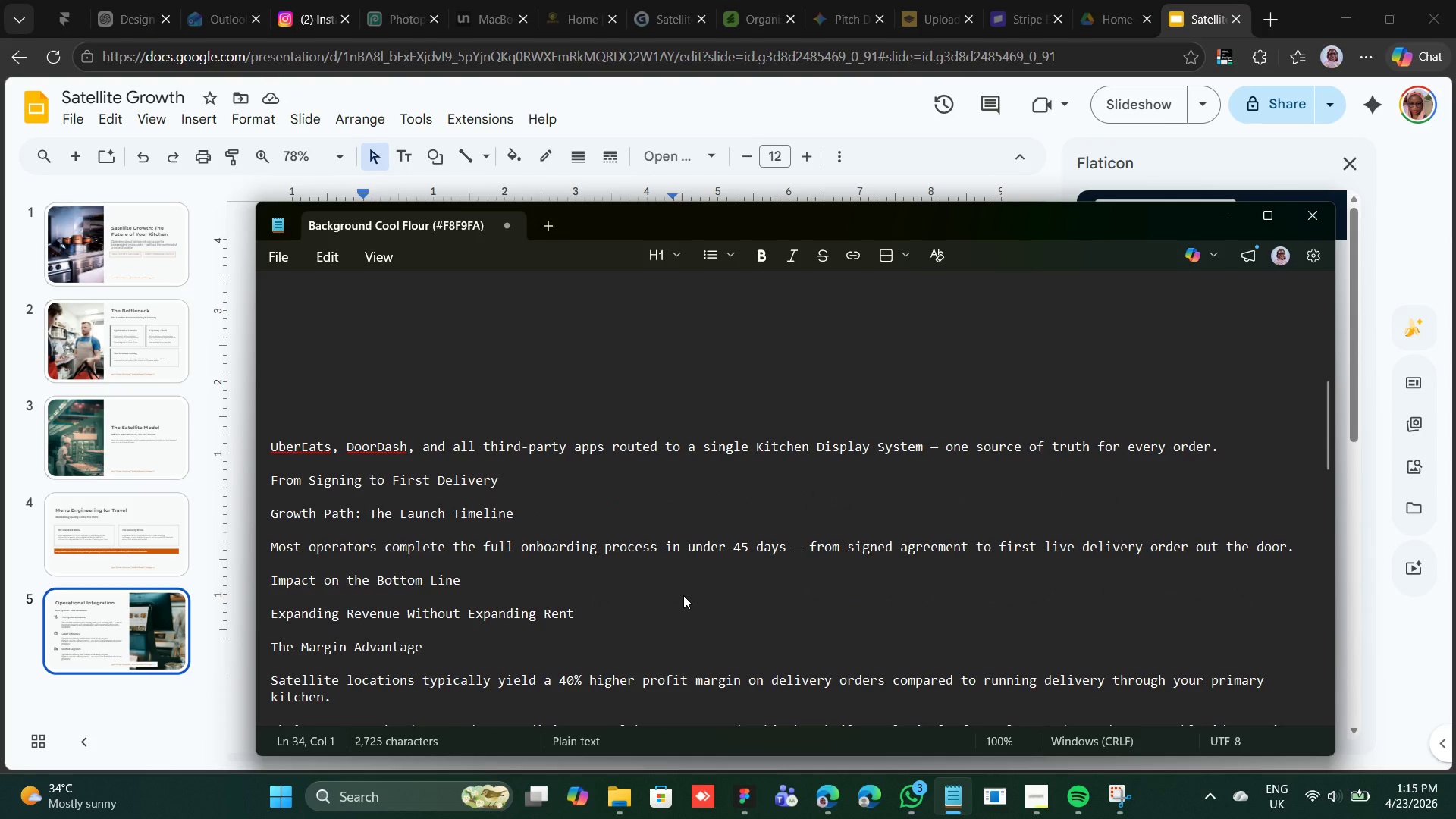 
scroll: coordinate [683, 595], scroll_direction: up, amount: 1.0
 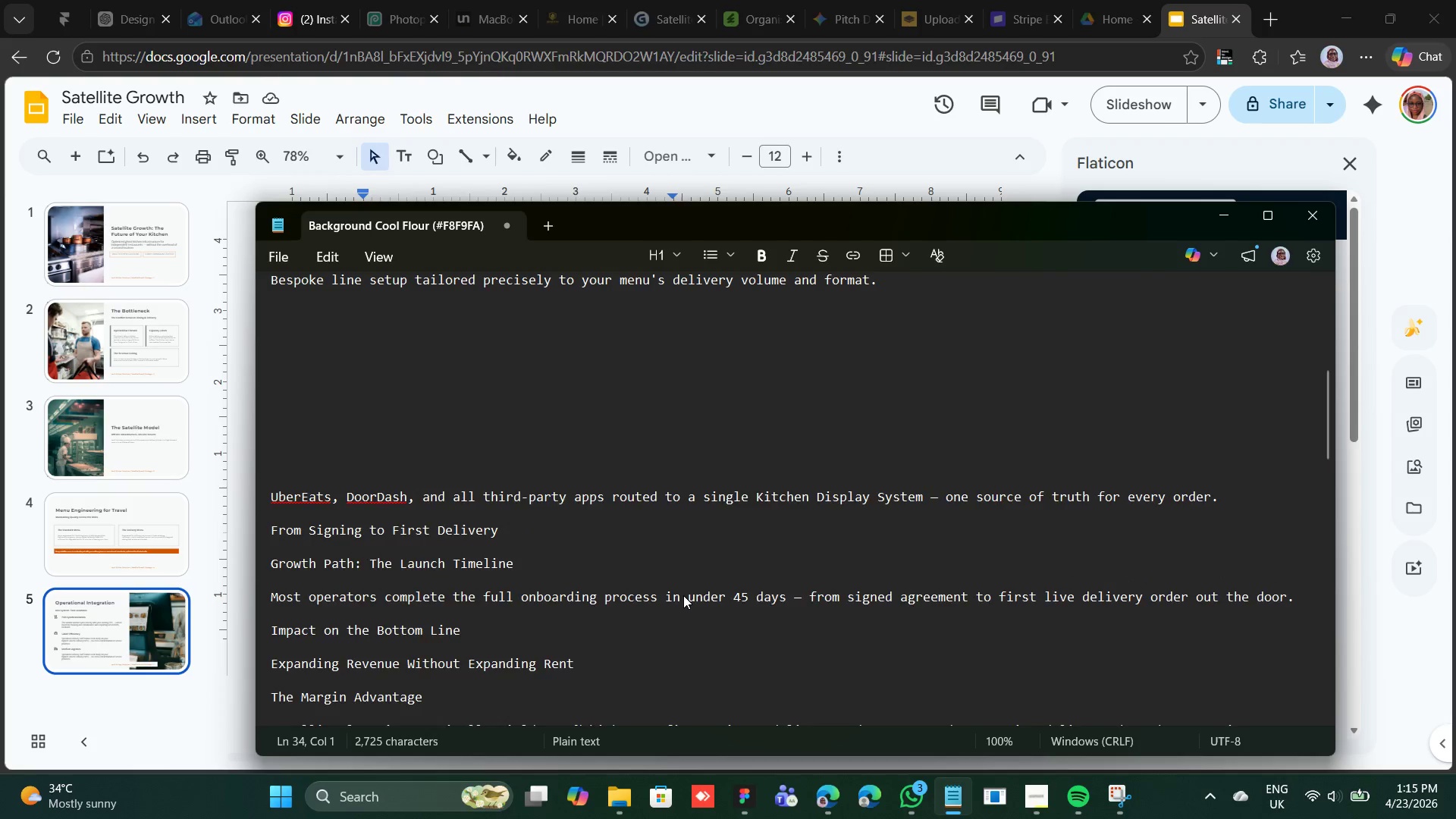 
key(Backspace)
 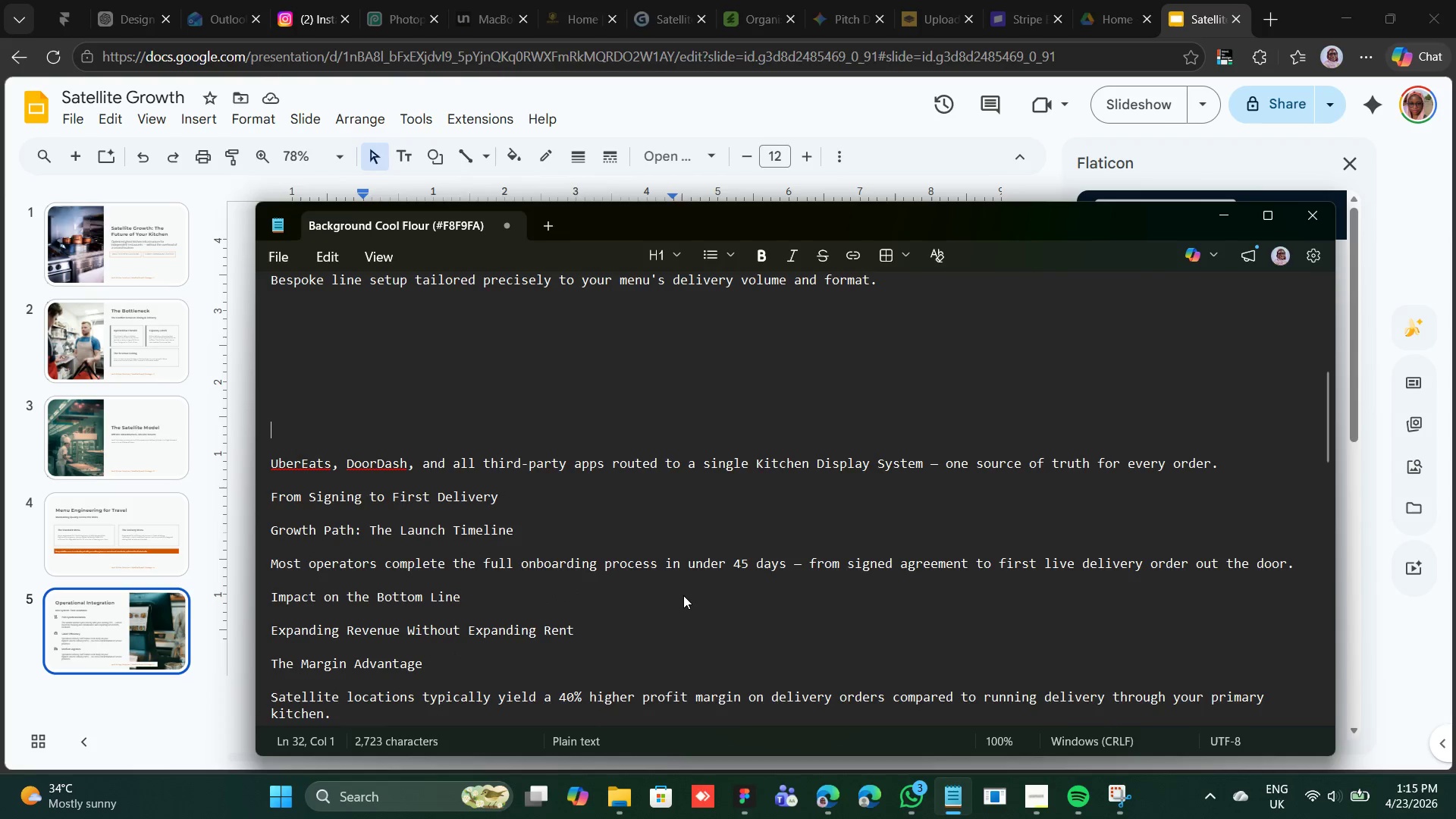 
key(Backspace)
 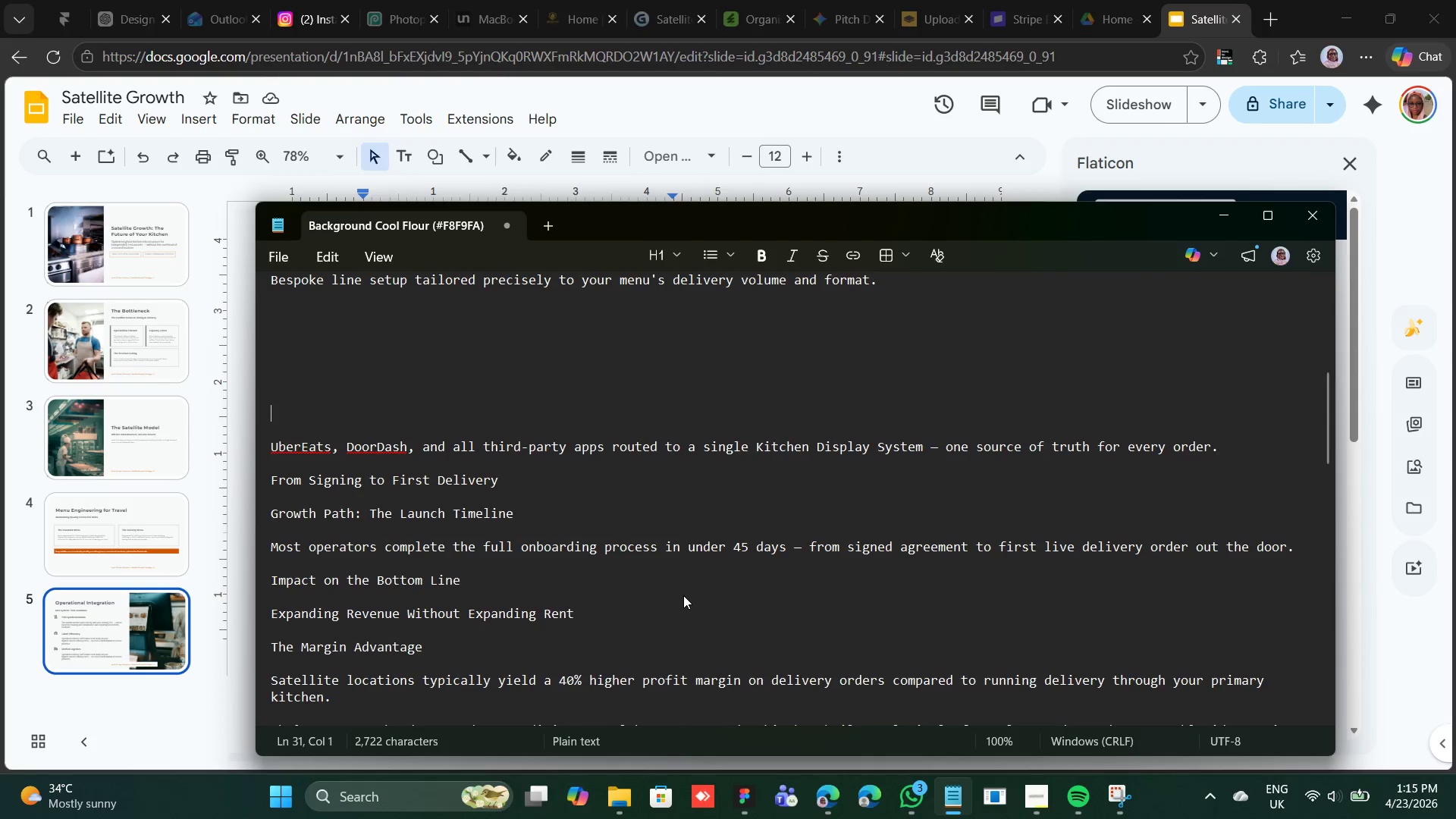 
key(Backspace)
 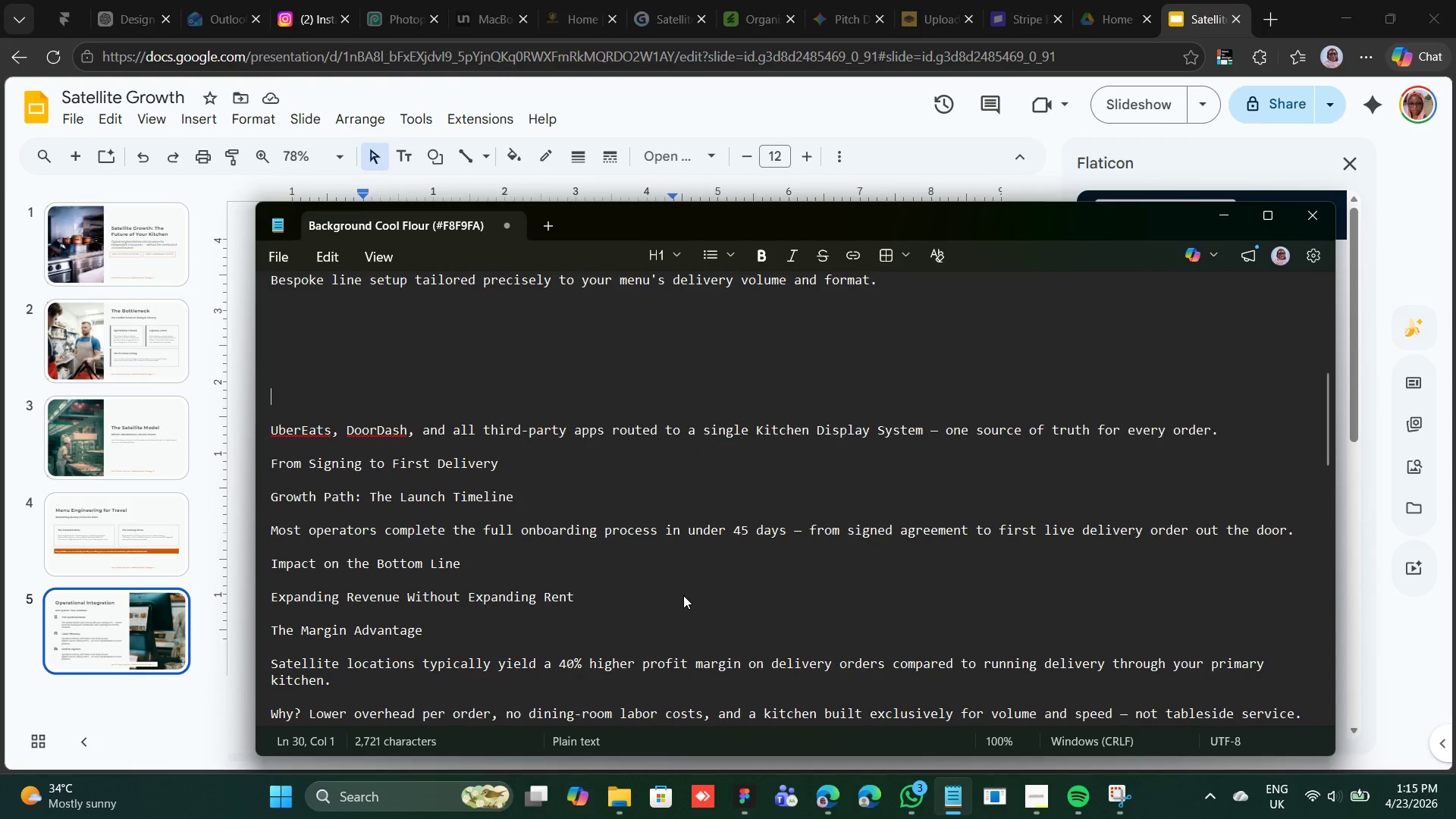 
key(Backspace)
 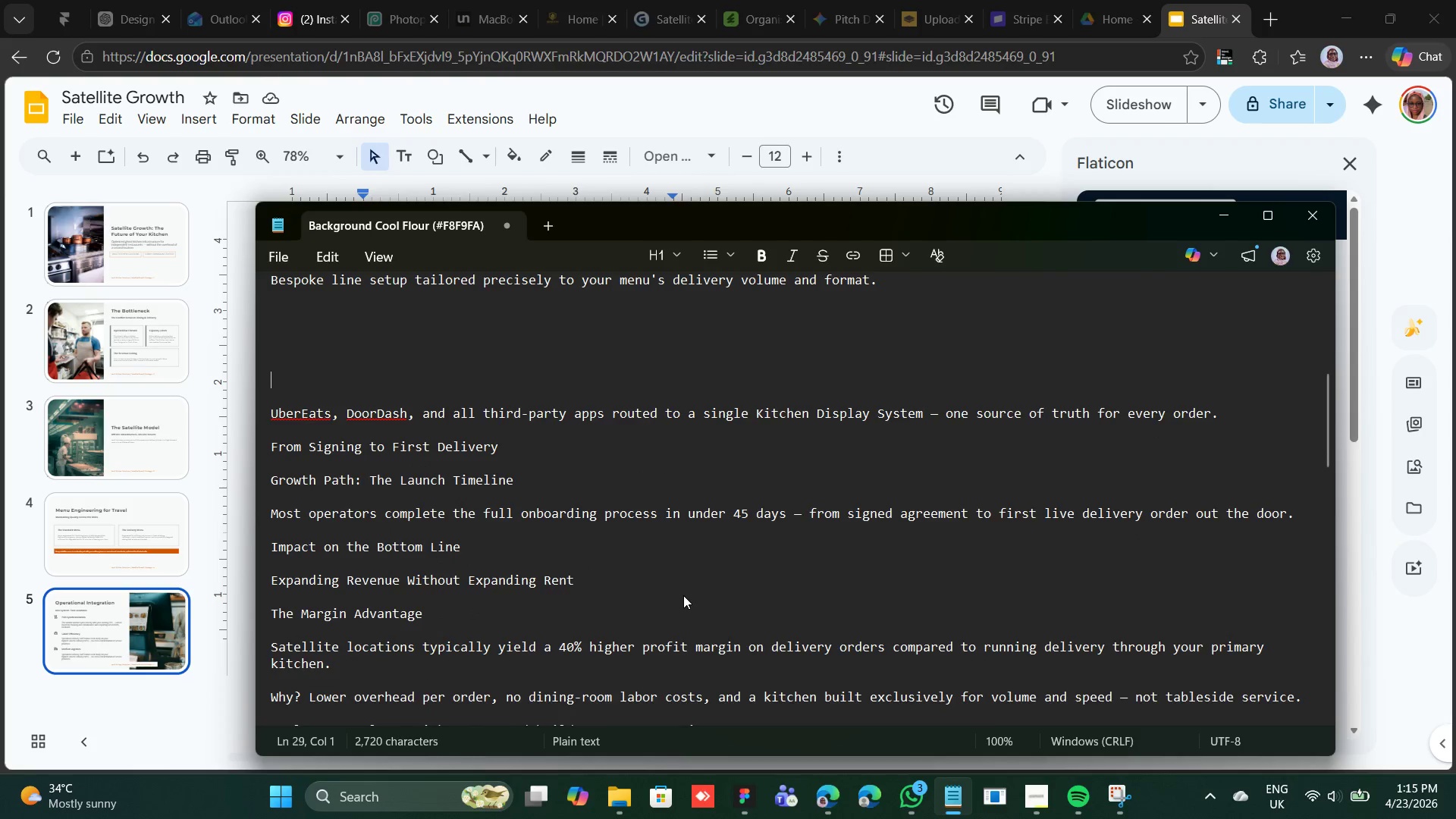 
key(Backspace)
 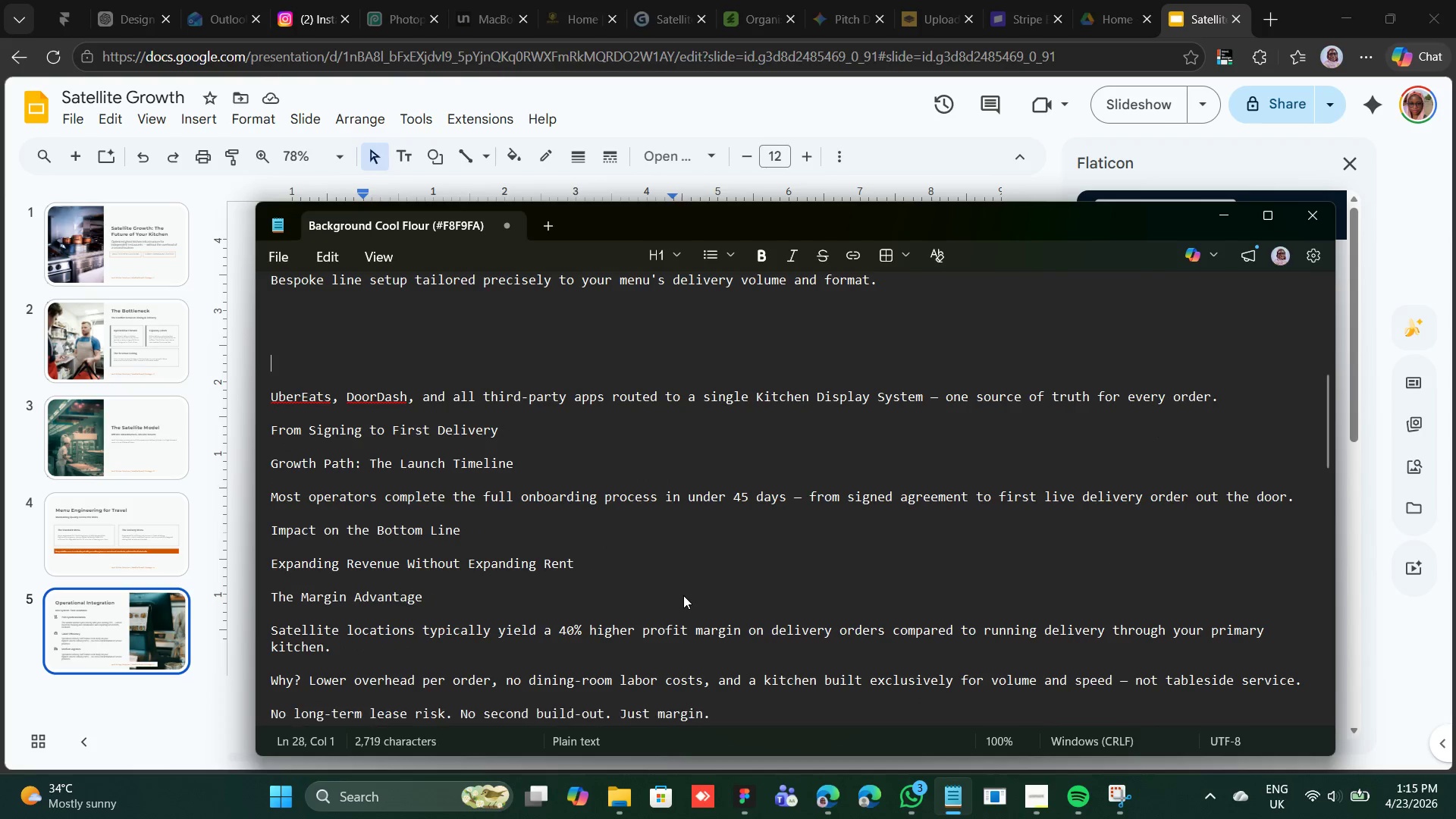 
key(Backspace)
 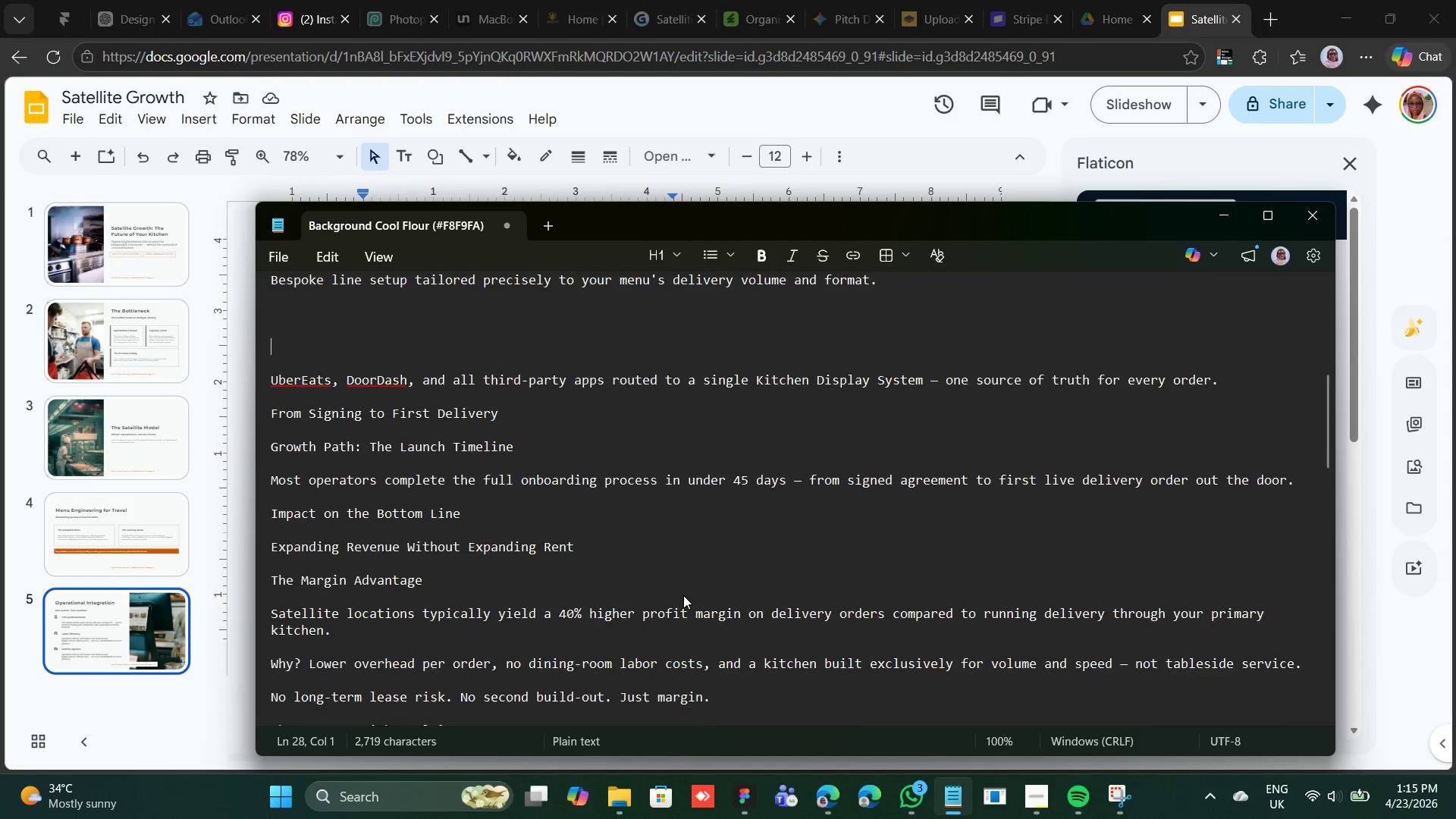 
key(Backspace)
 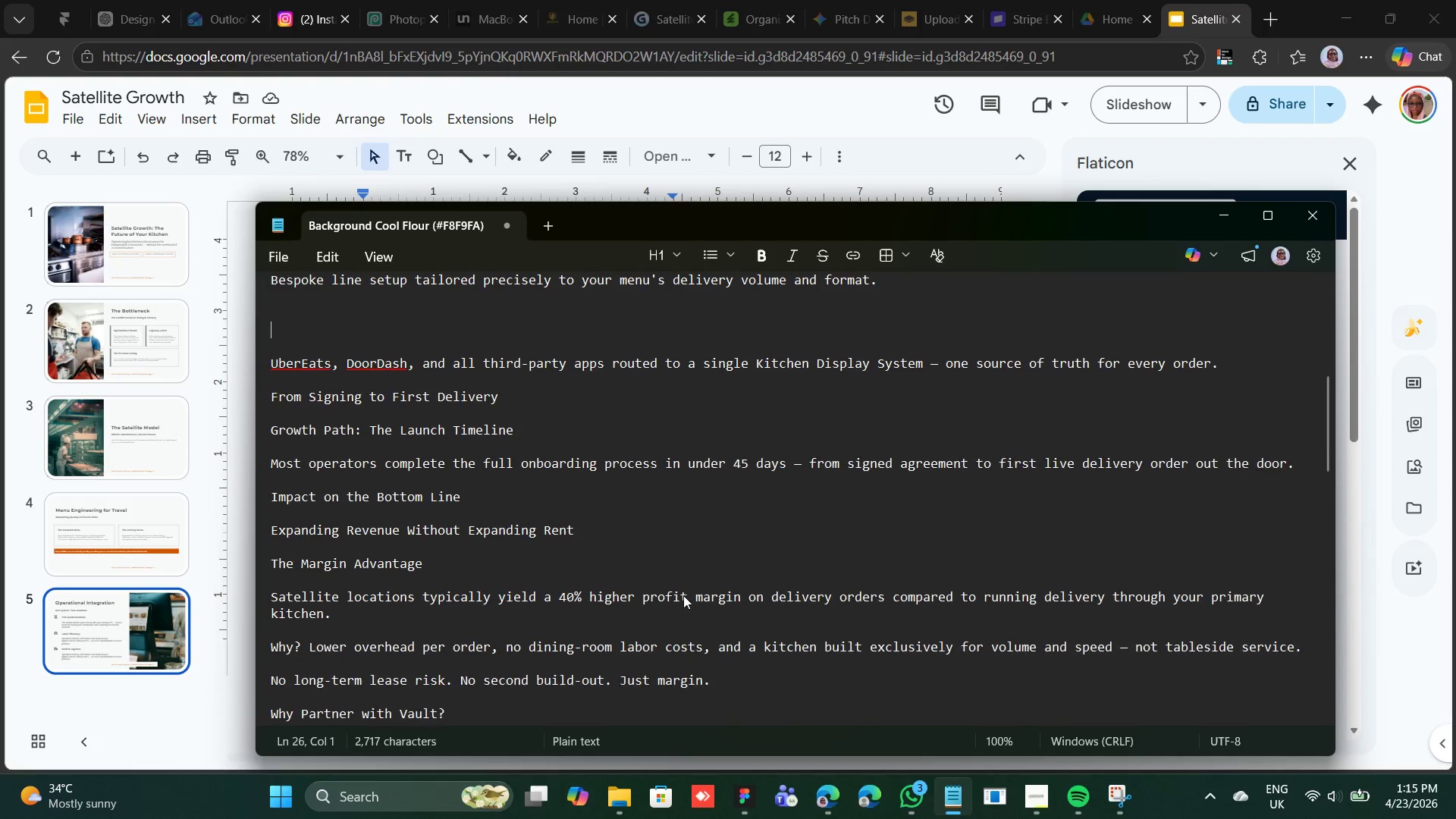 
key(Backspace)
 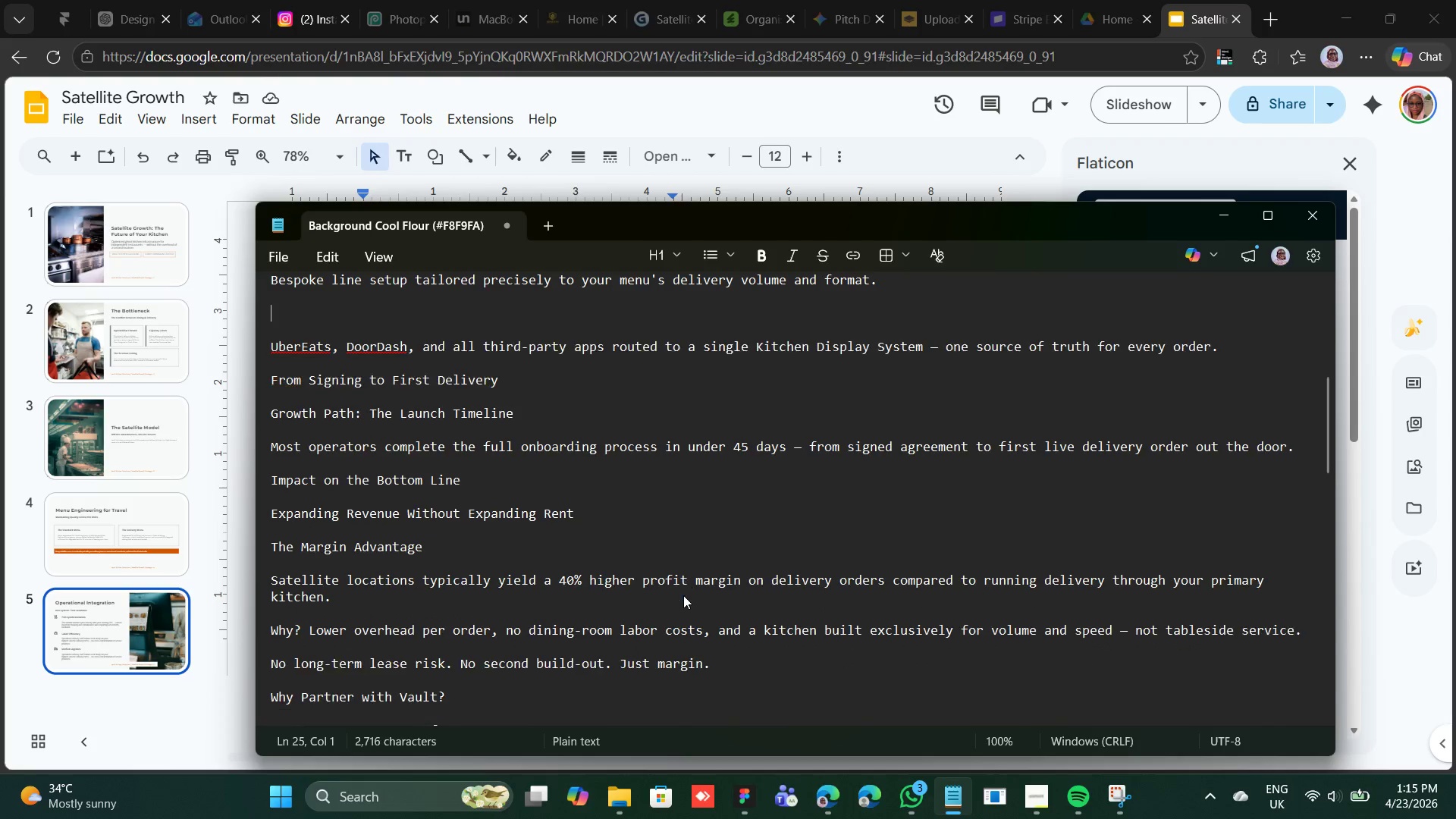 
key(Backspace)
 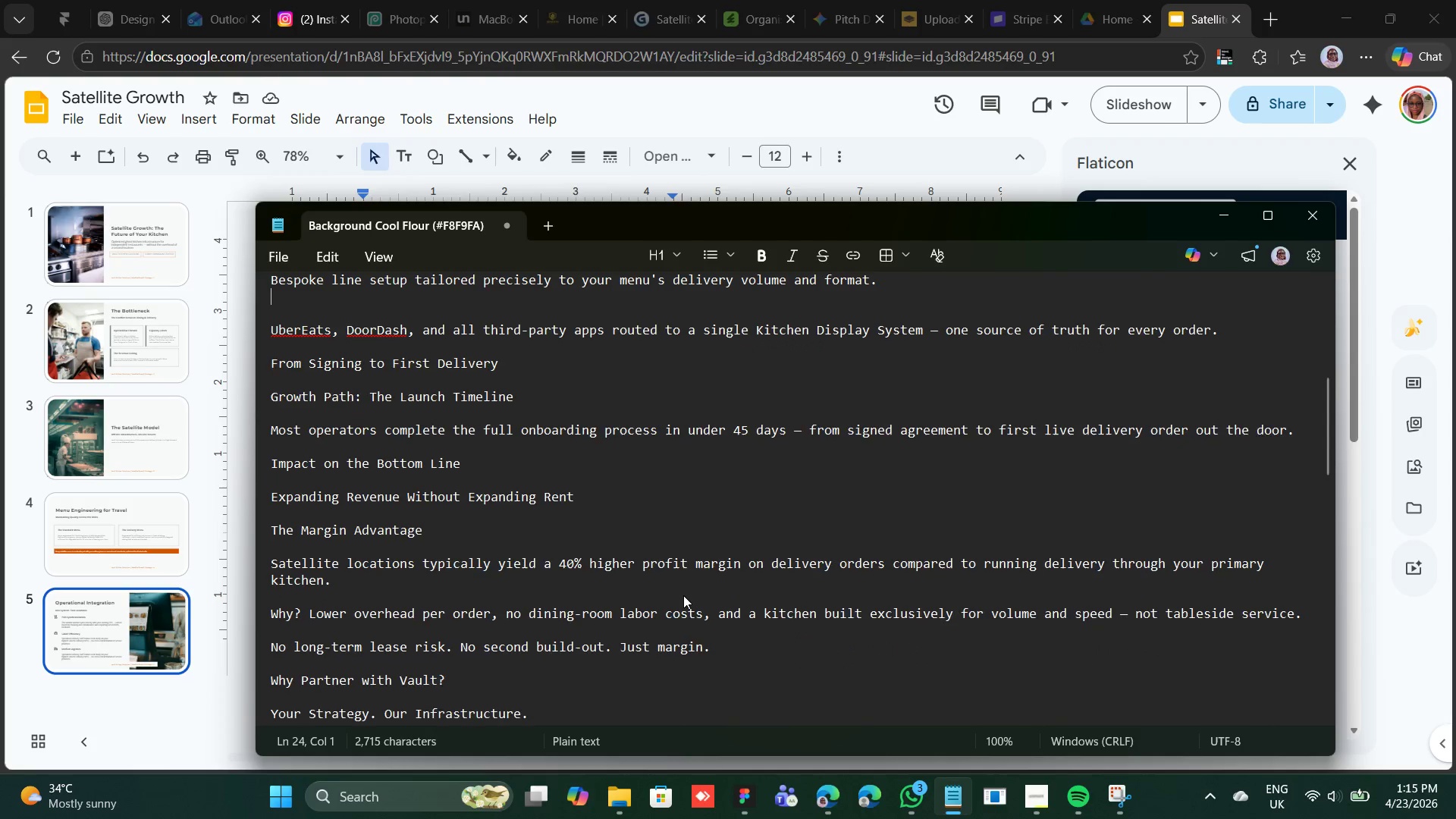 
key(Backspace)
 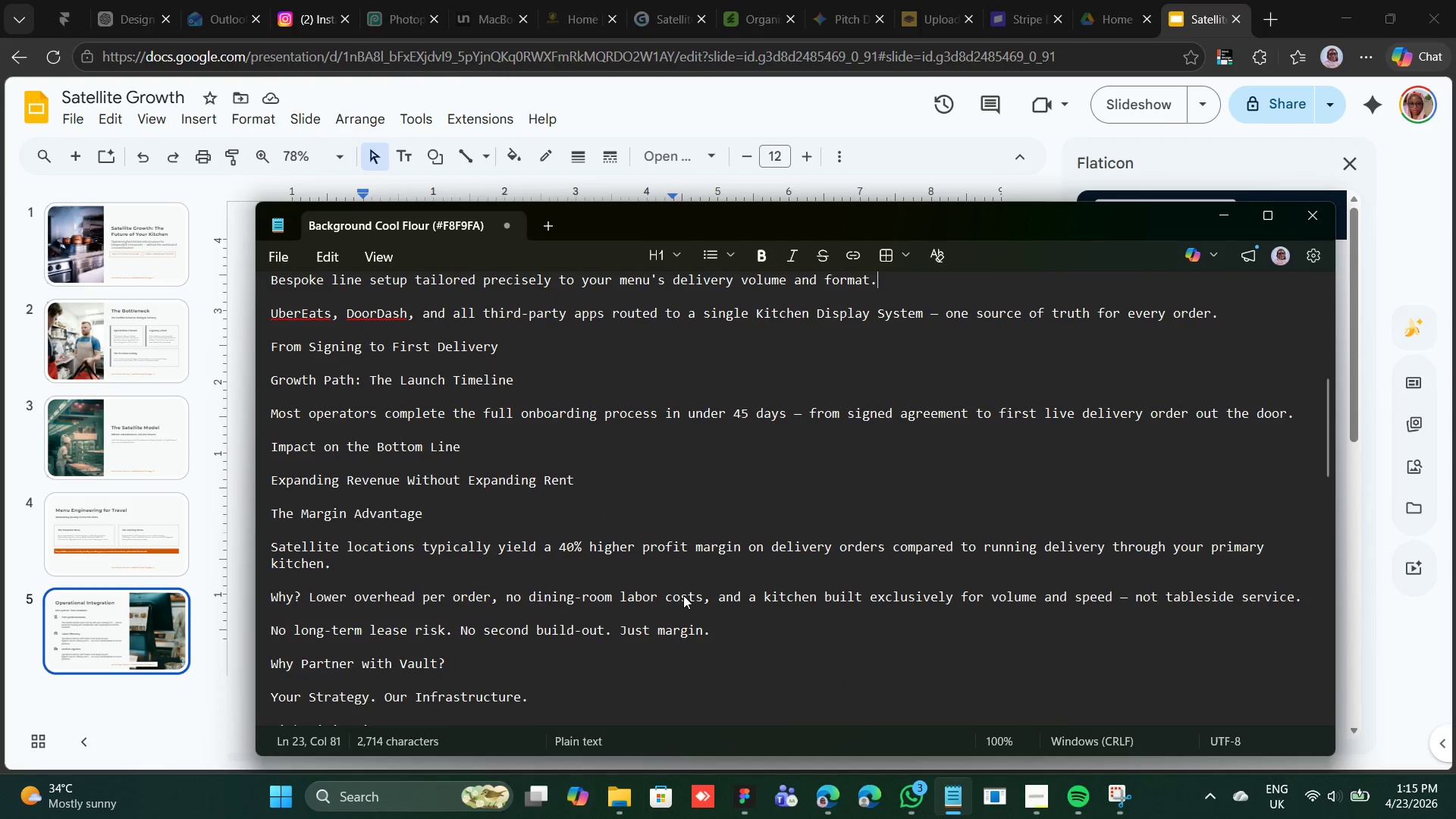 
key(Backspace)
 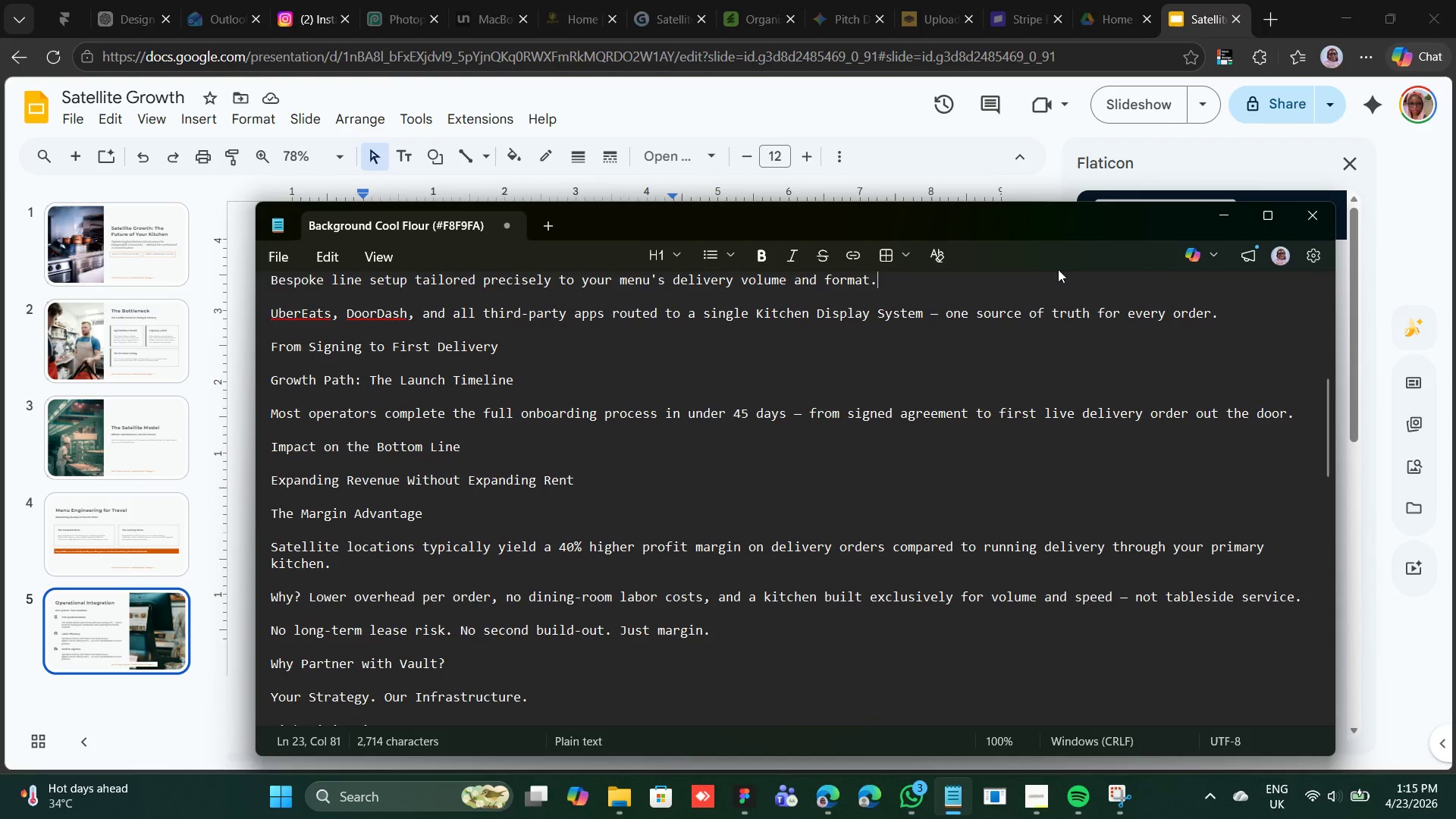 
wait(5.67)
 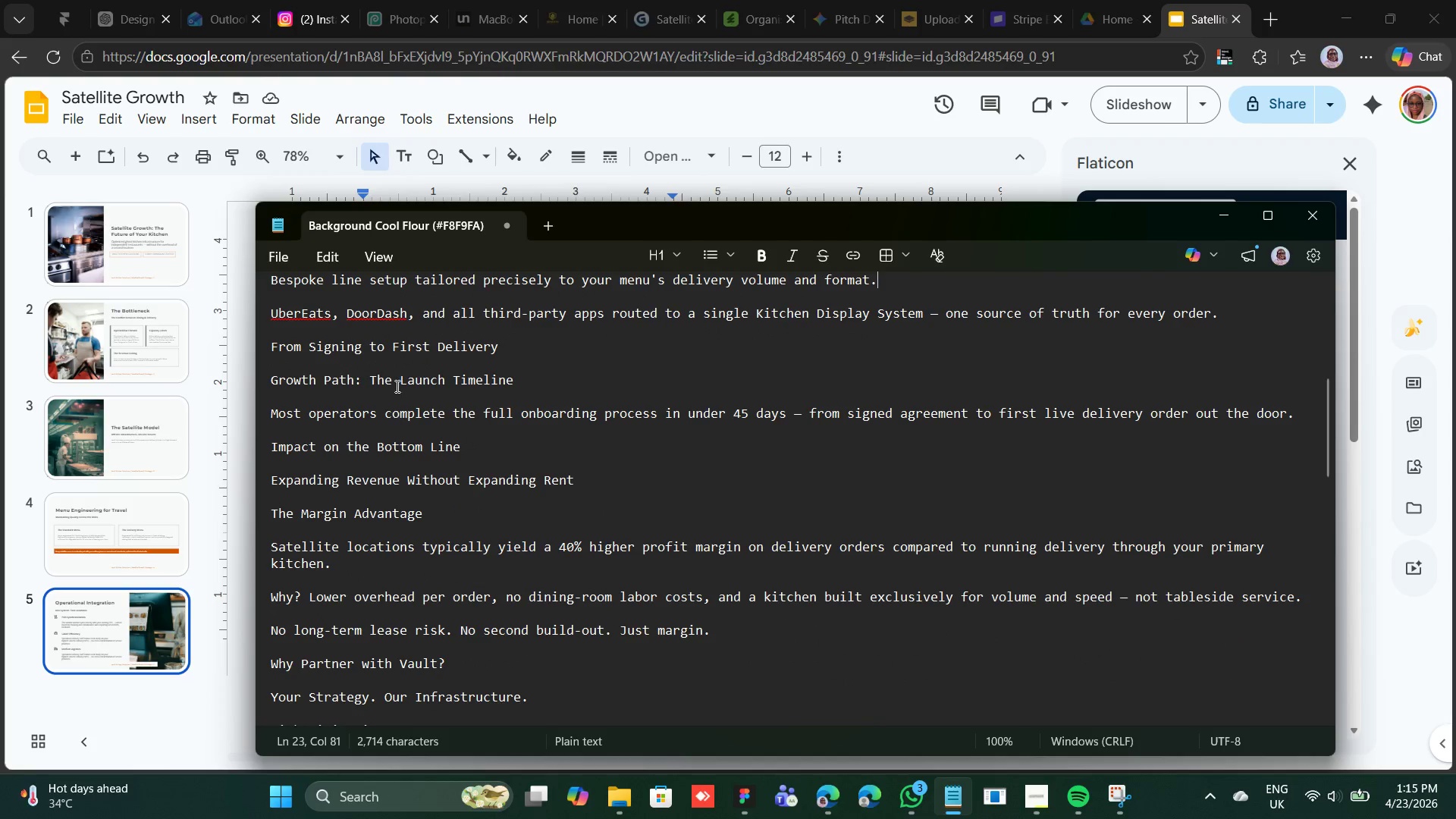 
left_click_drag(start_coordinate=[1221, 317], to_coordinate=[262, 311])
 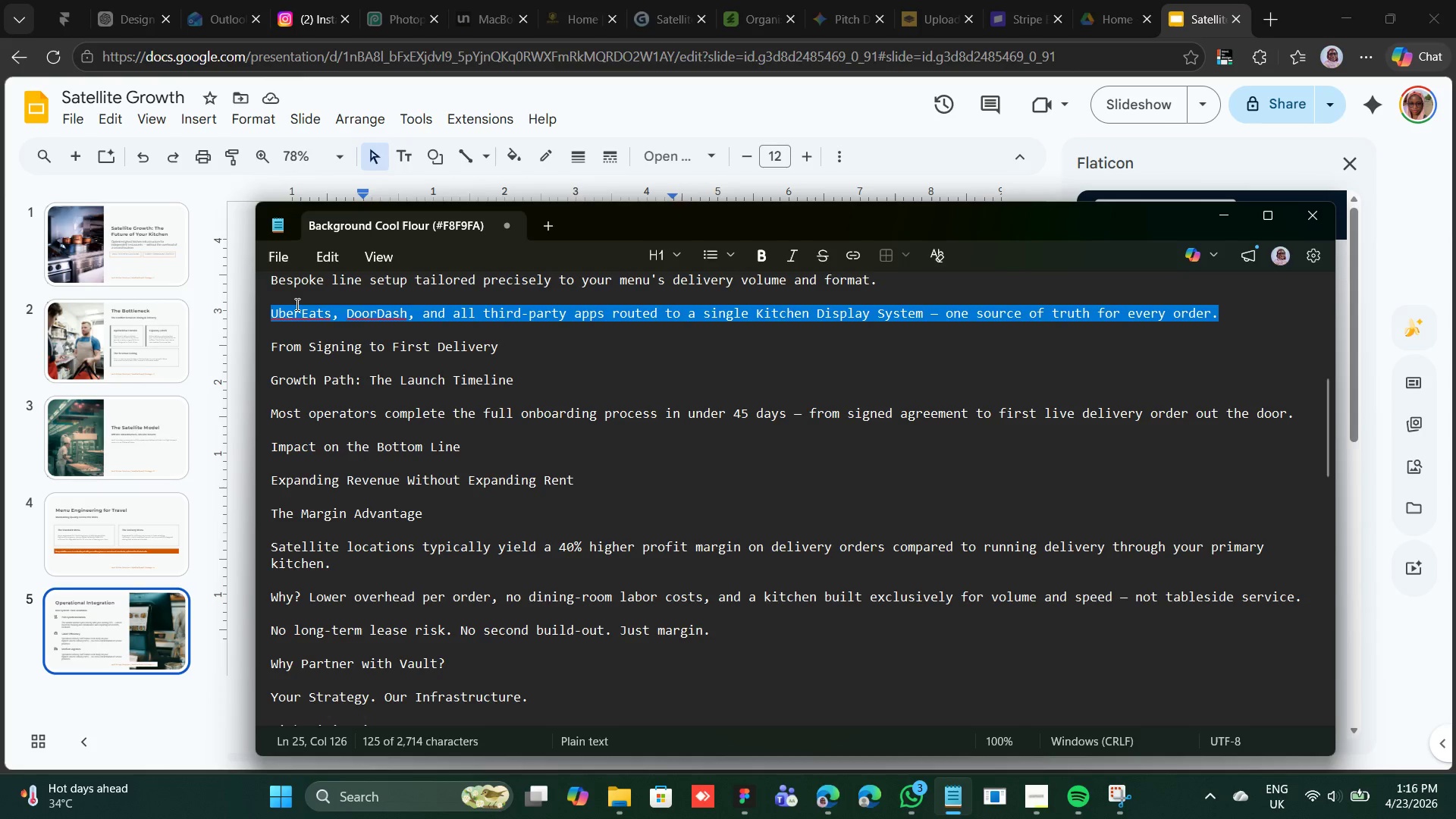 
right_click([296, 304])
 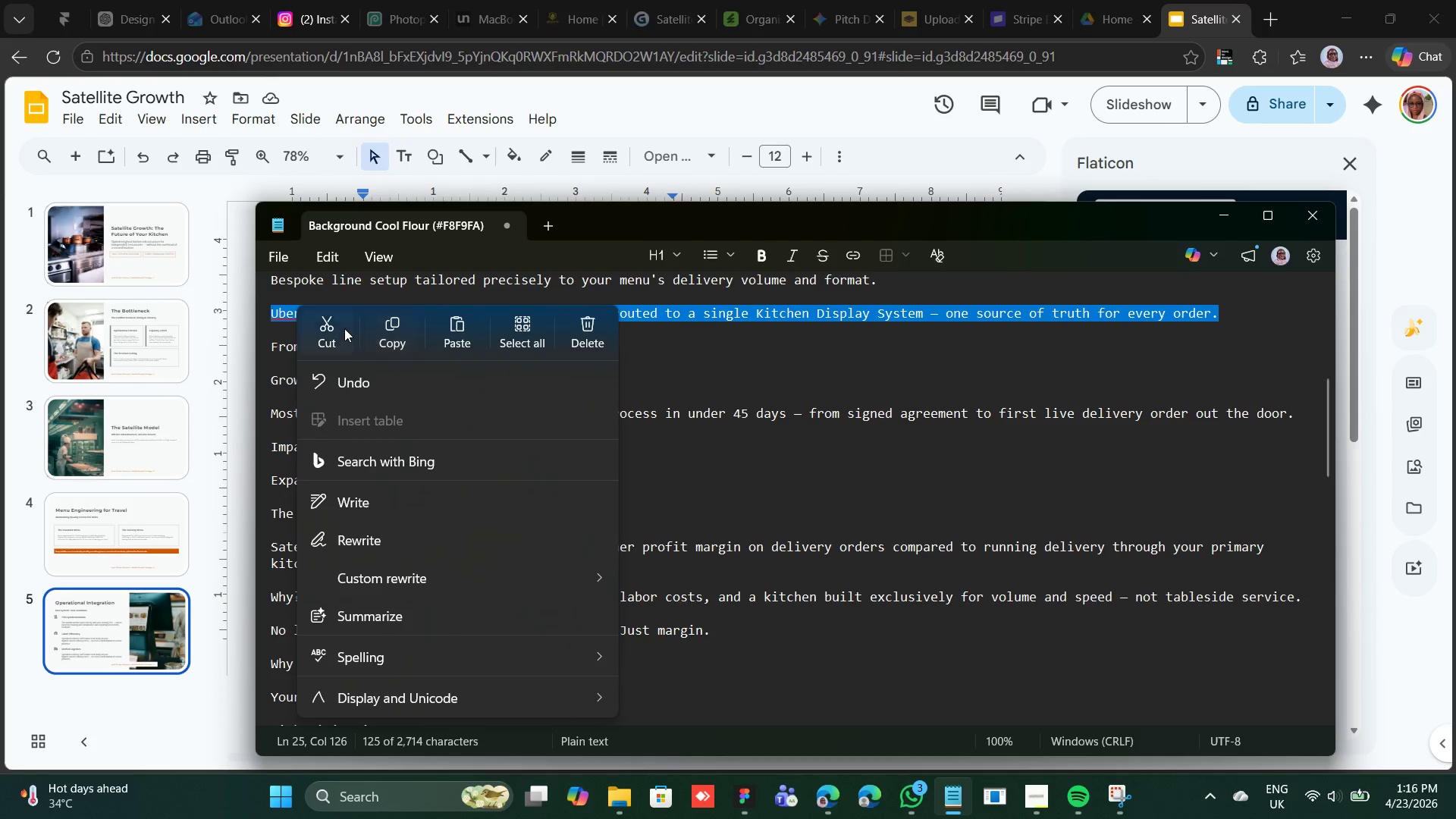 
left_click([340, 328])
 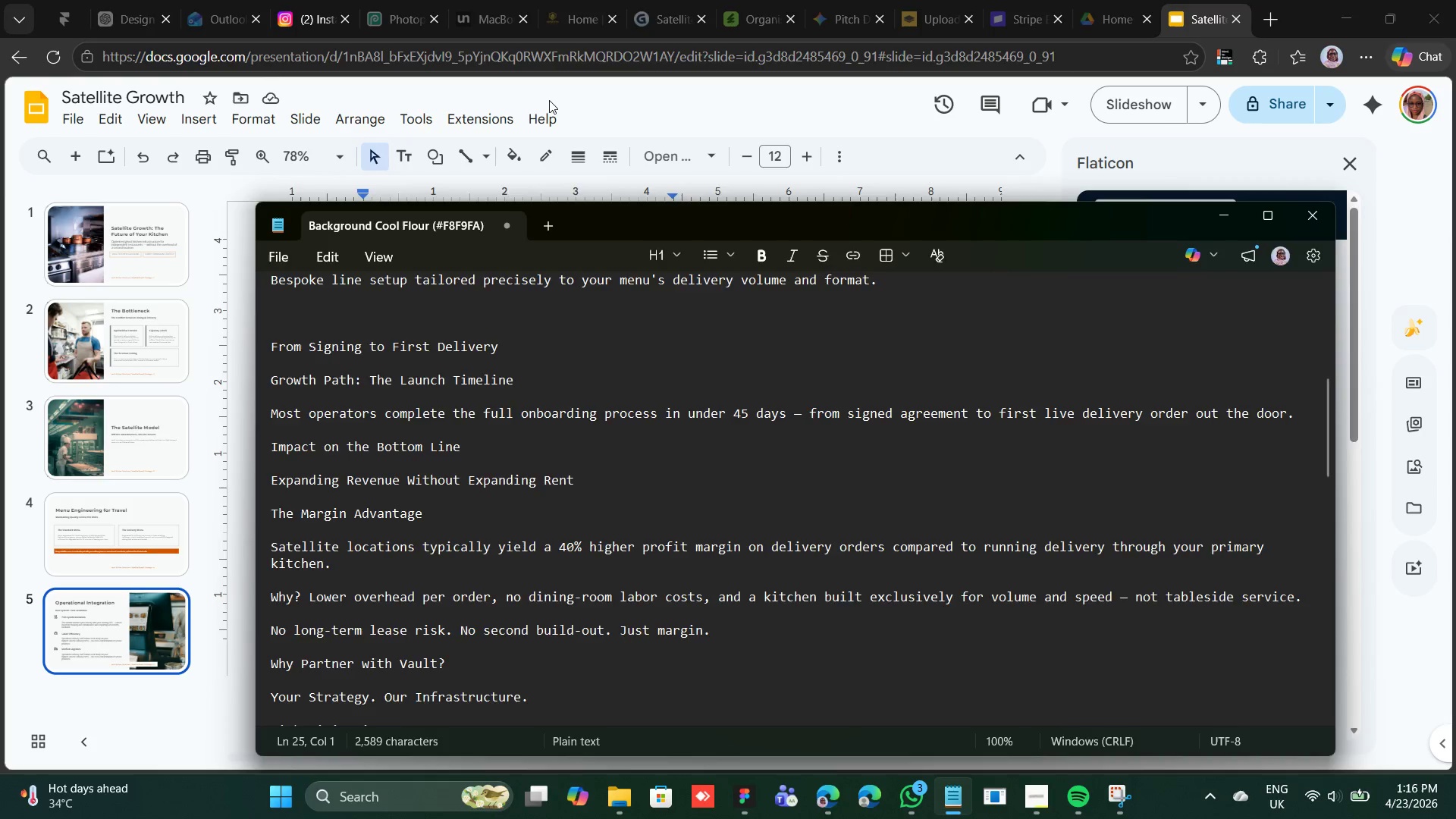 
left_click([549, 100])
 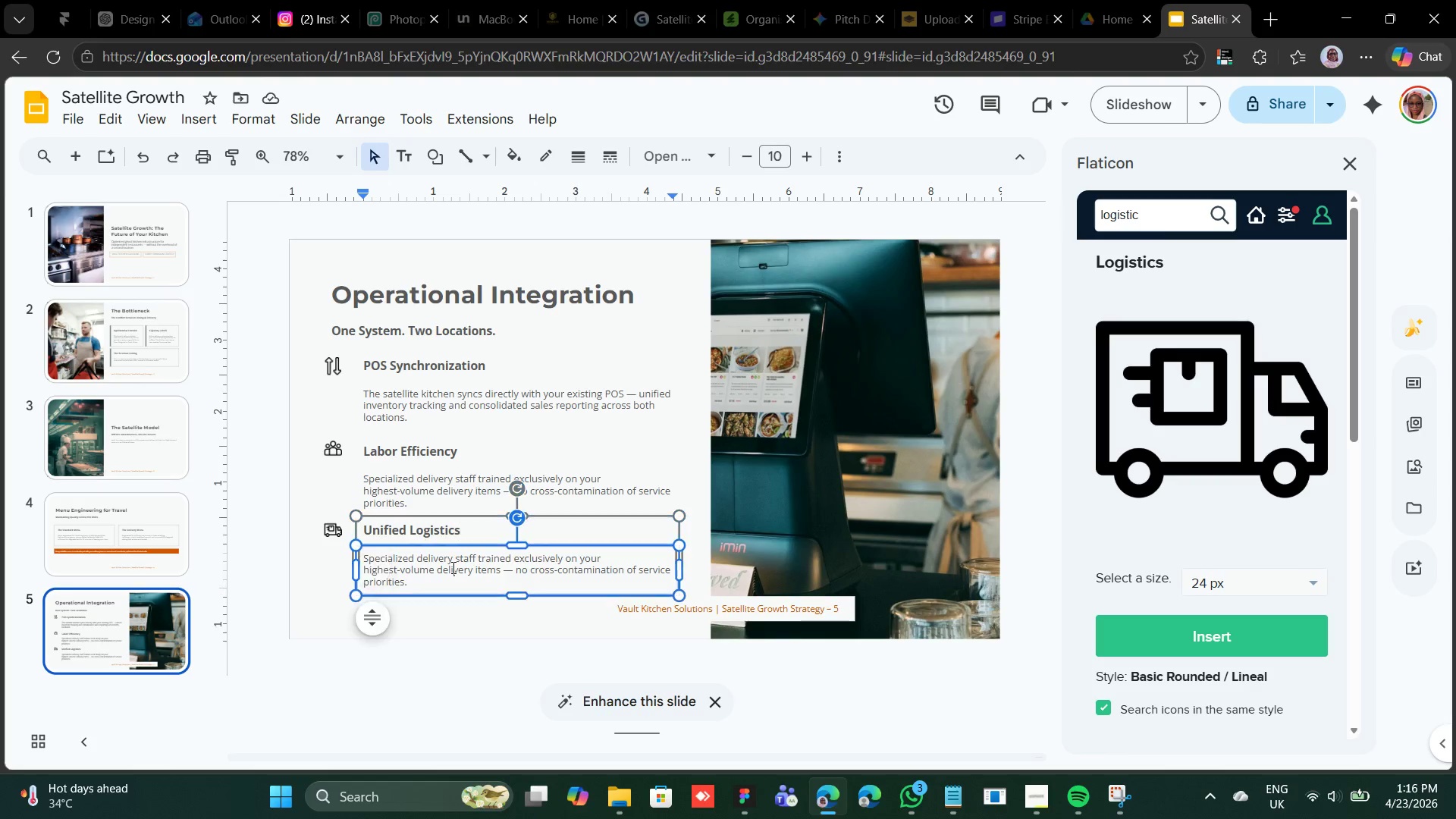 
double_click([452, 567])
 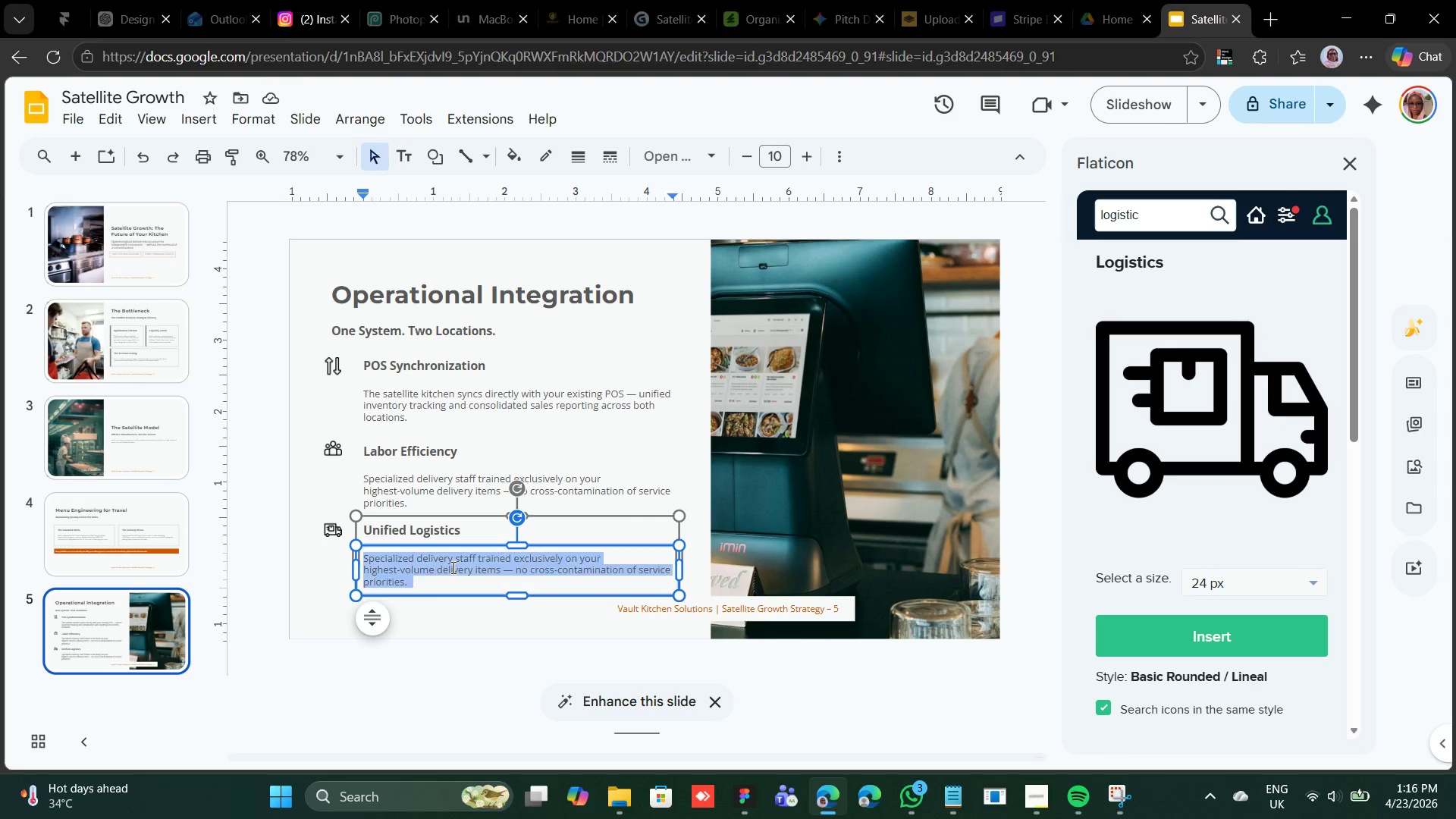 
triple_click([452, 567])
 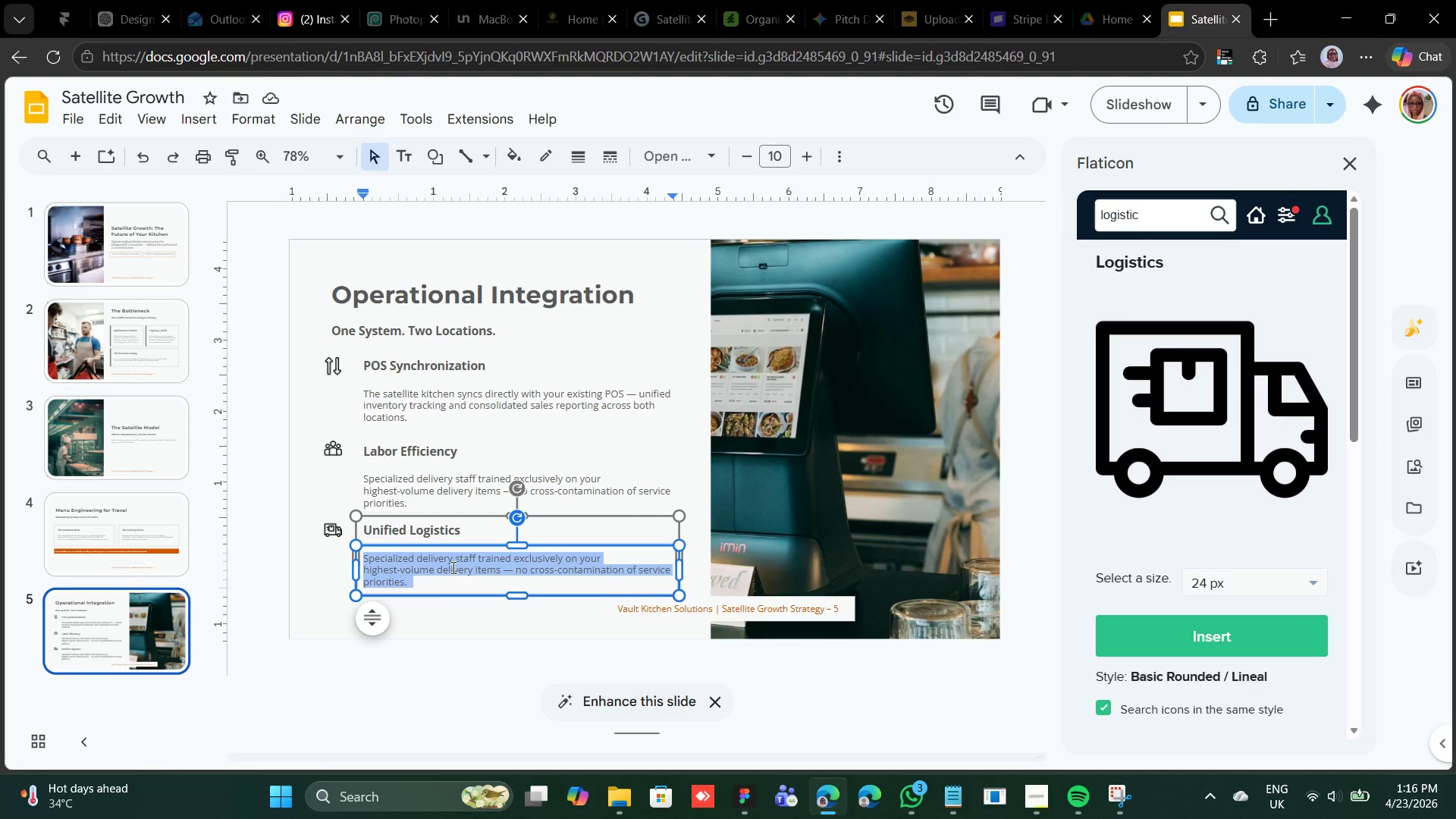 
right_click([452, 567])
 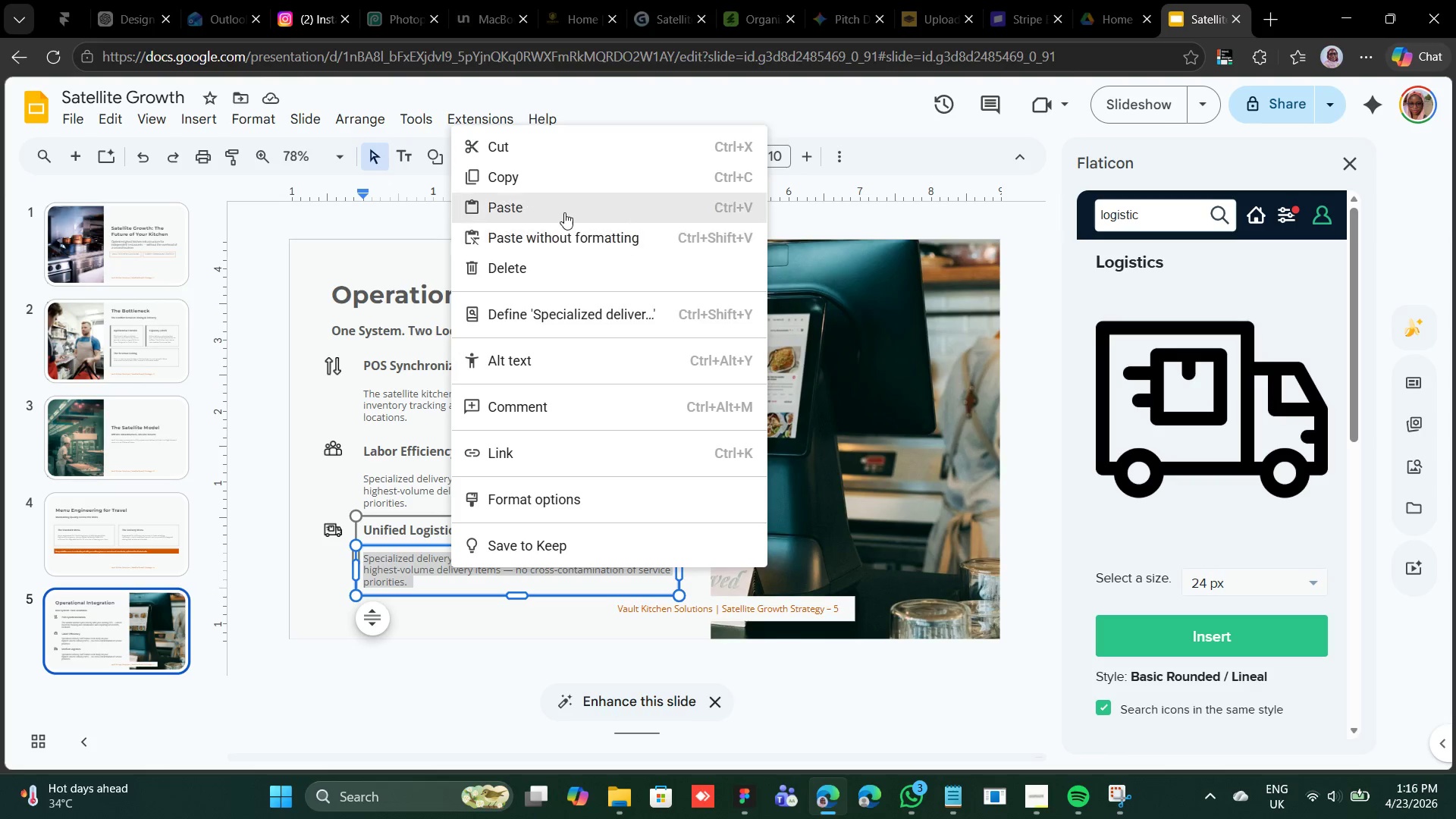 
left_click([564, 212])
 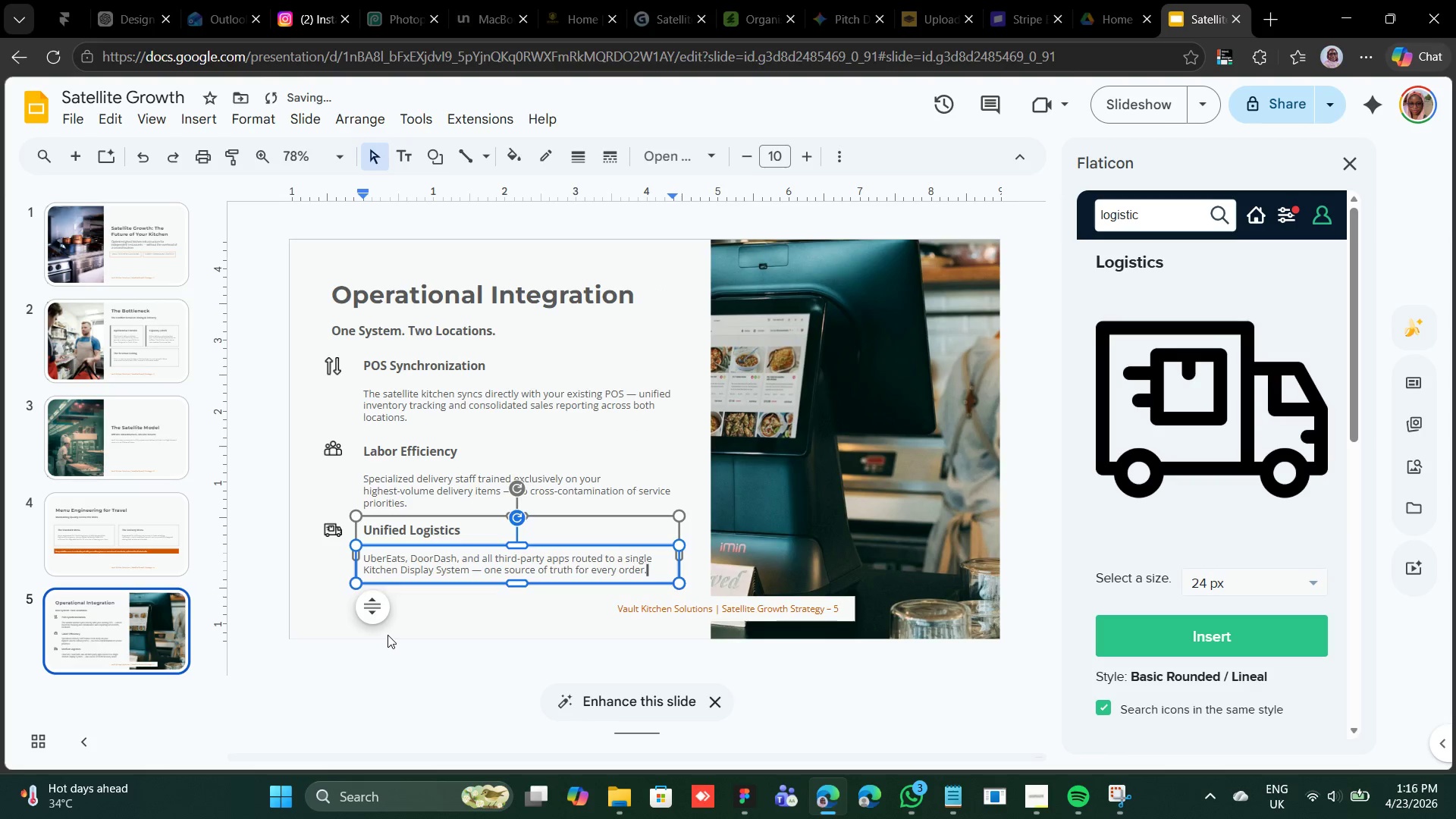 
left_click([388, 635])
 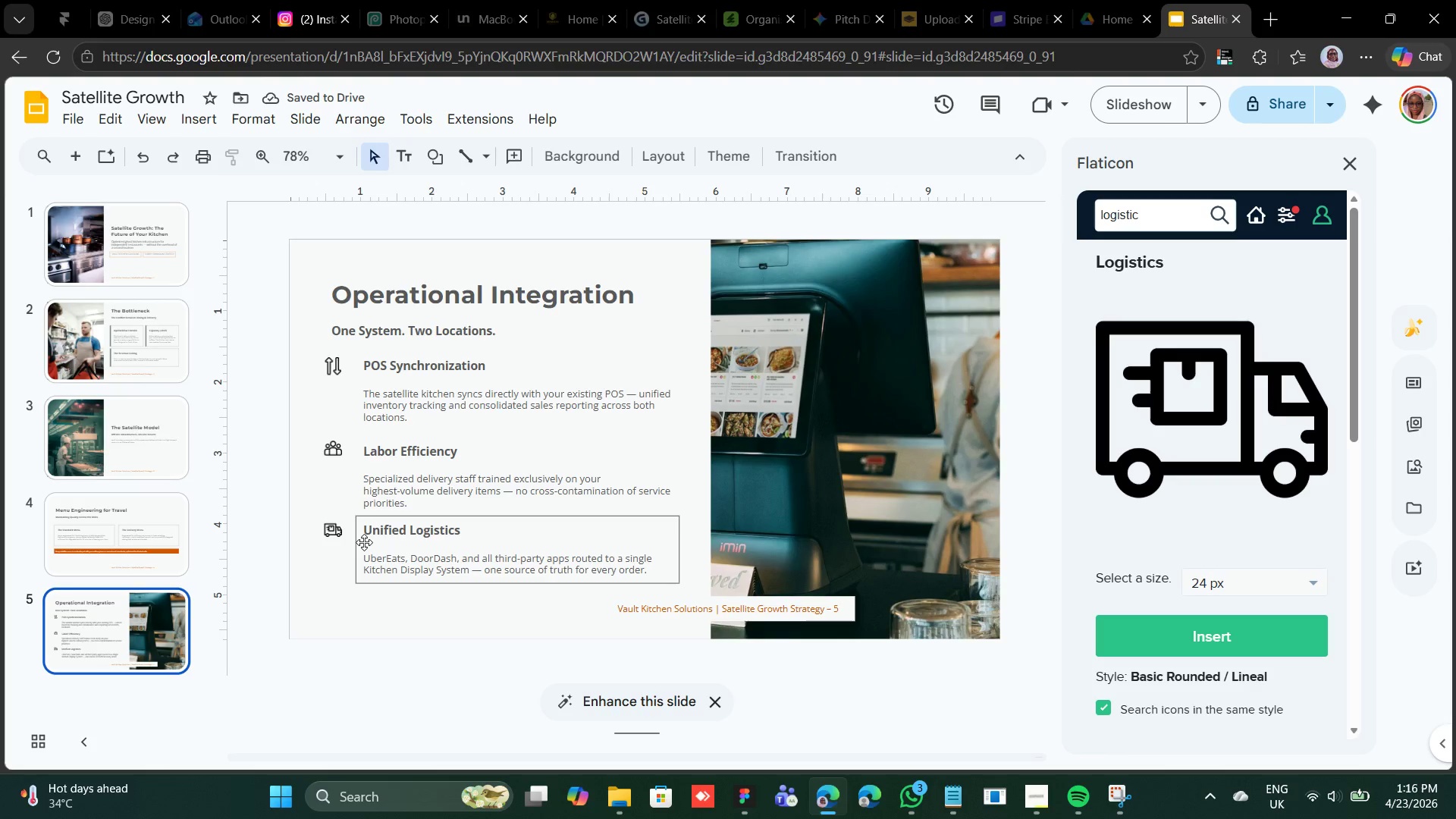 
left_click([364, 542])
 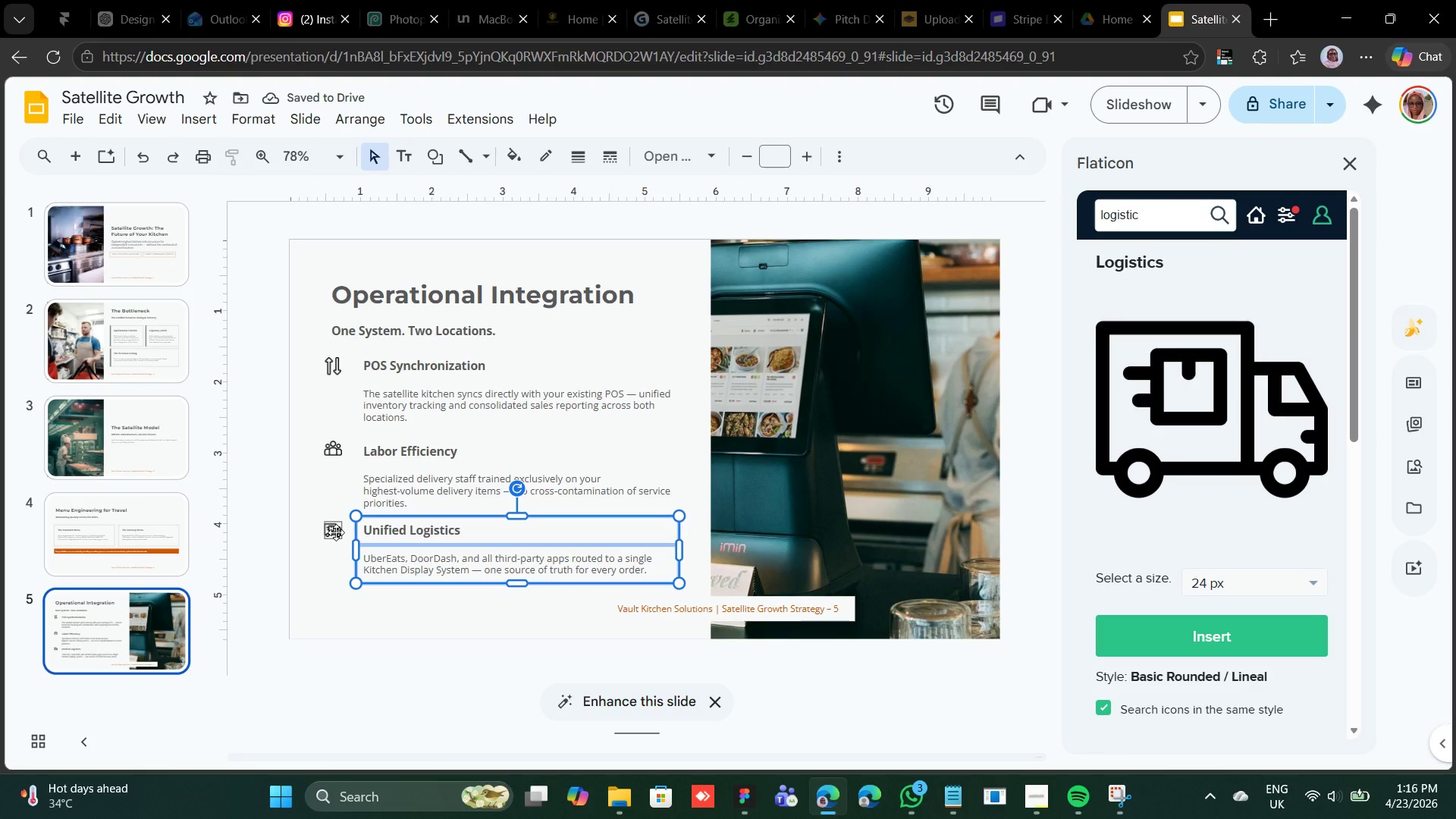 
hold_key(key=ShiftLeft, duration=0.42)
left_click([336, 532])
 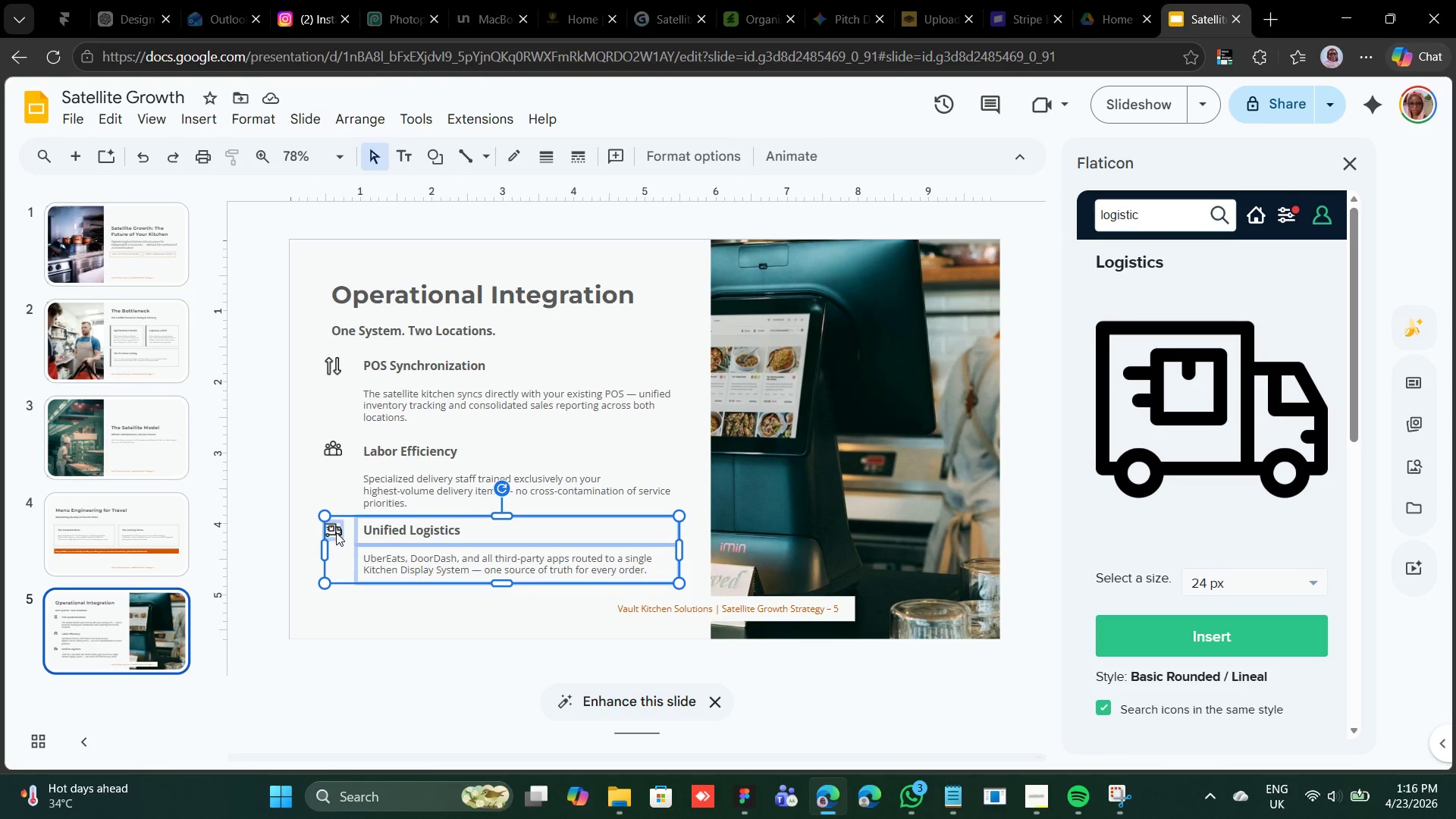 
right_click([336, 532])
 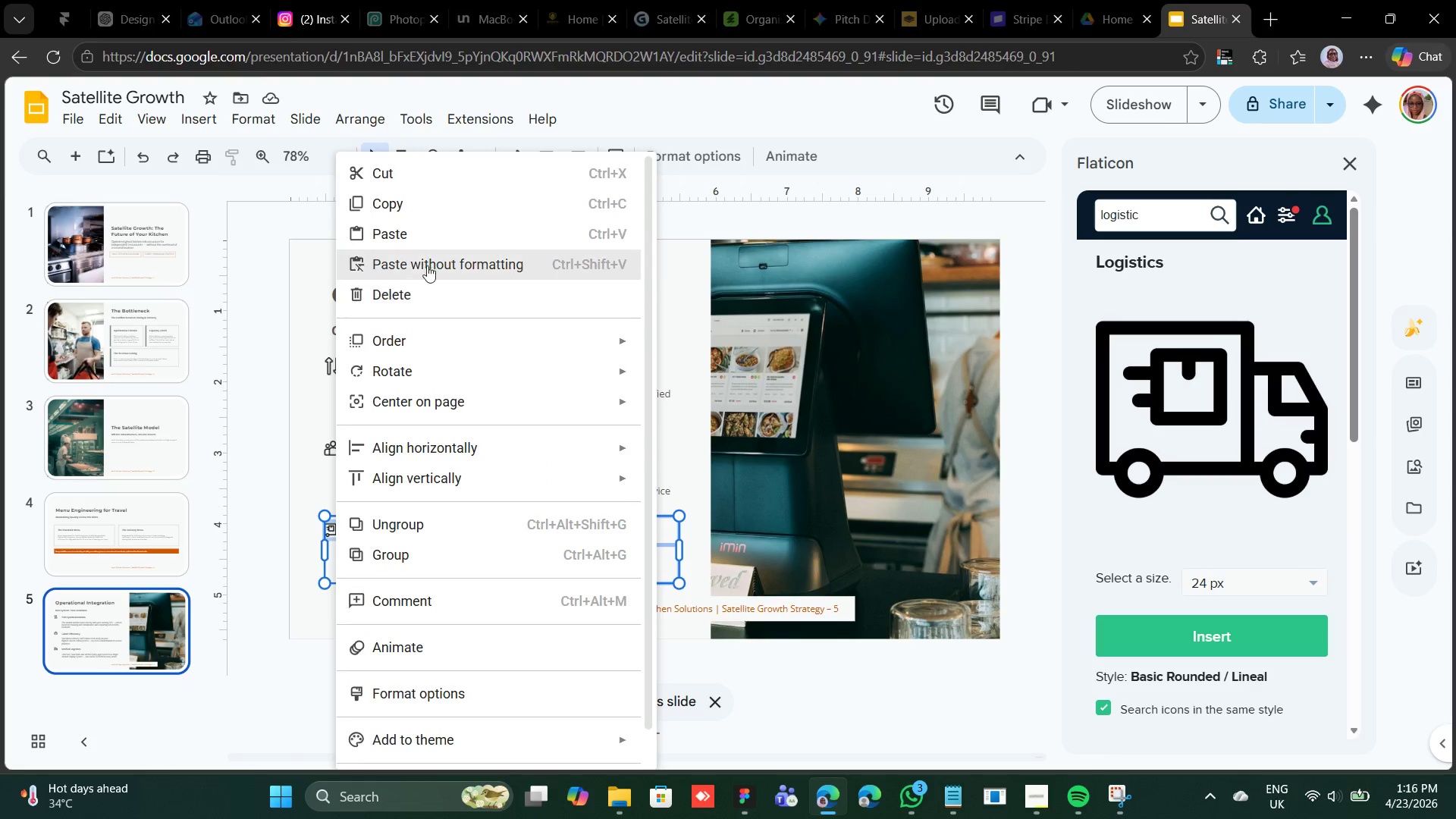 
left_click([412, 243])
 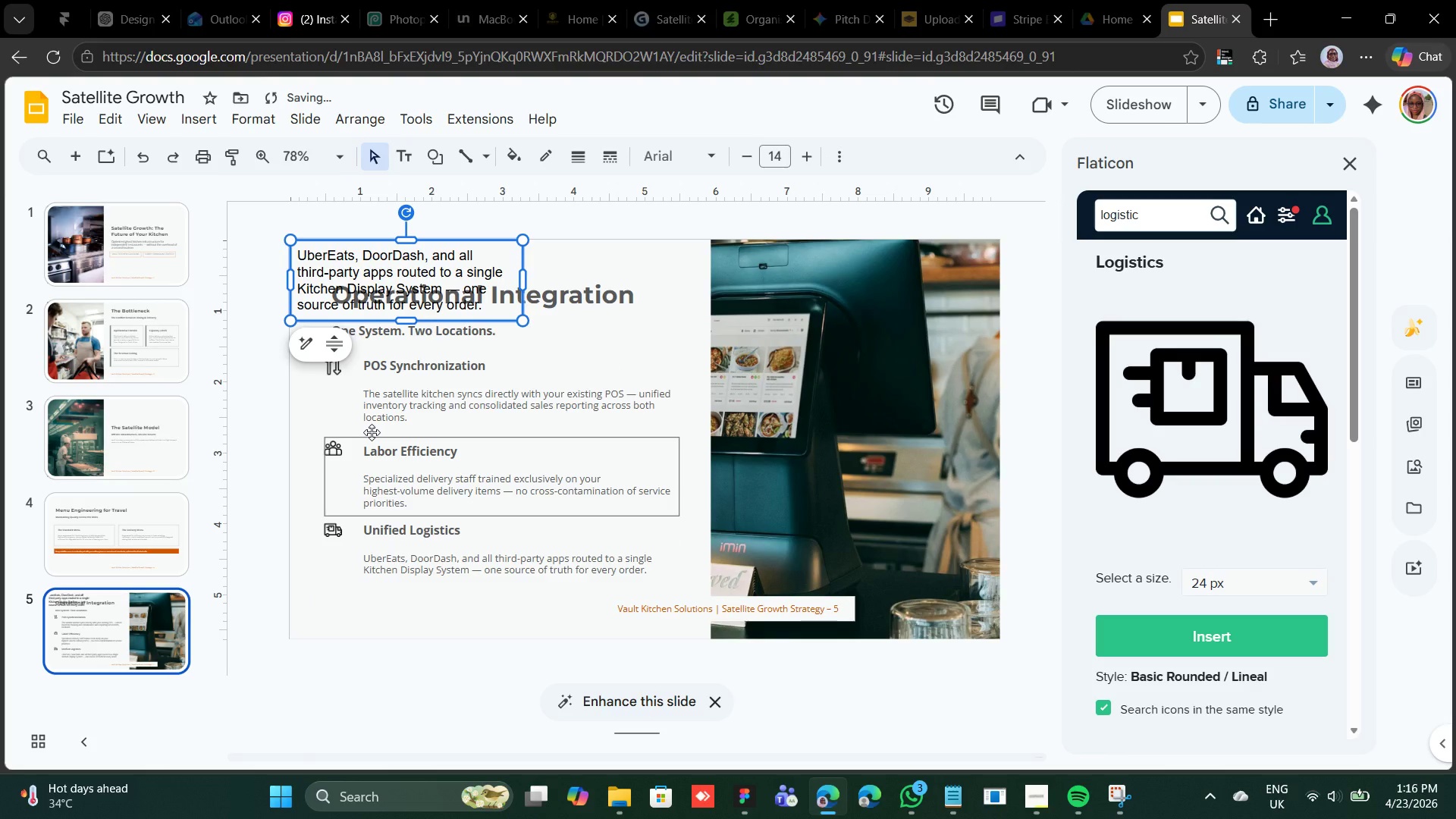 
key(Control+Z)
 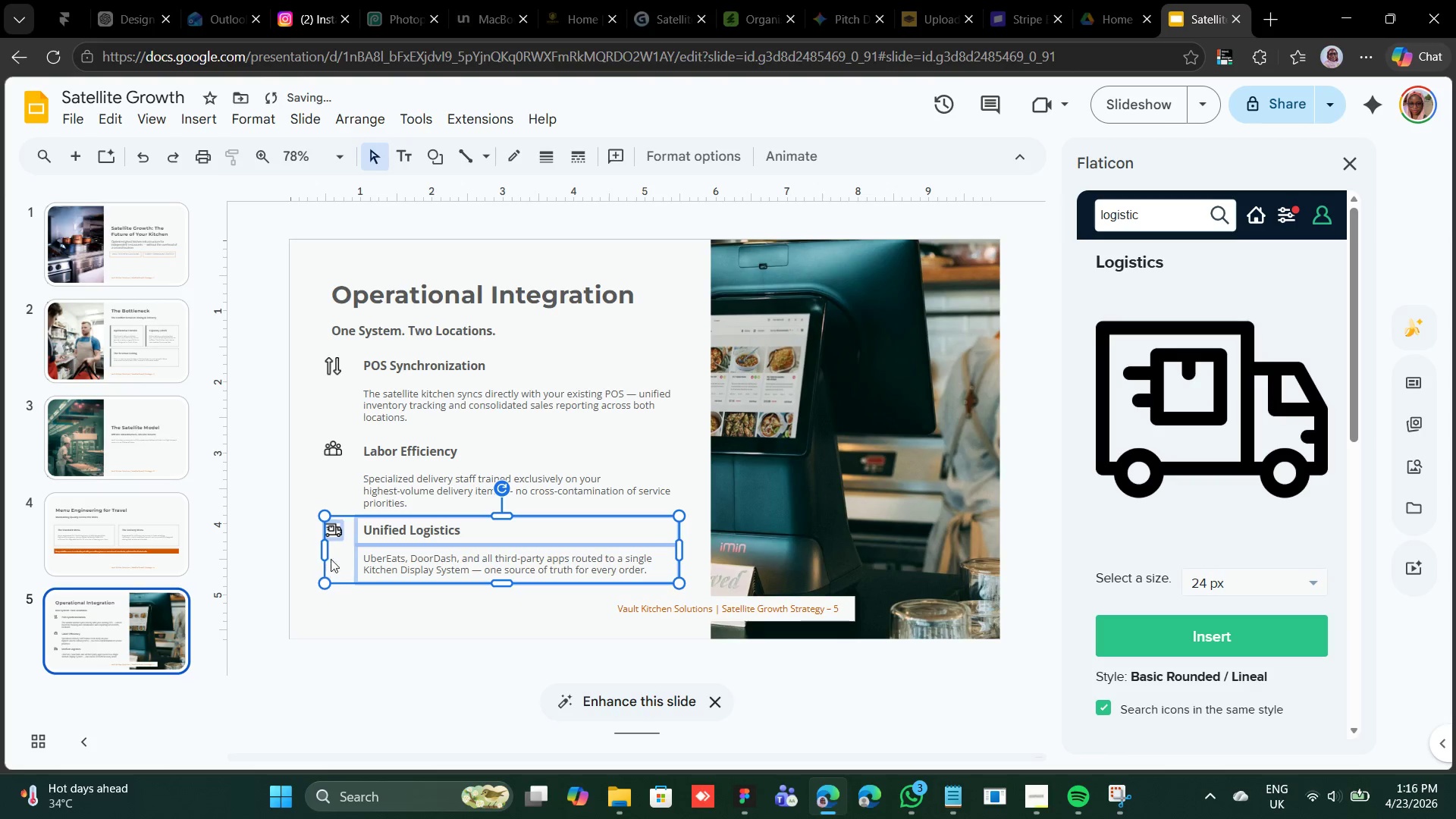 
right_click([358, 543])
 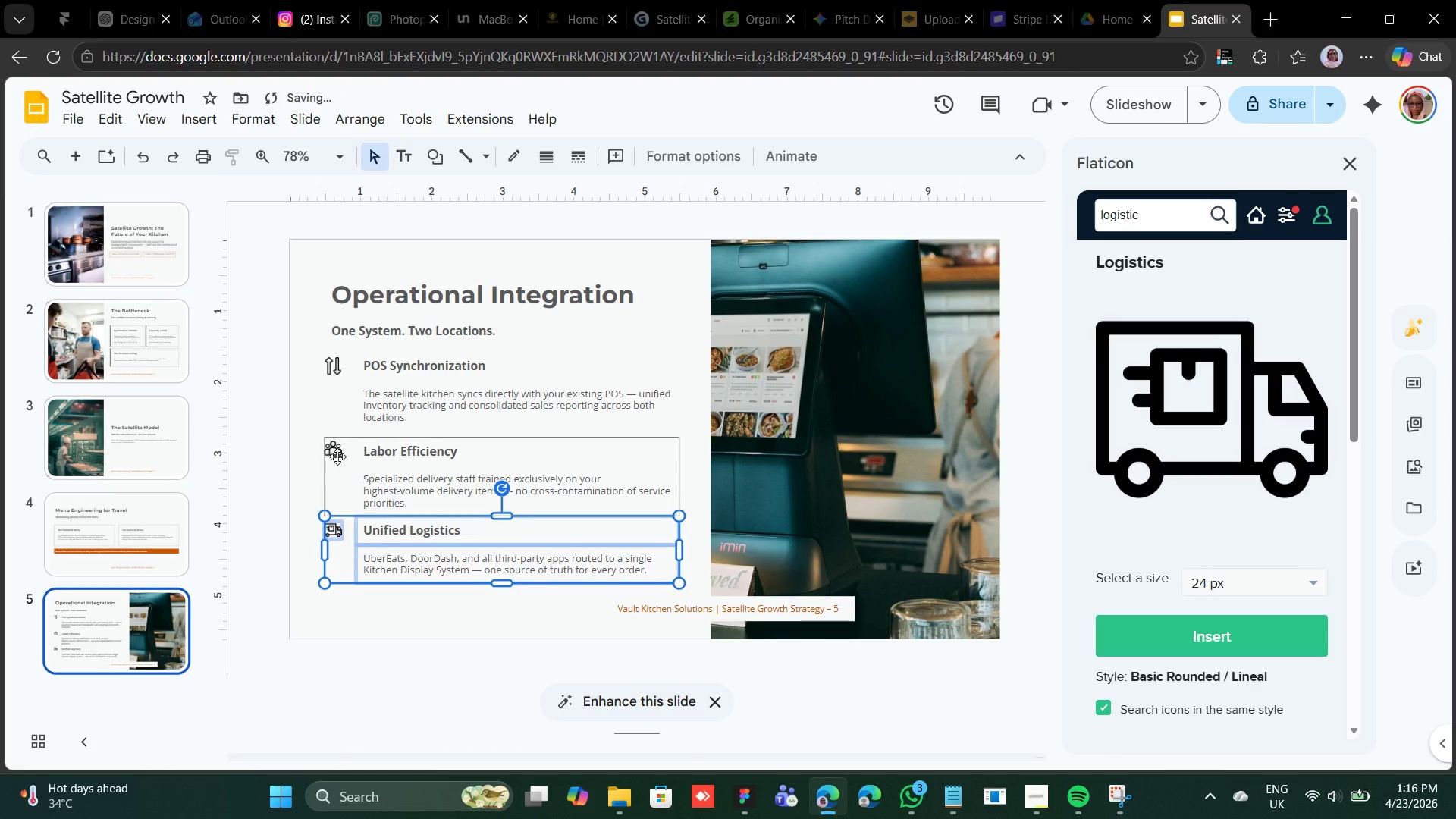 
hold_key(key=ShiftLeft, duration=1.33)
left_click([337, 456])
 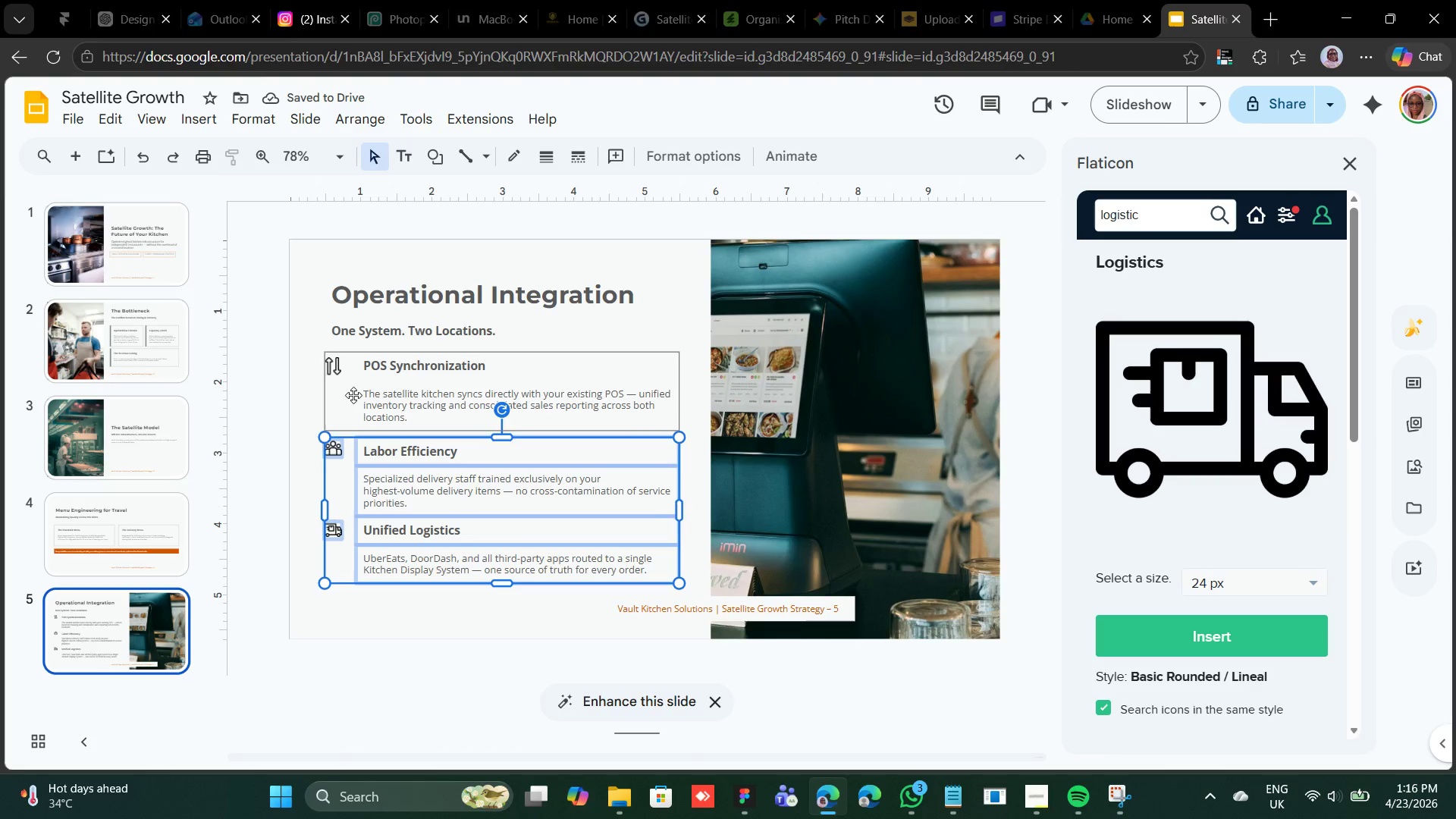 
left_click([353, 395])
 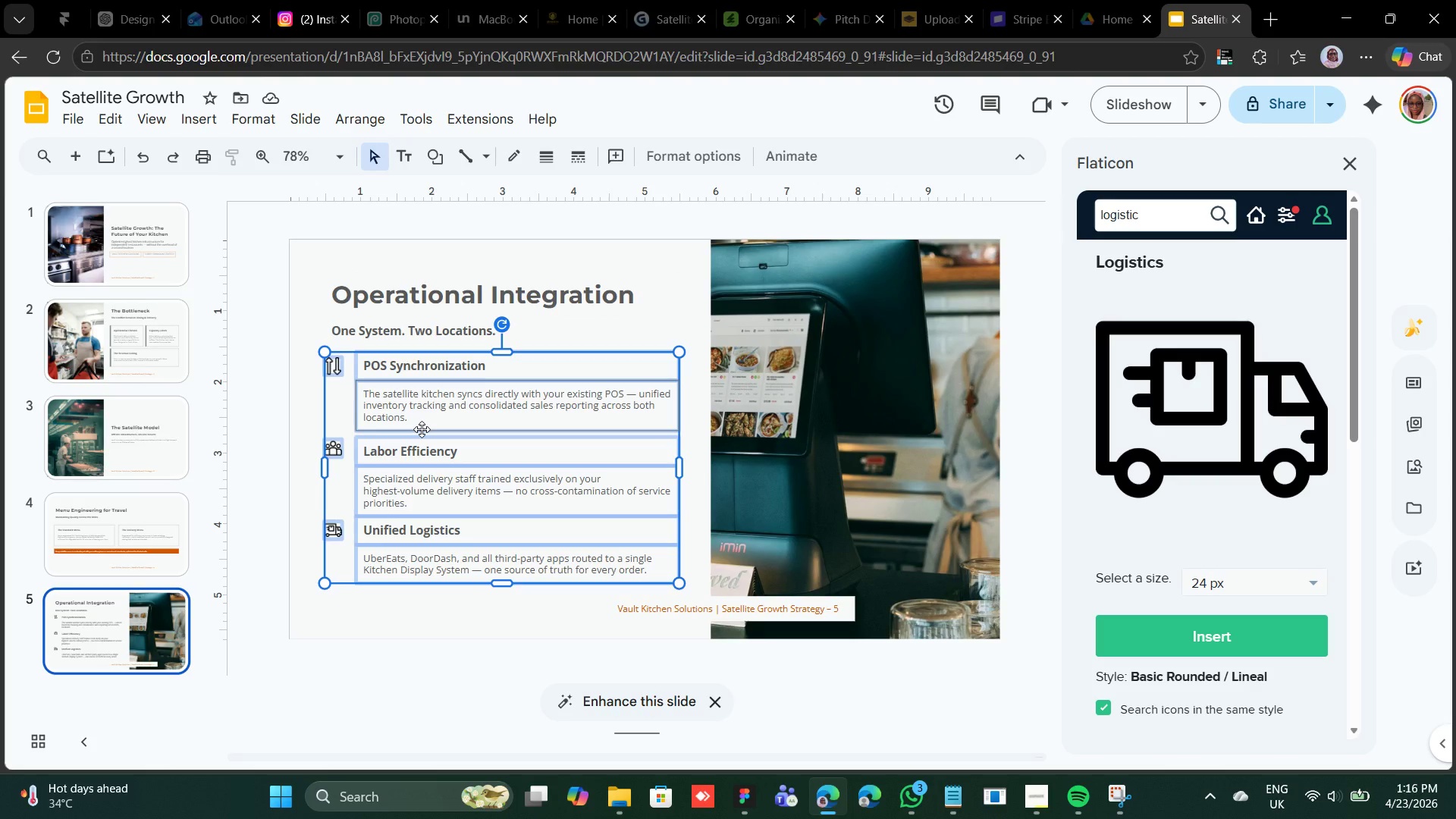 
wait(17.19)
 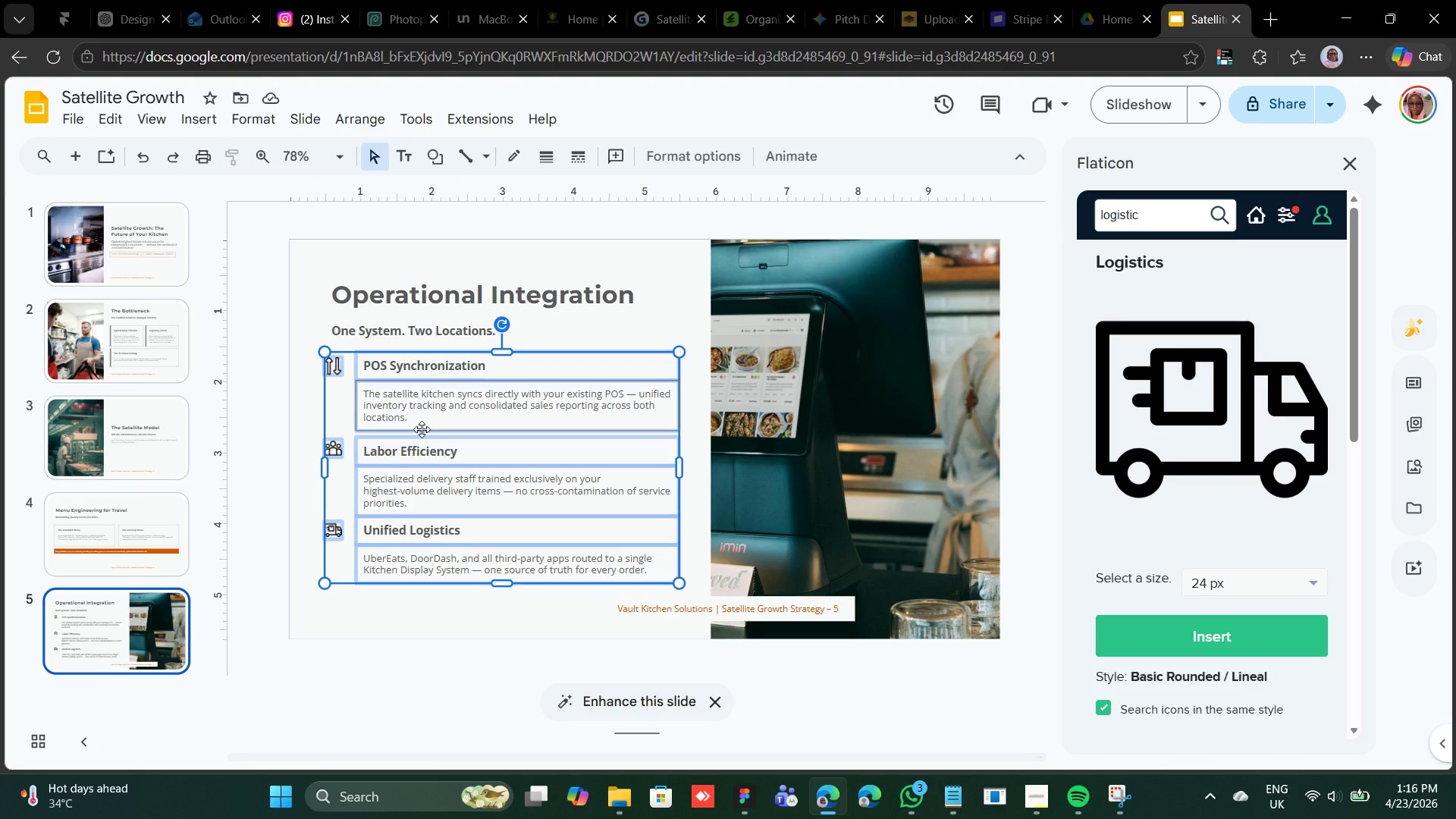 
left_click([442, 626])
 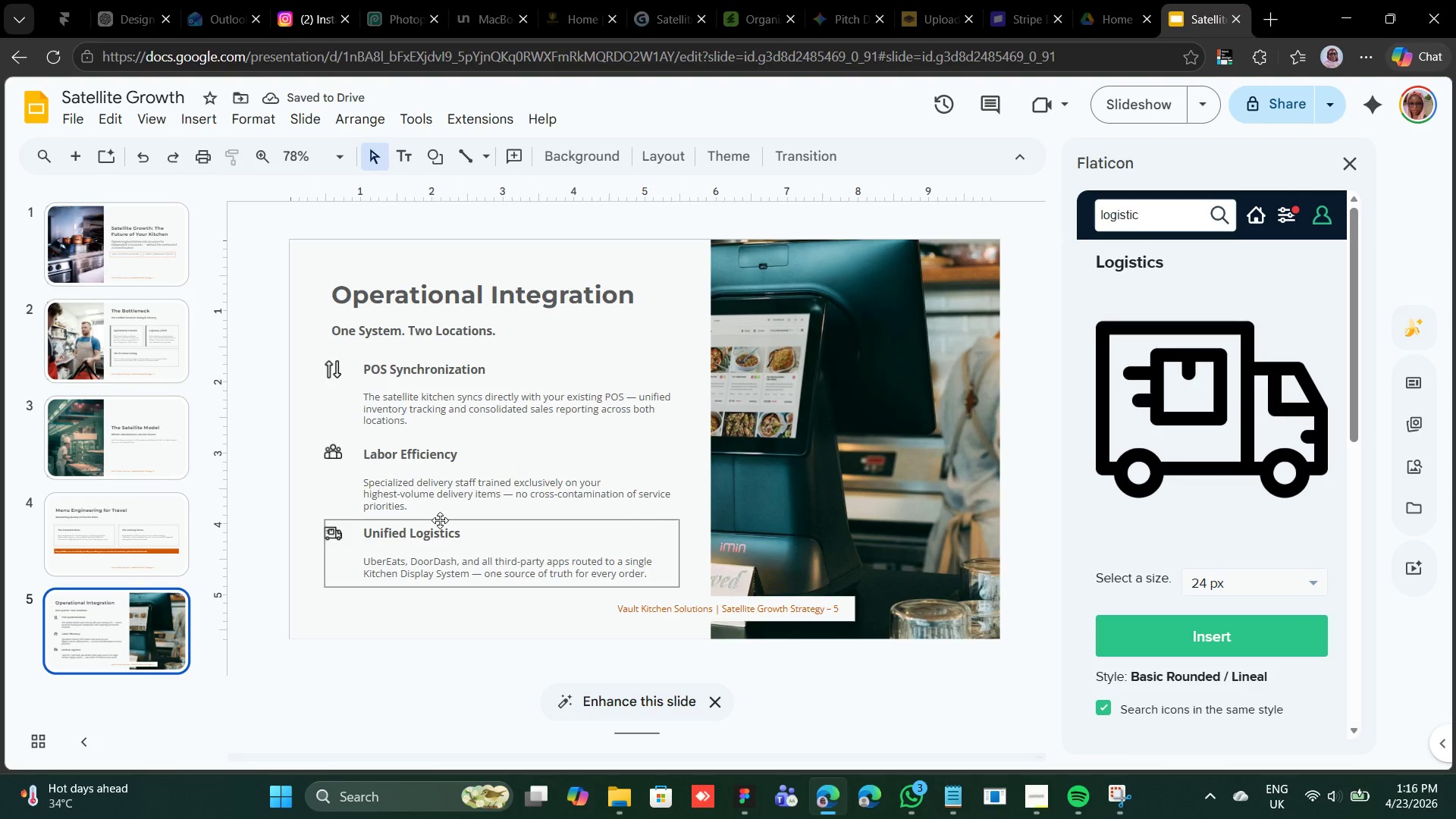 
left_click([440, 520])
 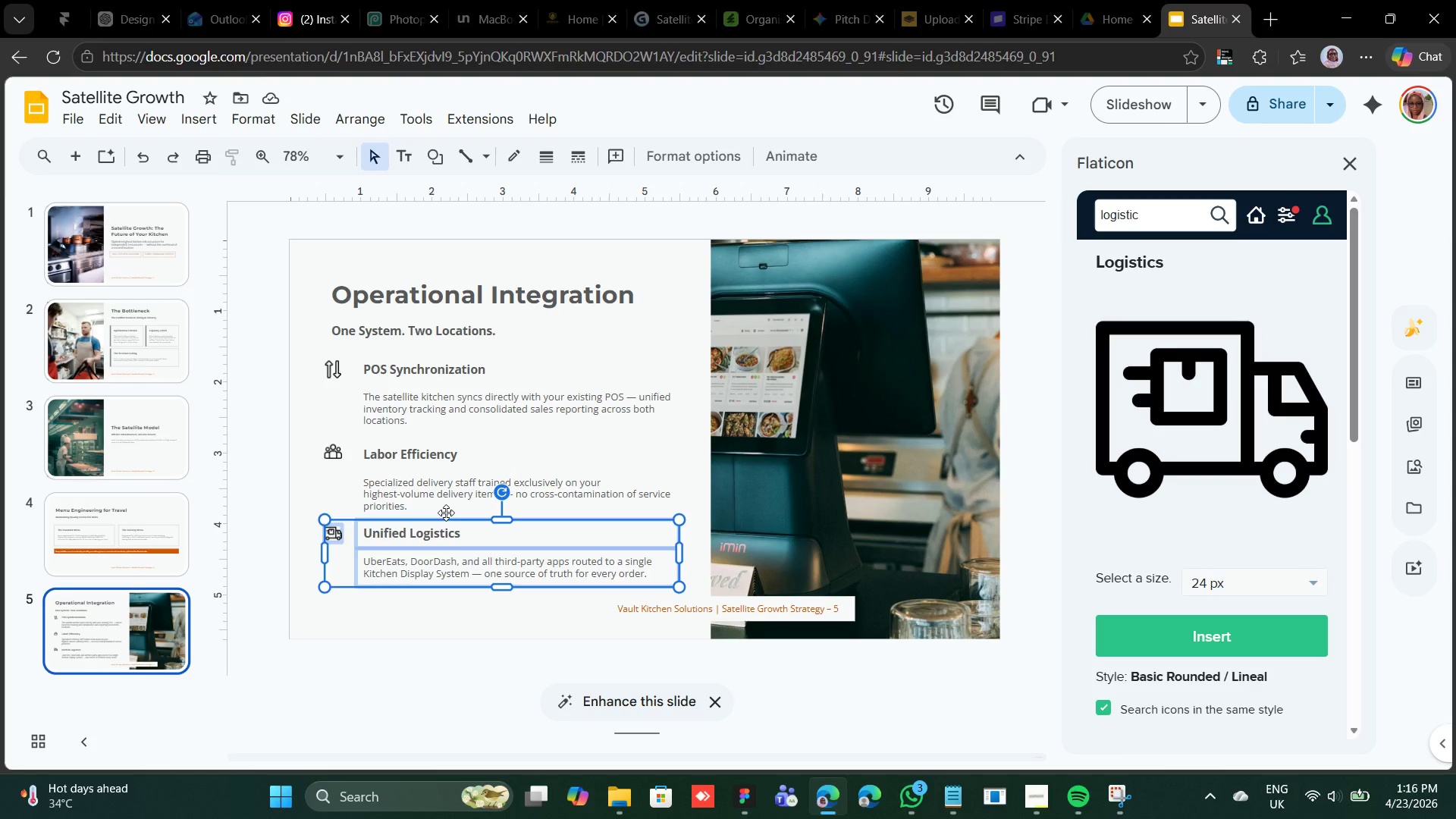 
wait(8.62)
 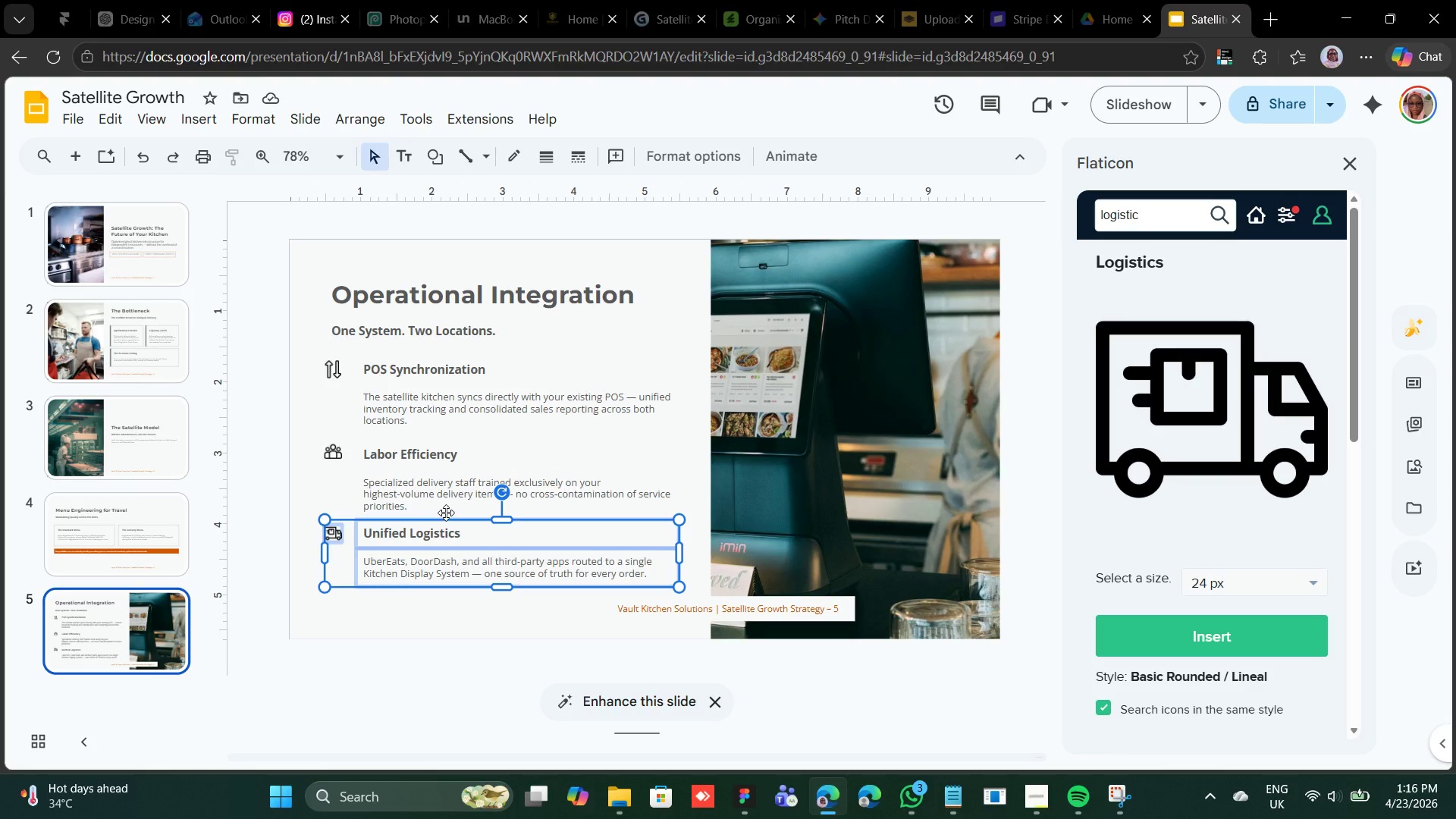 
left_click([453, 443])
 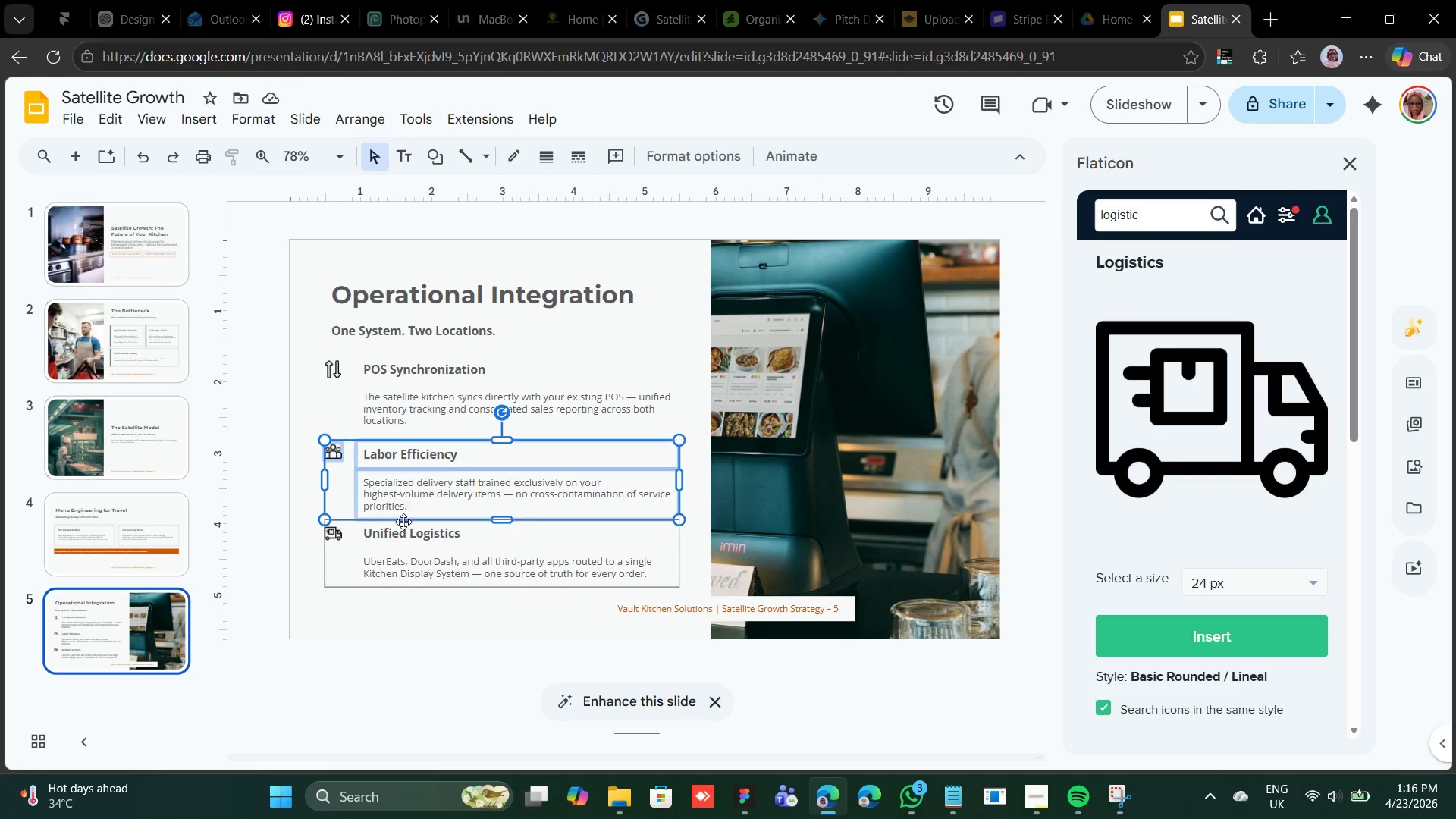 
left_click([403, 524])
 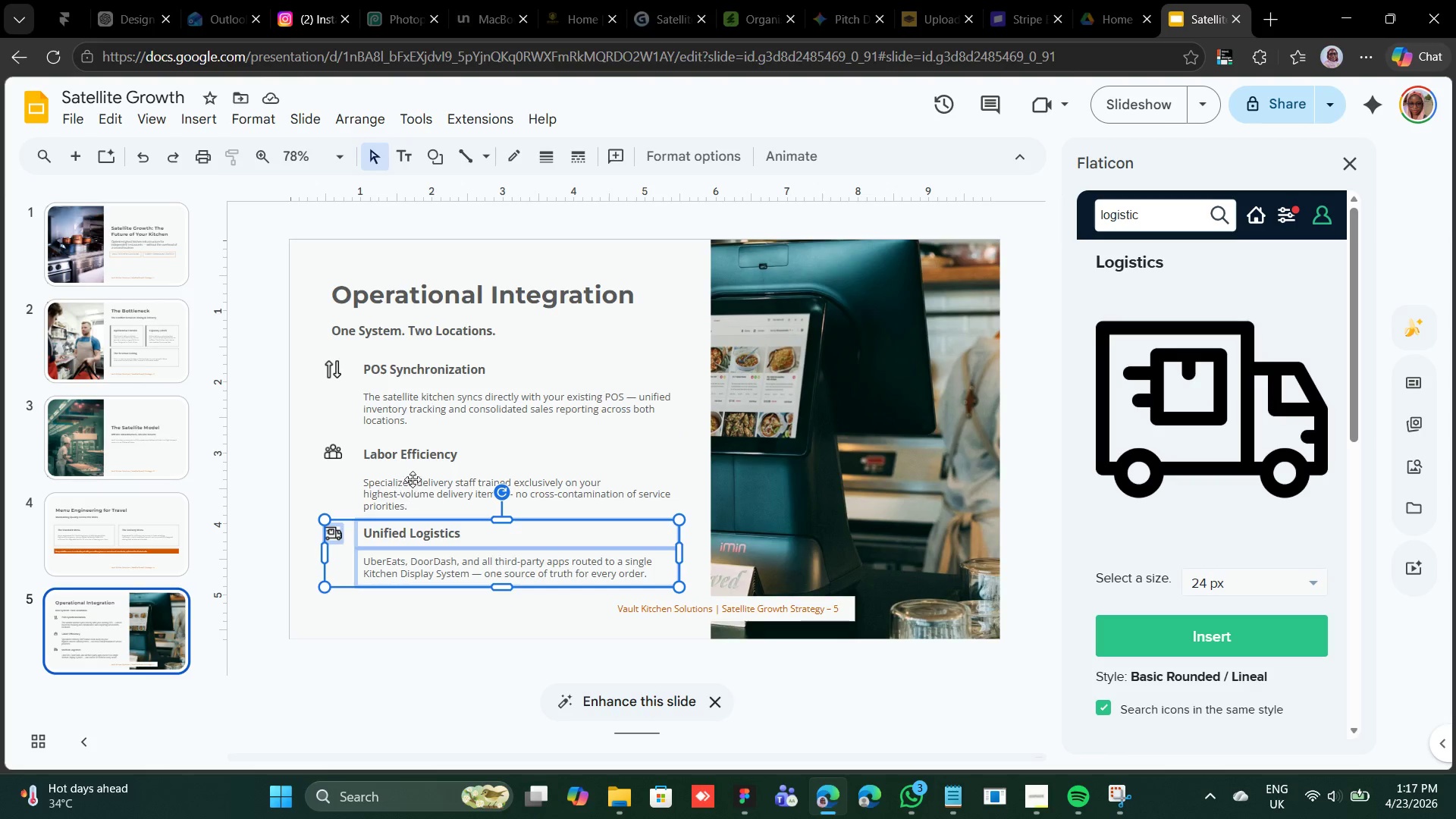 
hold_key(key=ShiftLeft, duration=0.75)
 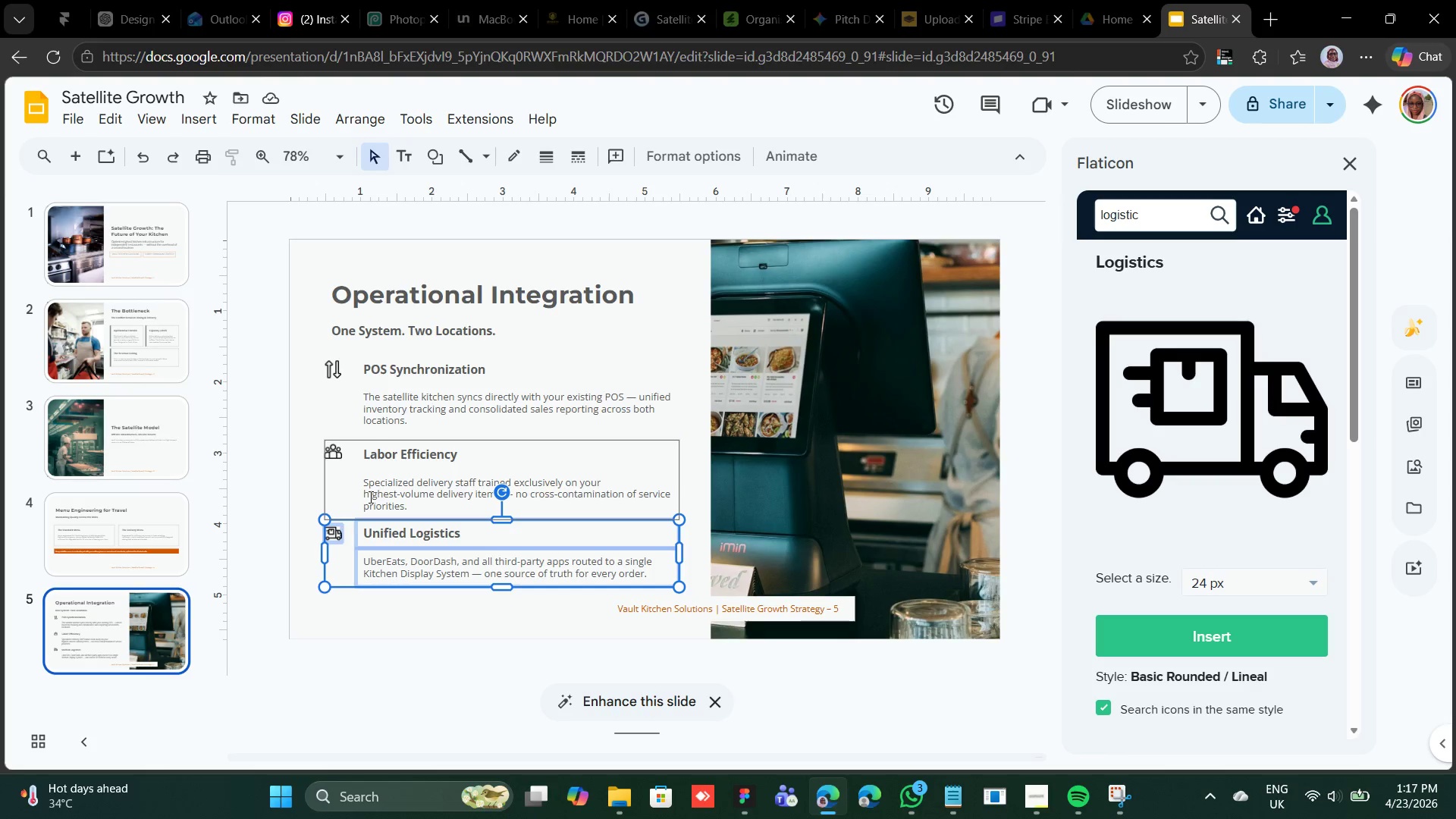 
hold_key(key=ShiftLeft, duration=0.36)
 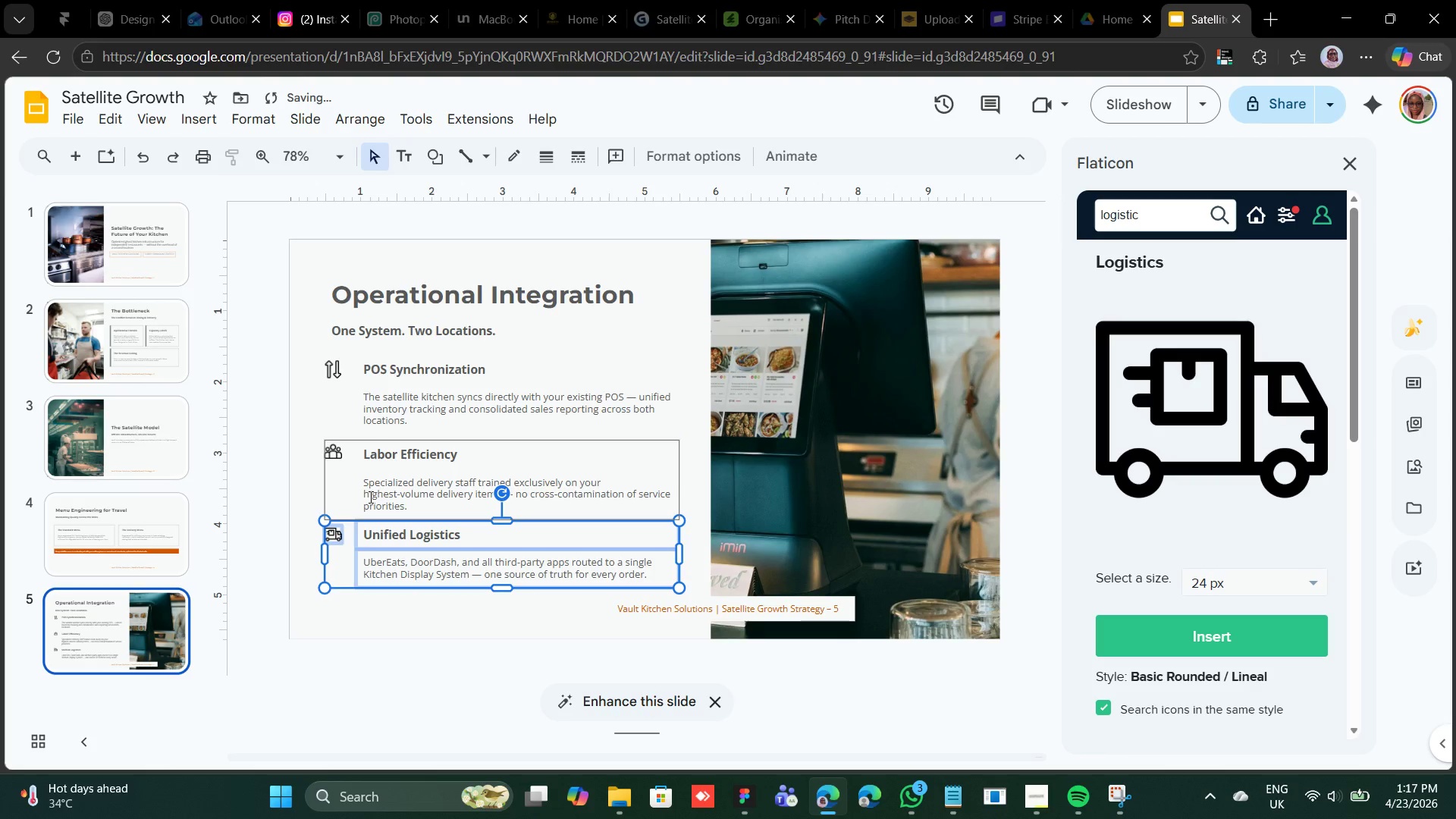 
key(ArrowDown)
 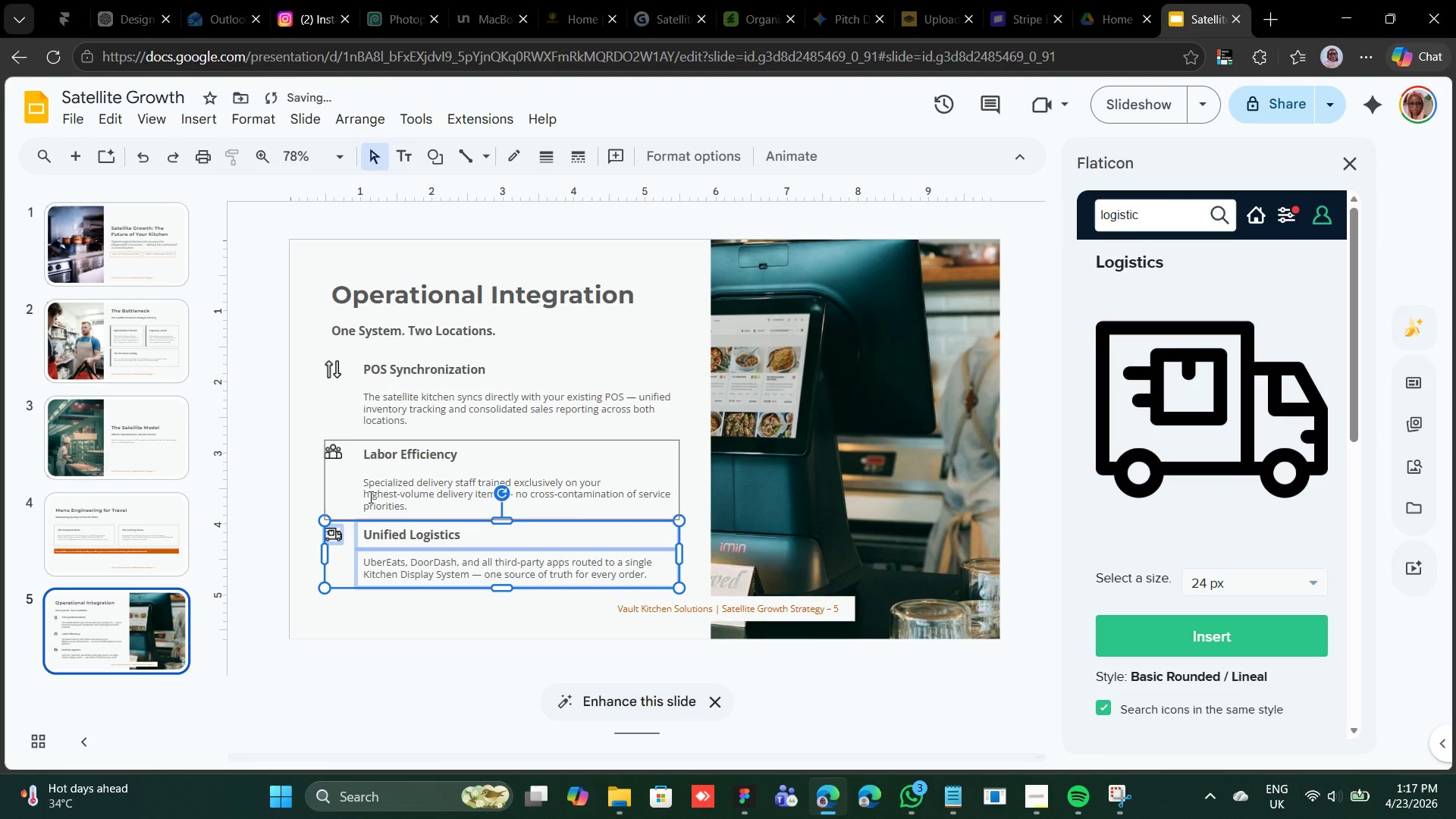 
key(Control+Z)
 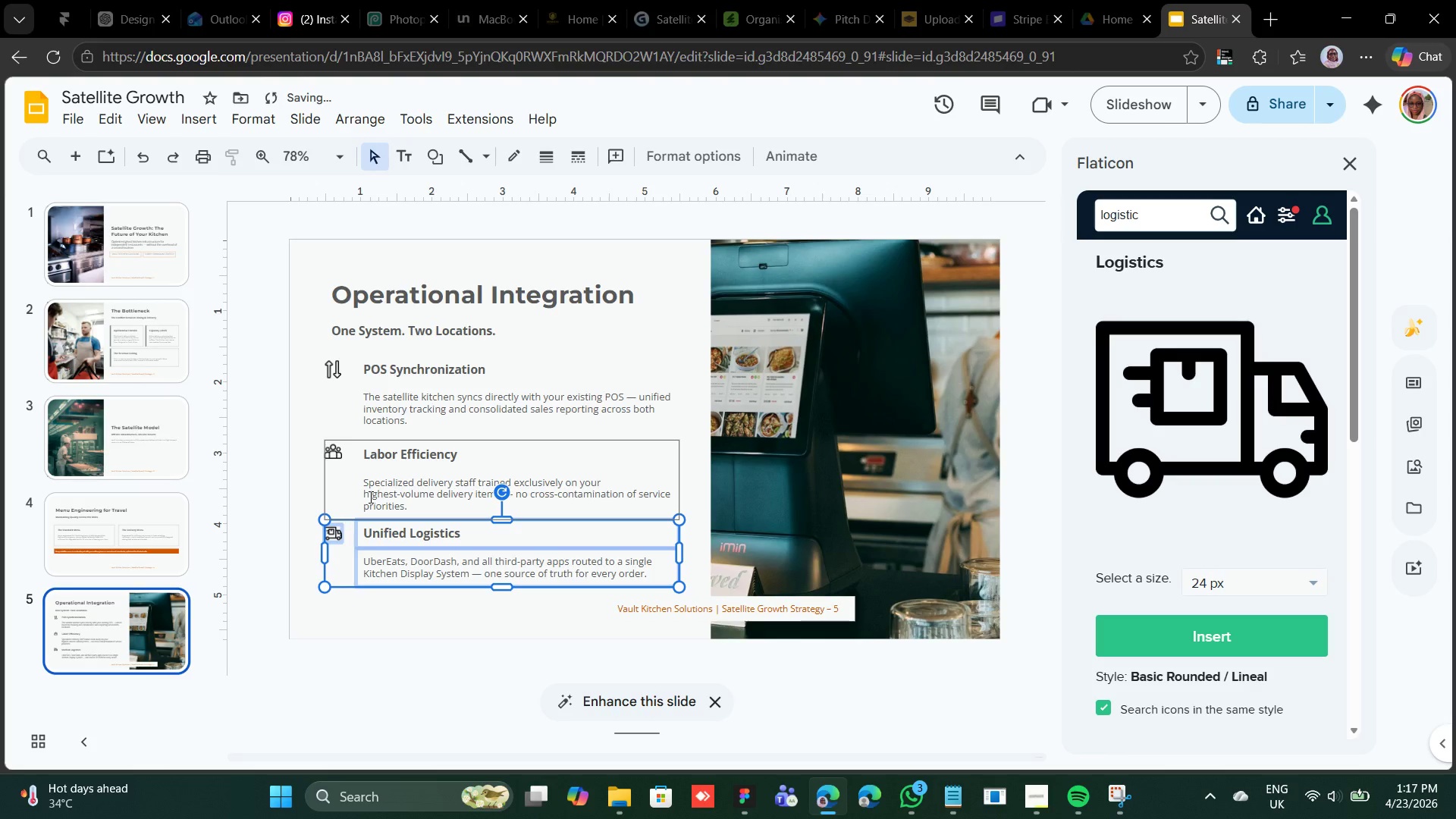 
key(Shift+ArrowDown)
 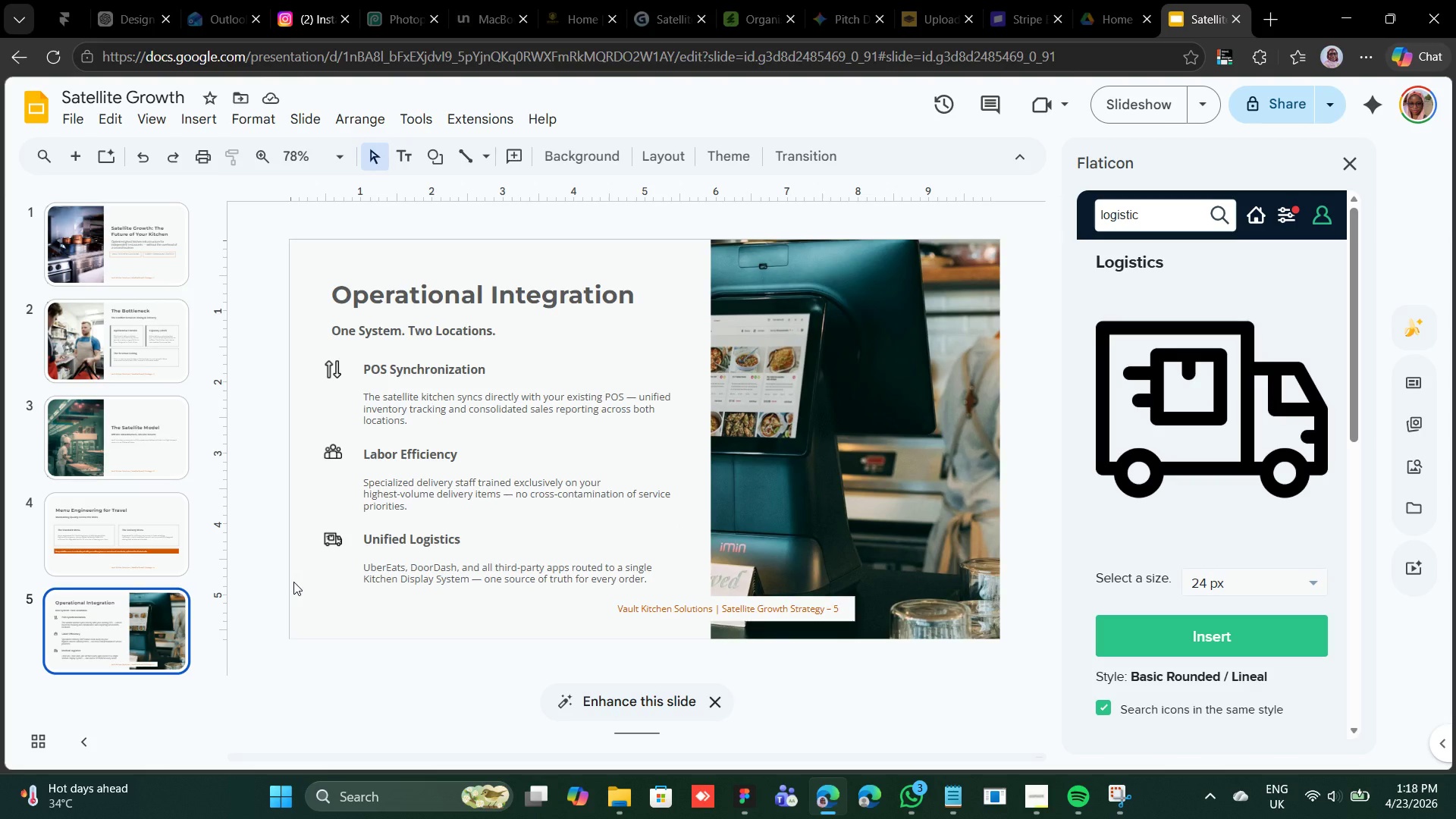 
wait(63.11)
 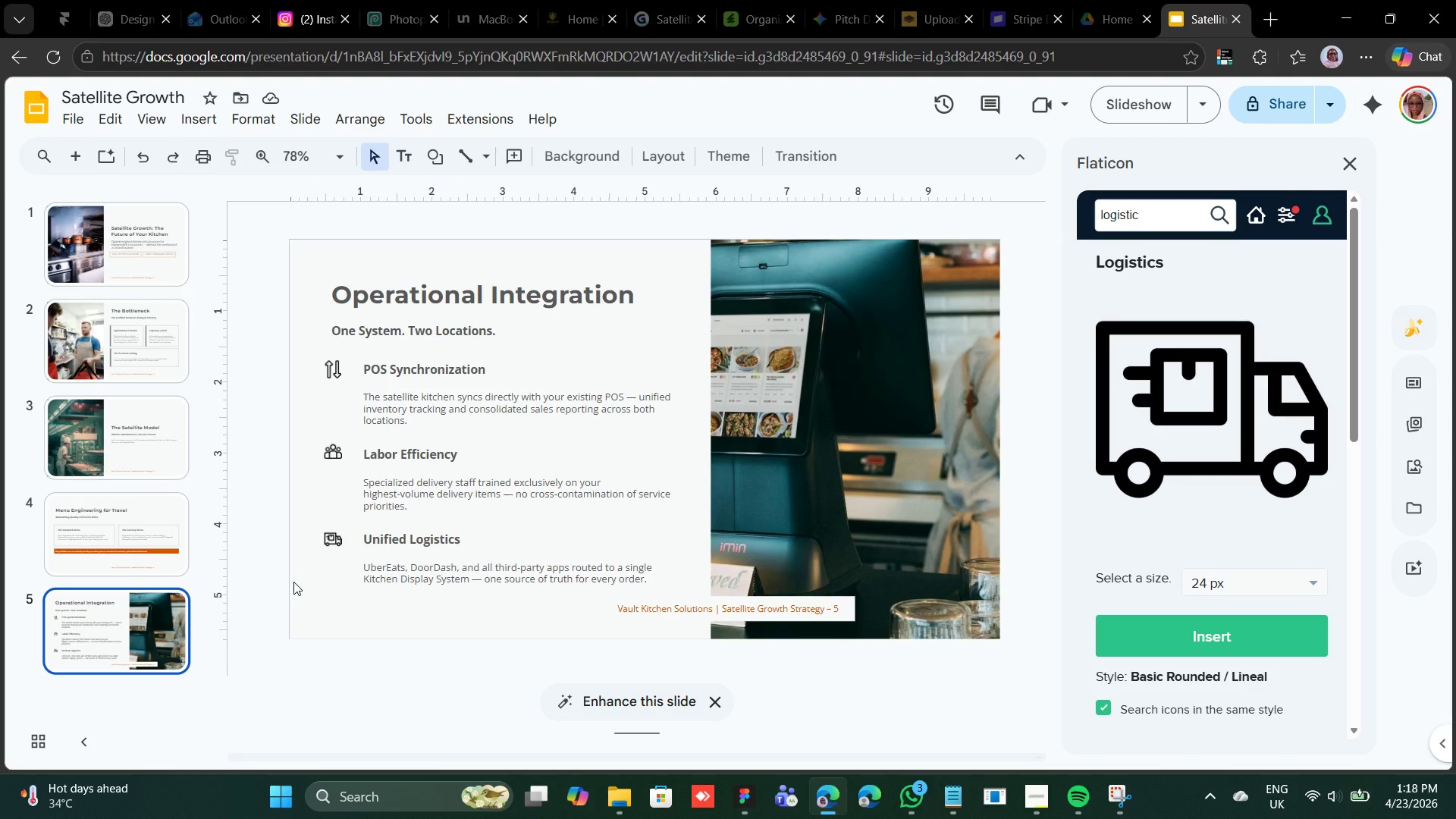 
left_click([67, 159])
 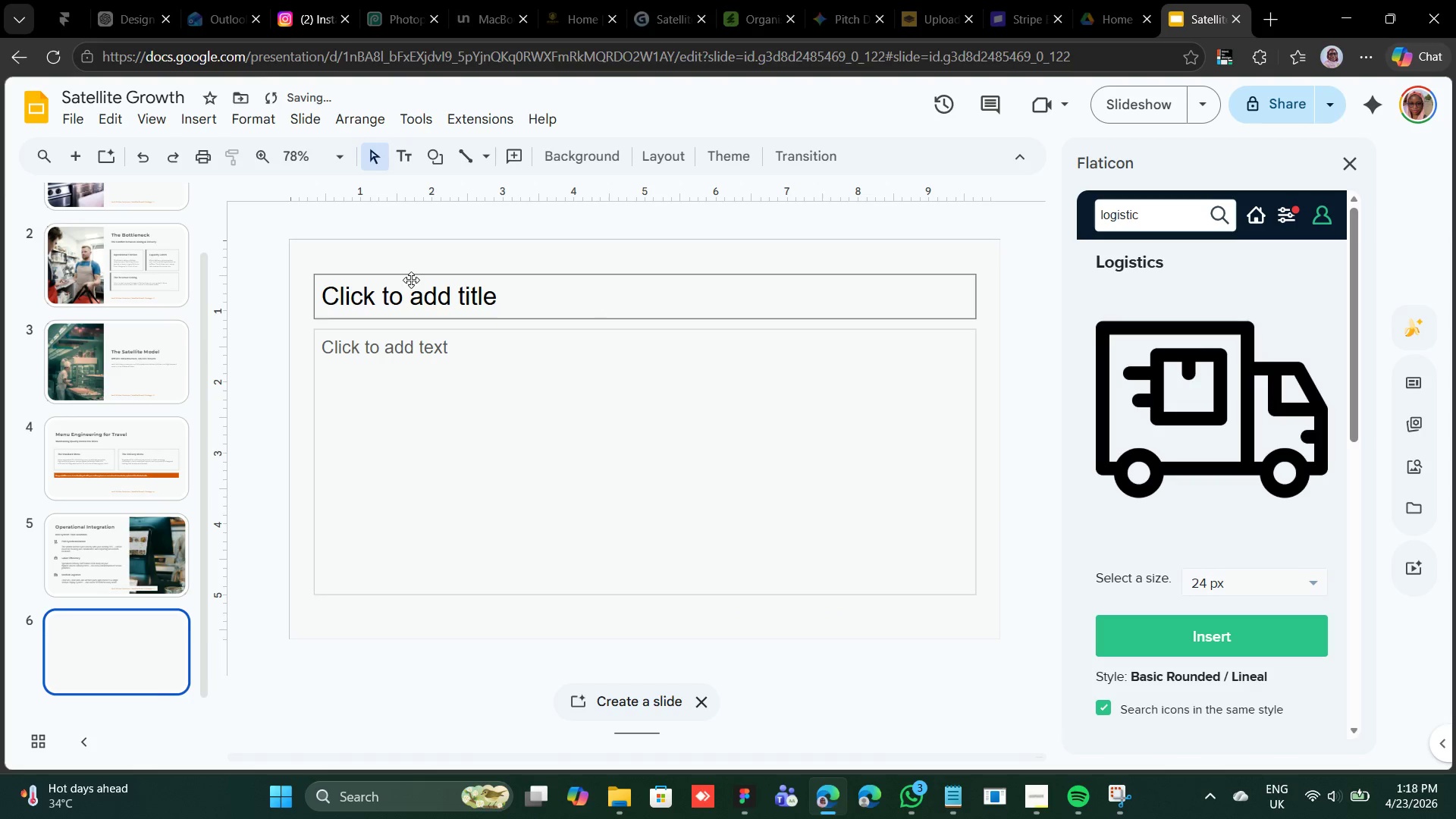 
left_click([410, 280])
 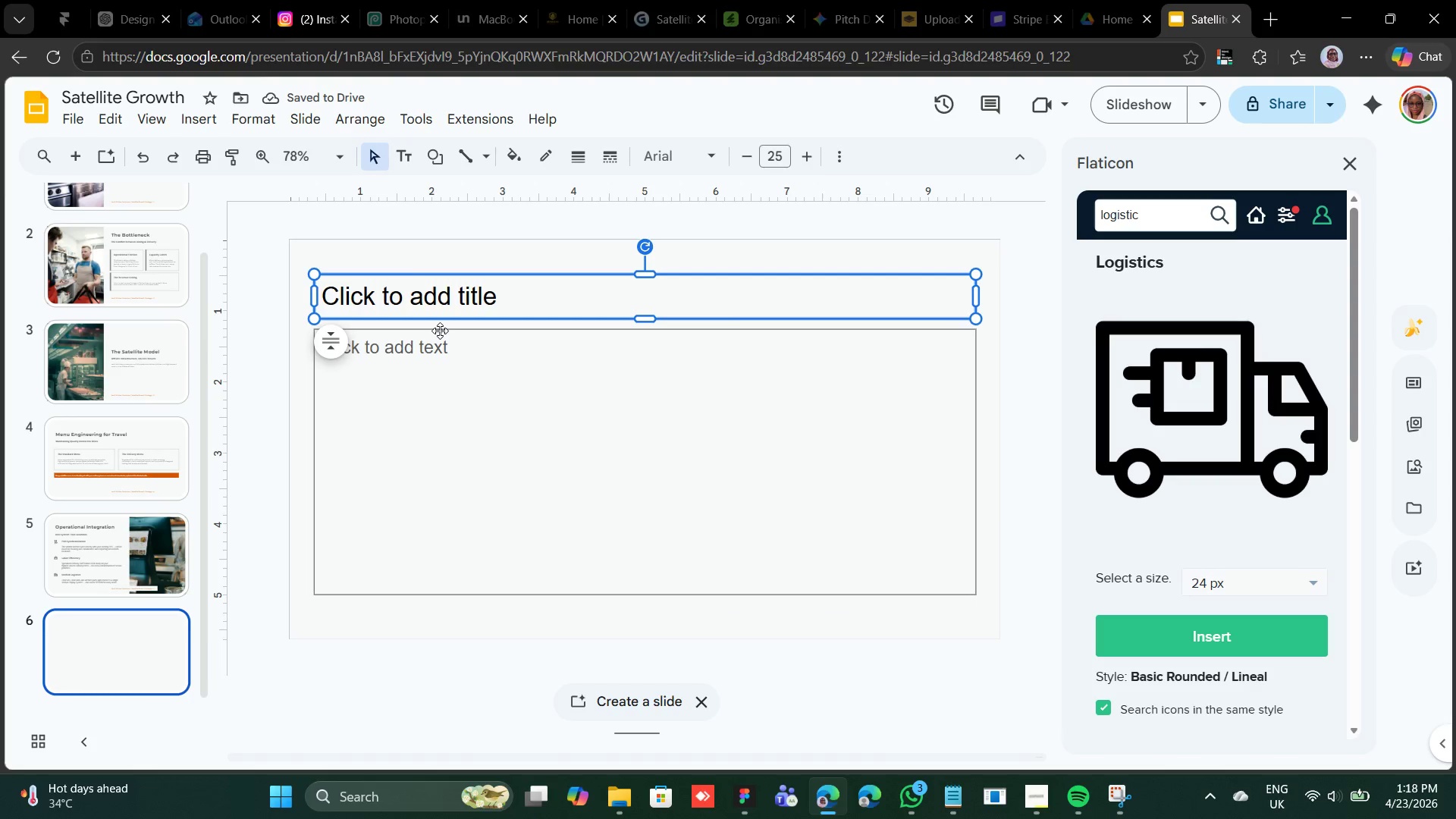 
hold_key(key=ShiftLeft, duration=0.31)
left_click([440, 331])
 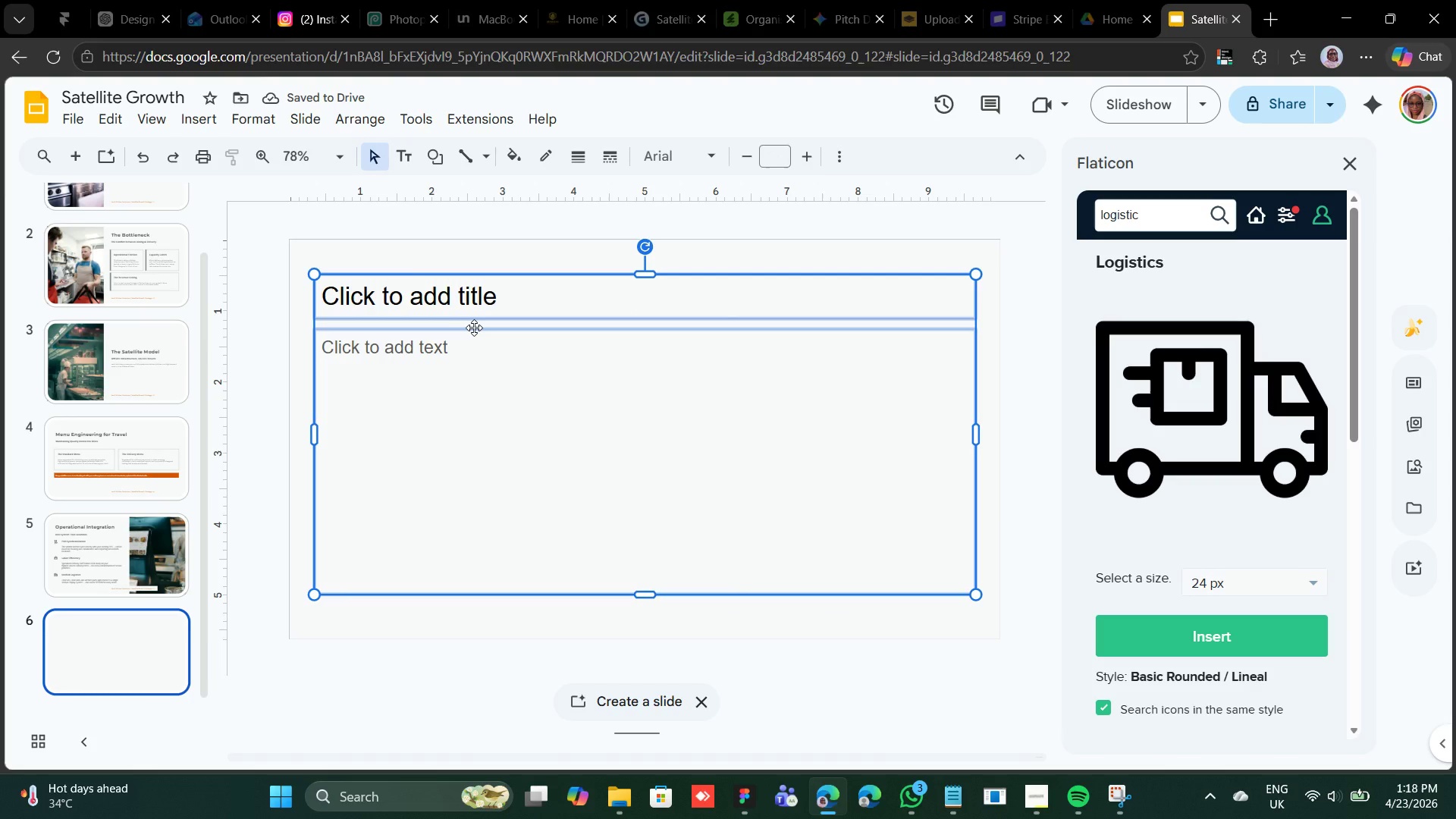 
key(Delete)
 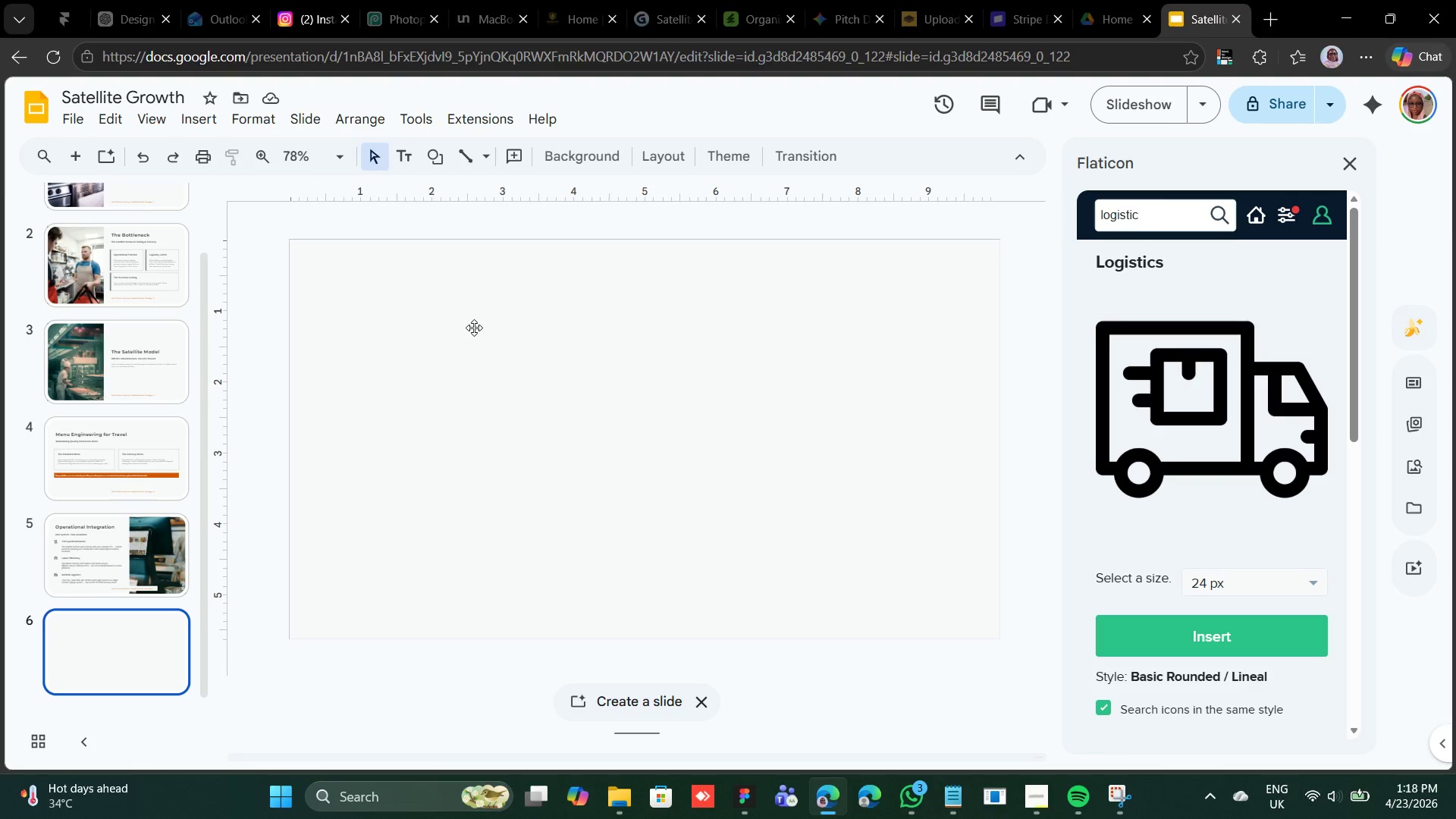 
wait(24.48)
 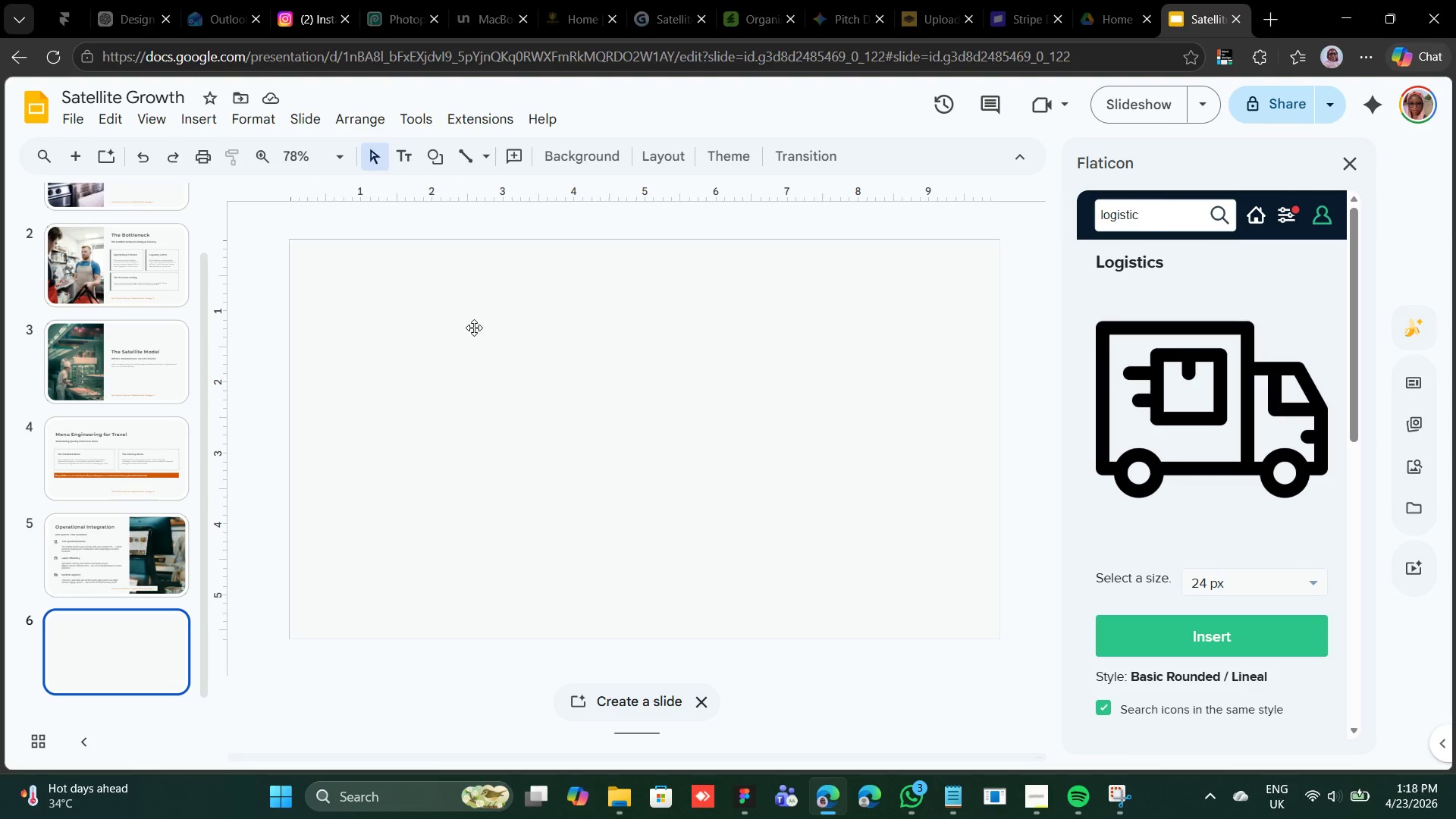 
left_click([1352, 169])
 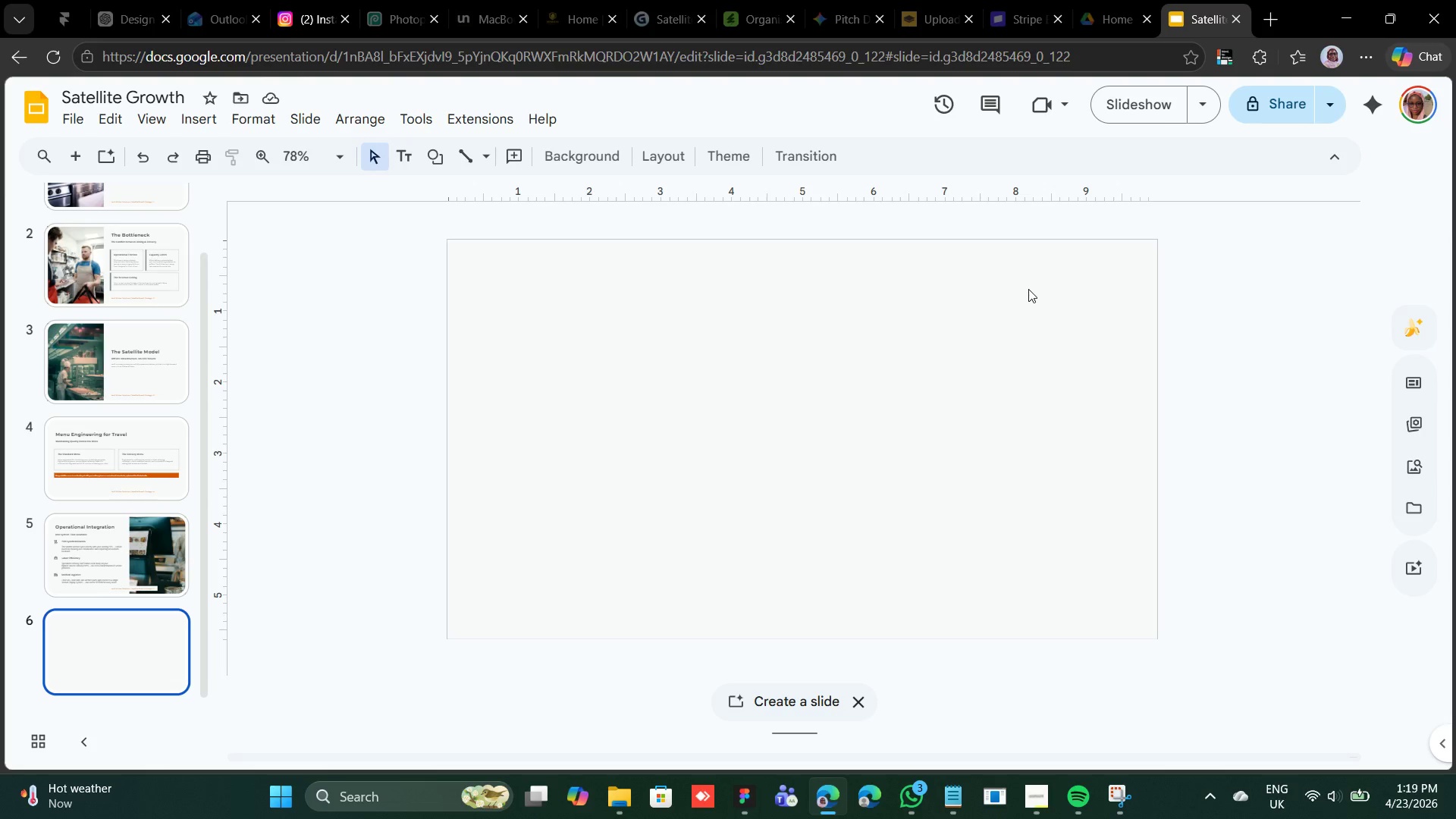 
wait(81.5)
 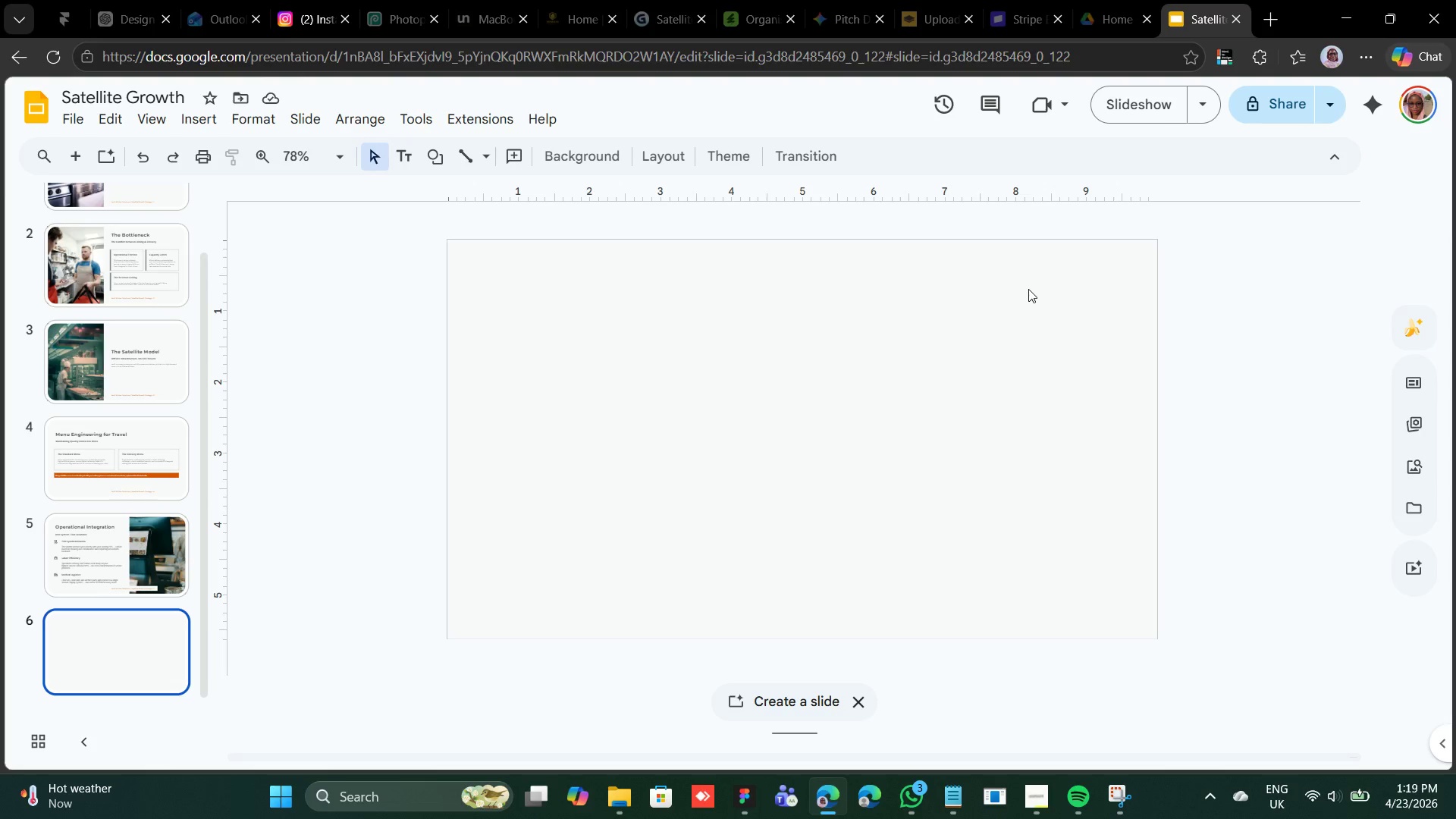 
left_click([68, 541])
 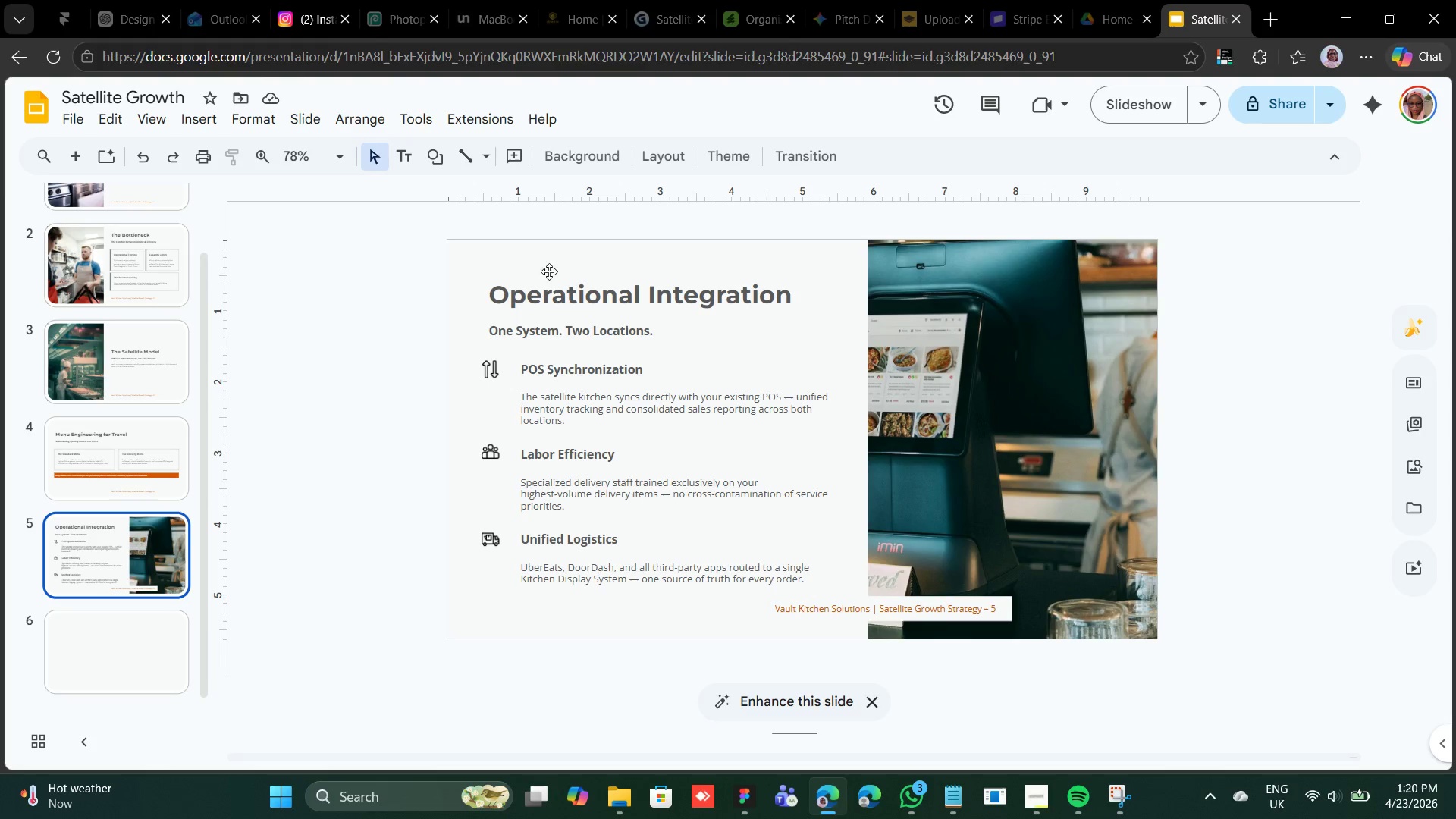 
left_click([566, 268])
 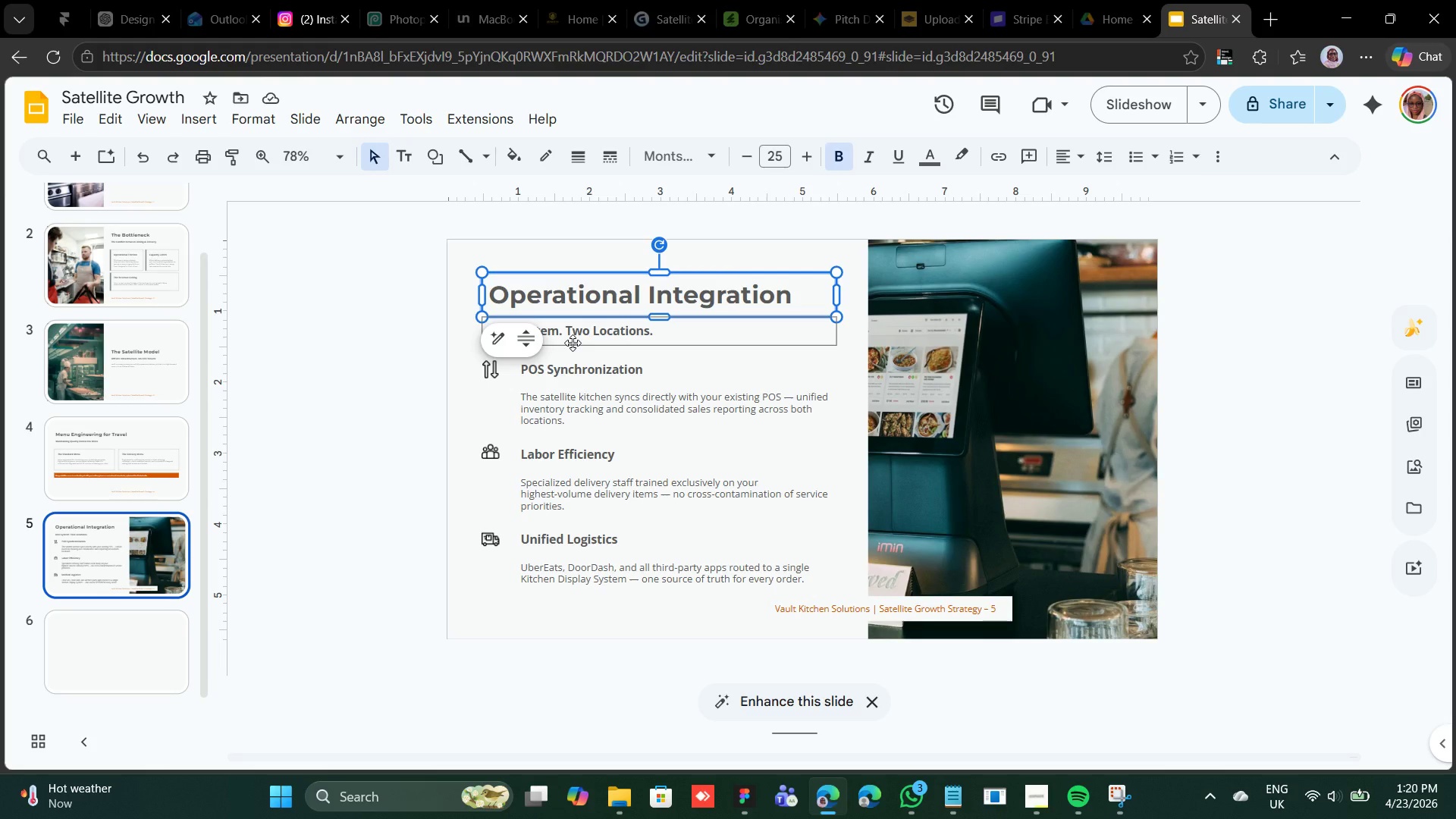 
hold_key(key=ShiftLeft, duration=0.92)
left_click([573, 343])
 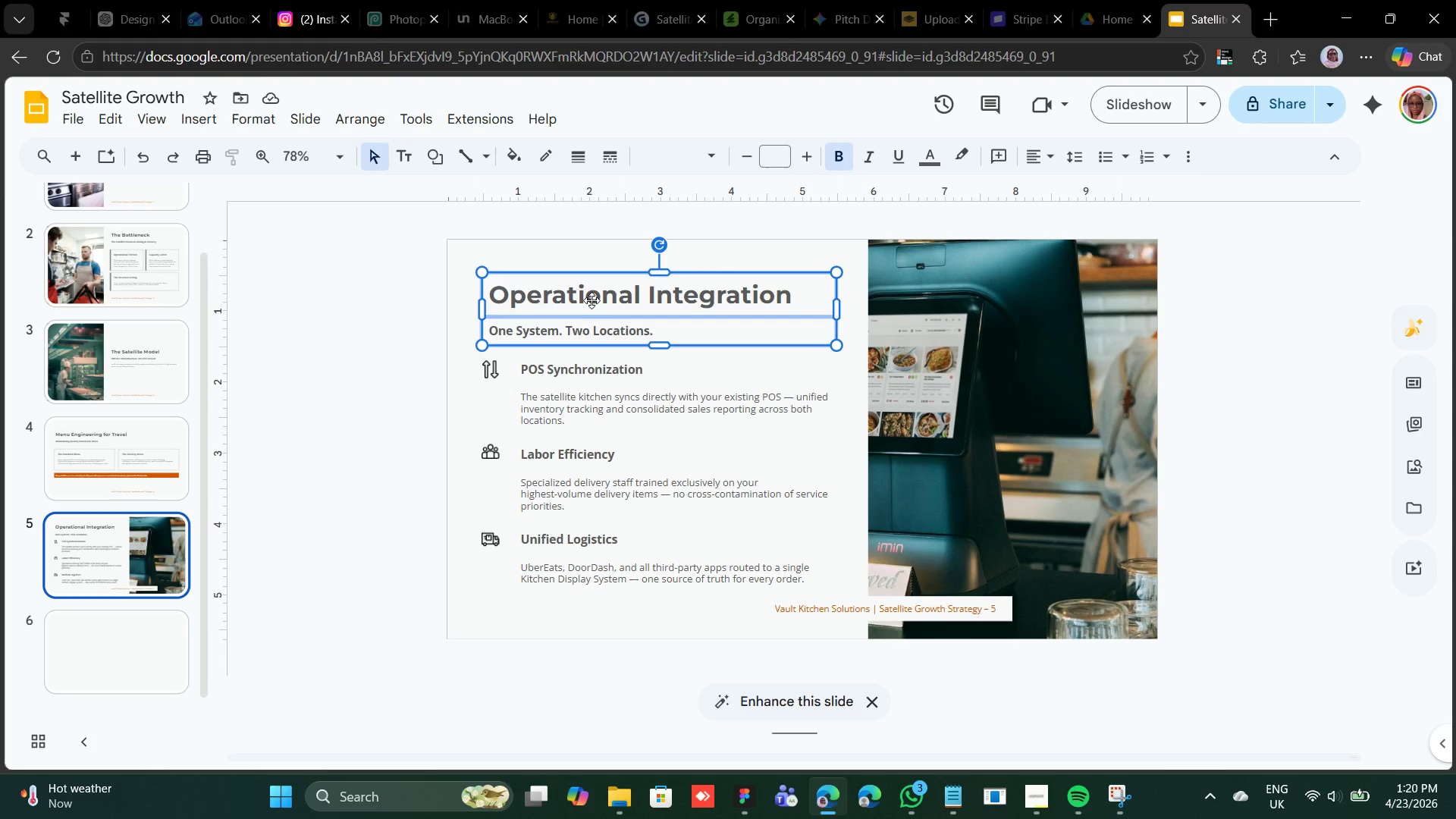 
right_click([591, 308])
 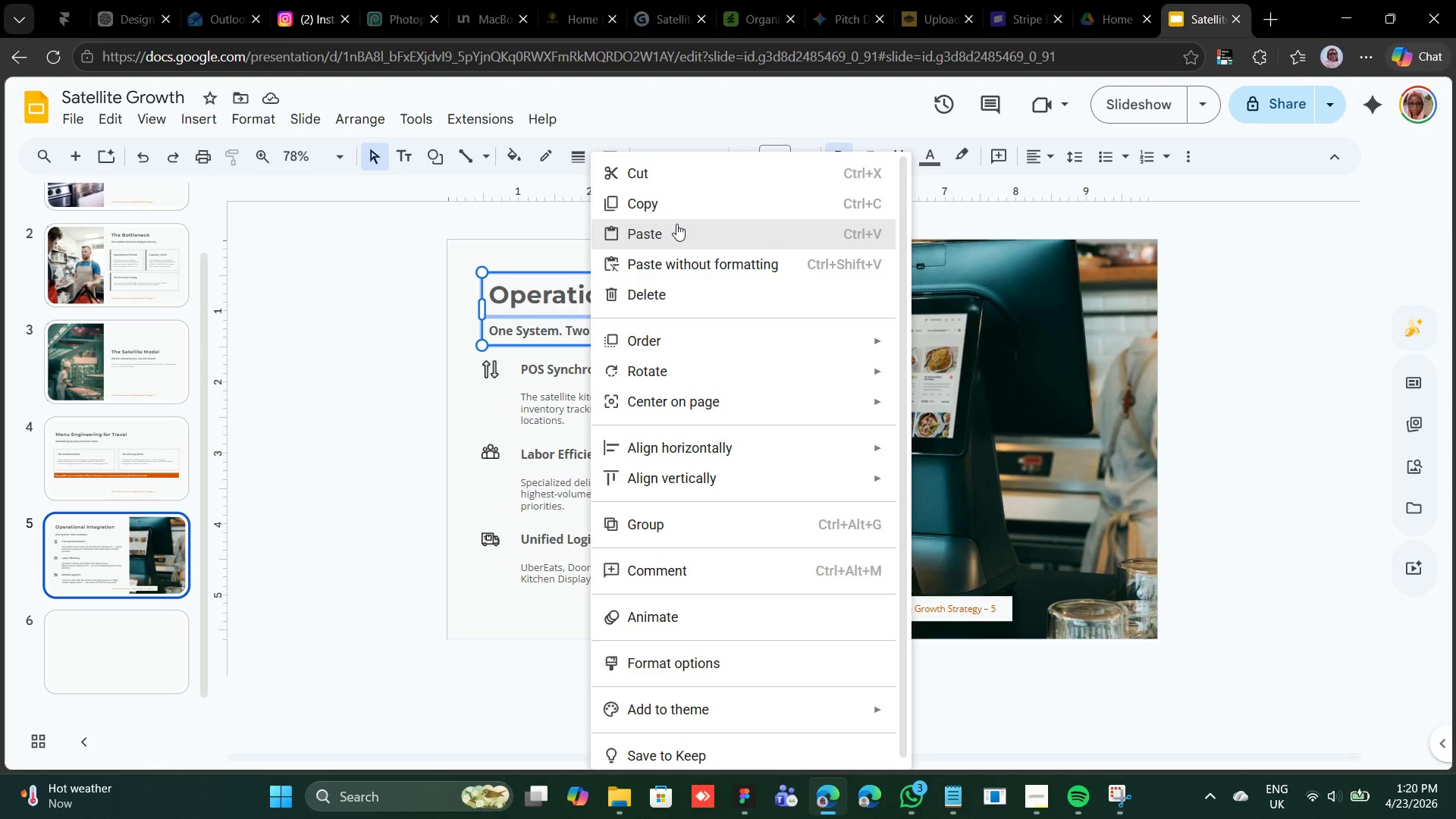 
left_click([678, 212])
 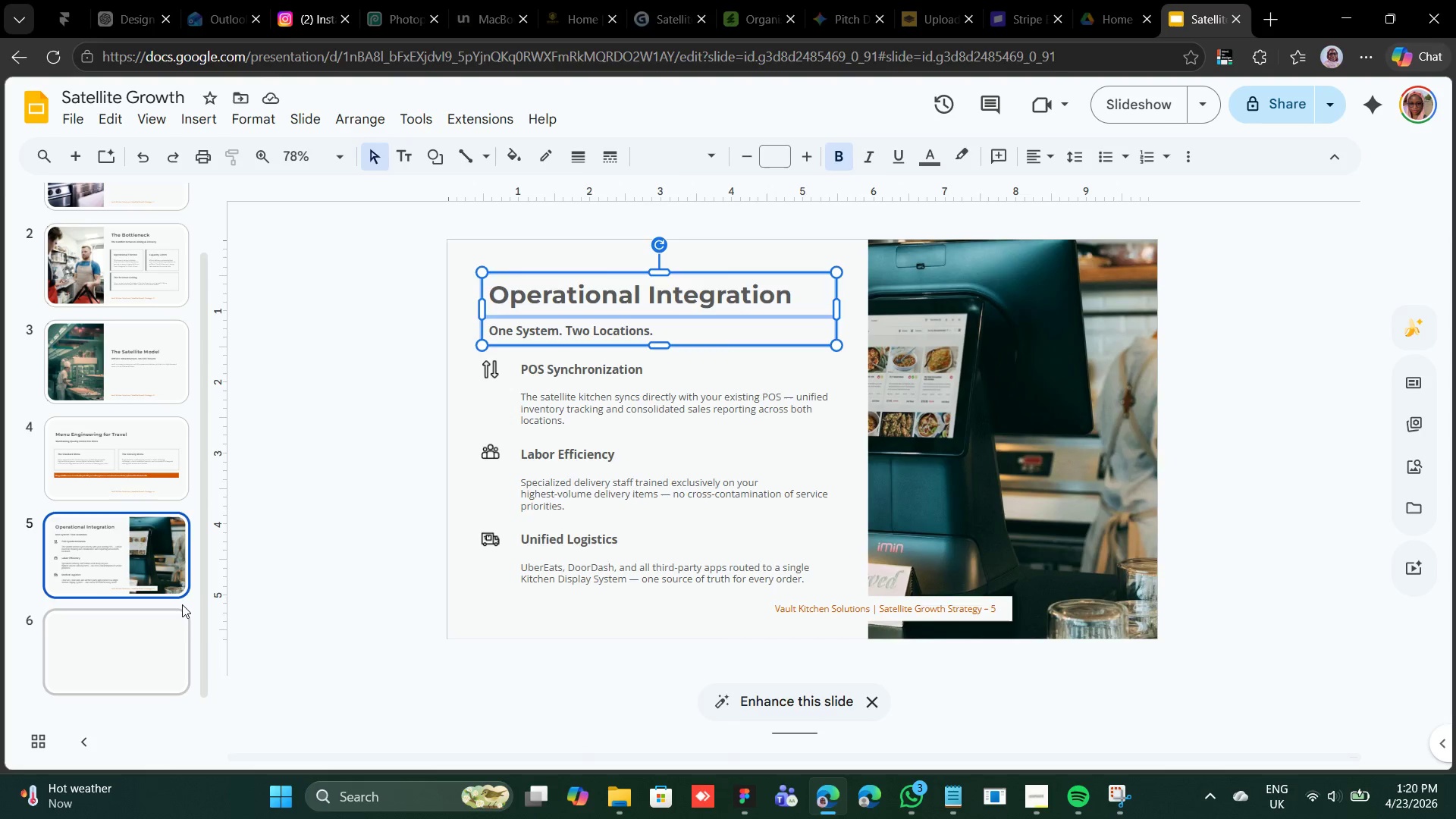 
left_click([157, 628])
 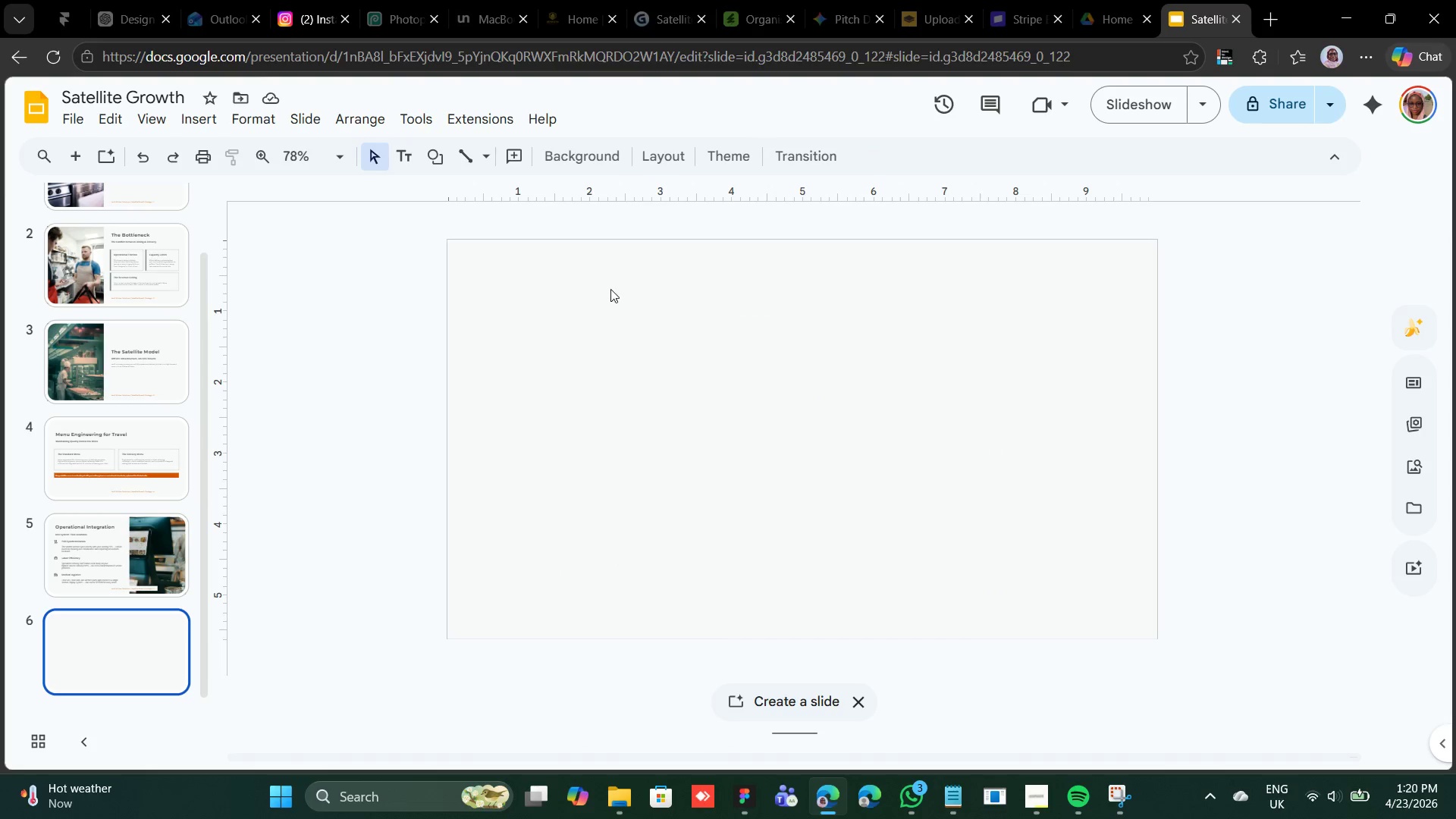 
right_click([610, 289])
 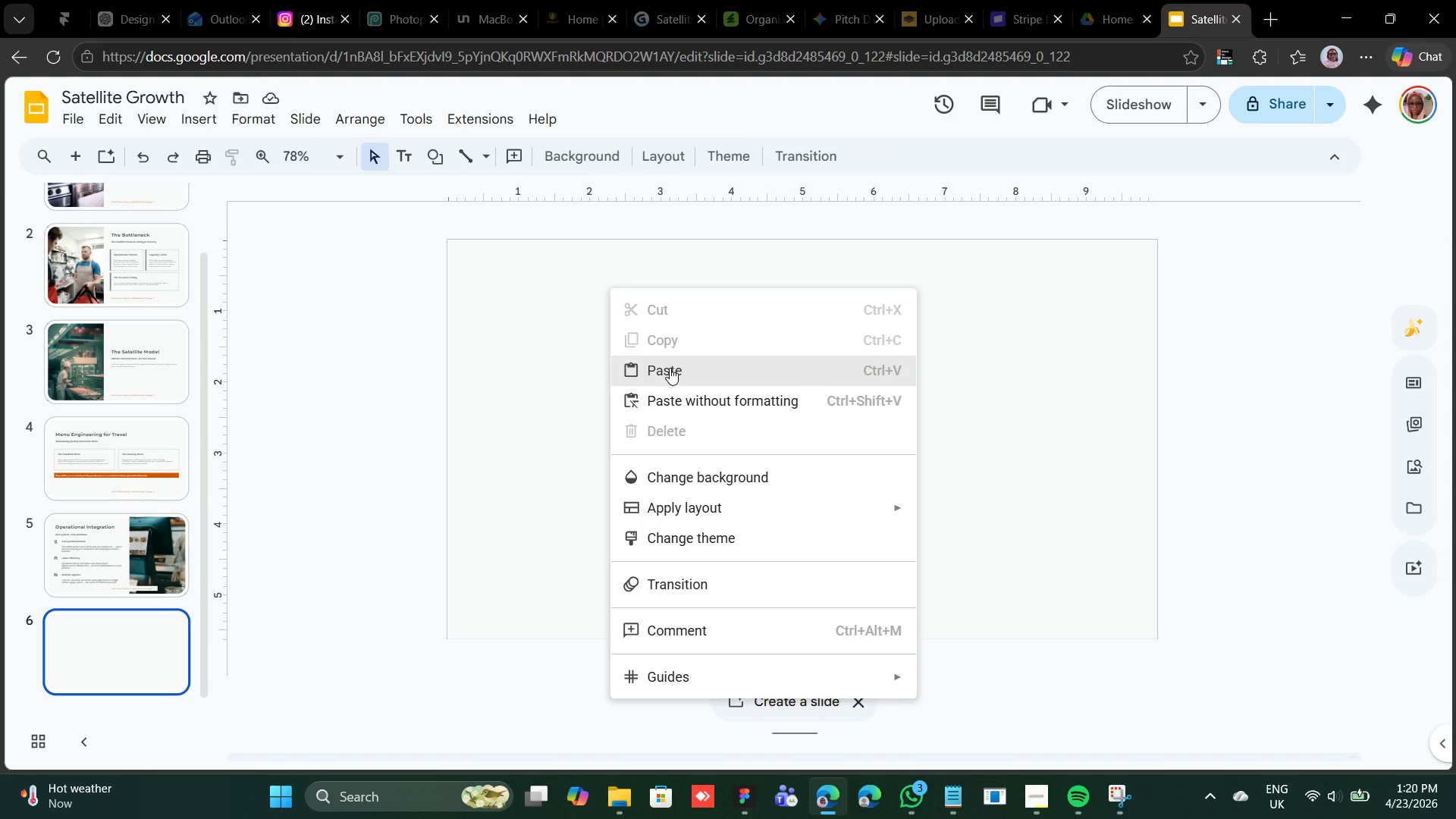 
left_click([670, 368])
 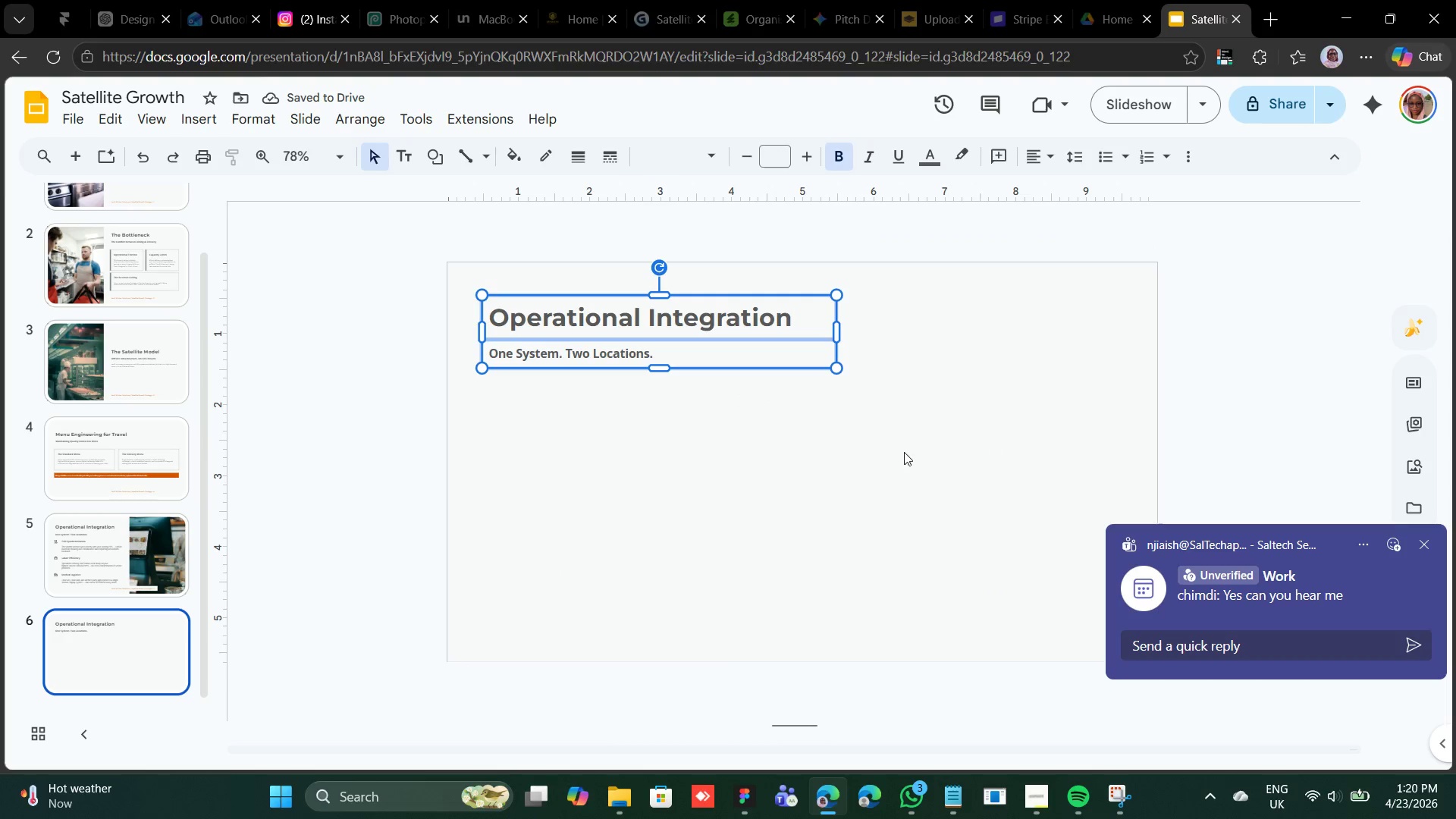 
wait(5.42)
 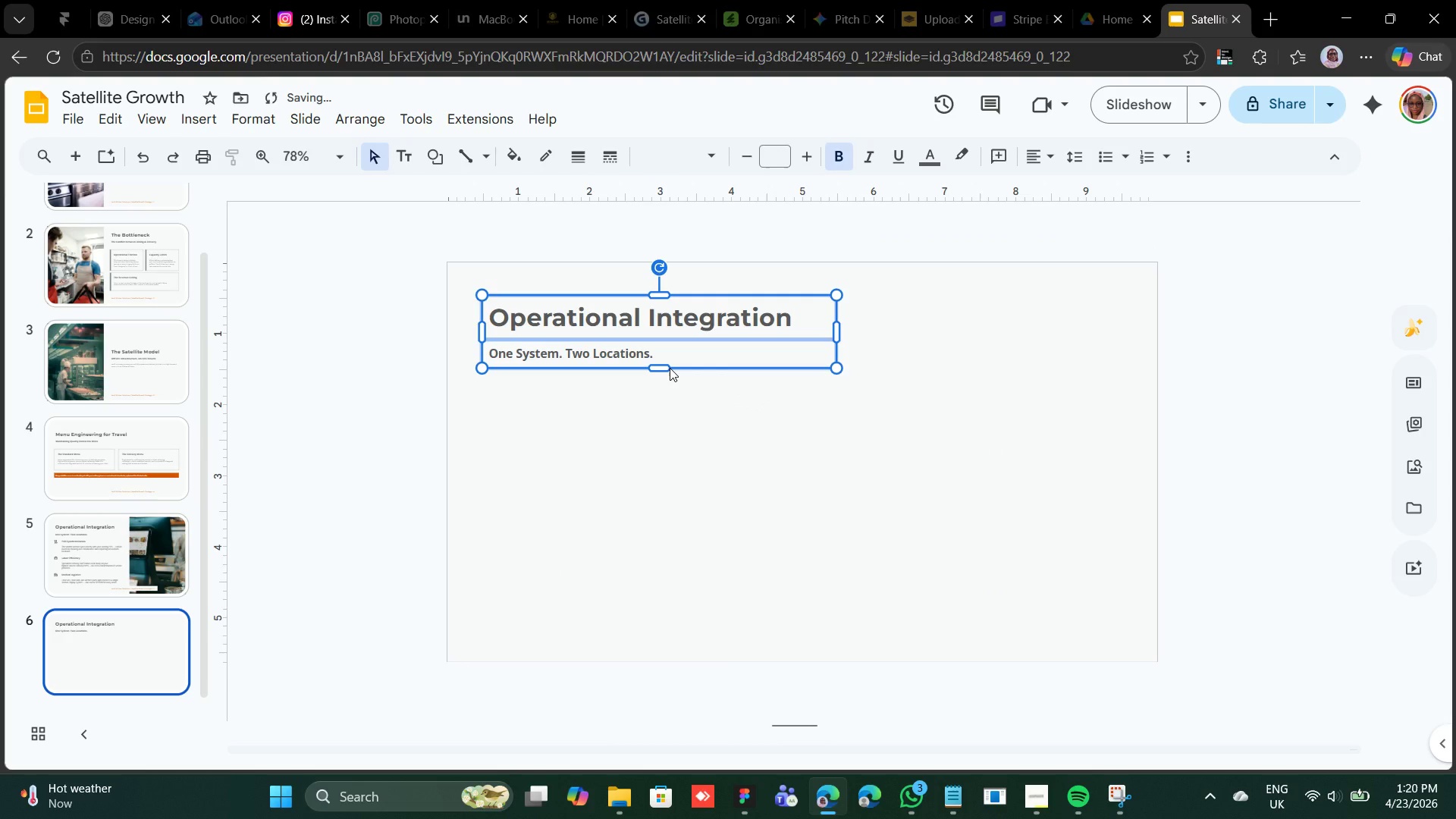 
left_click([1426, 541])
 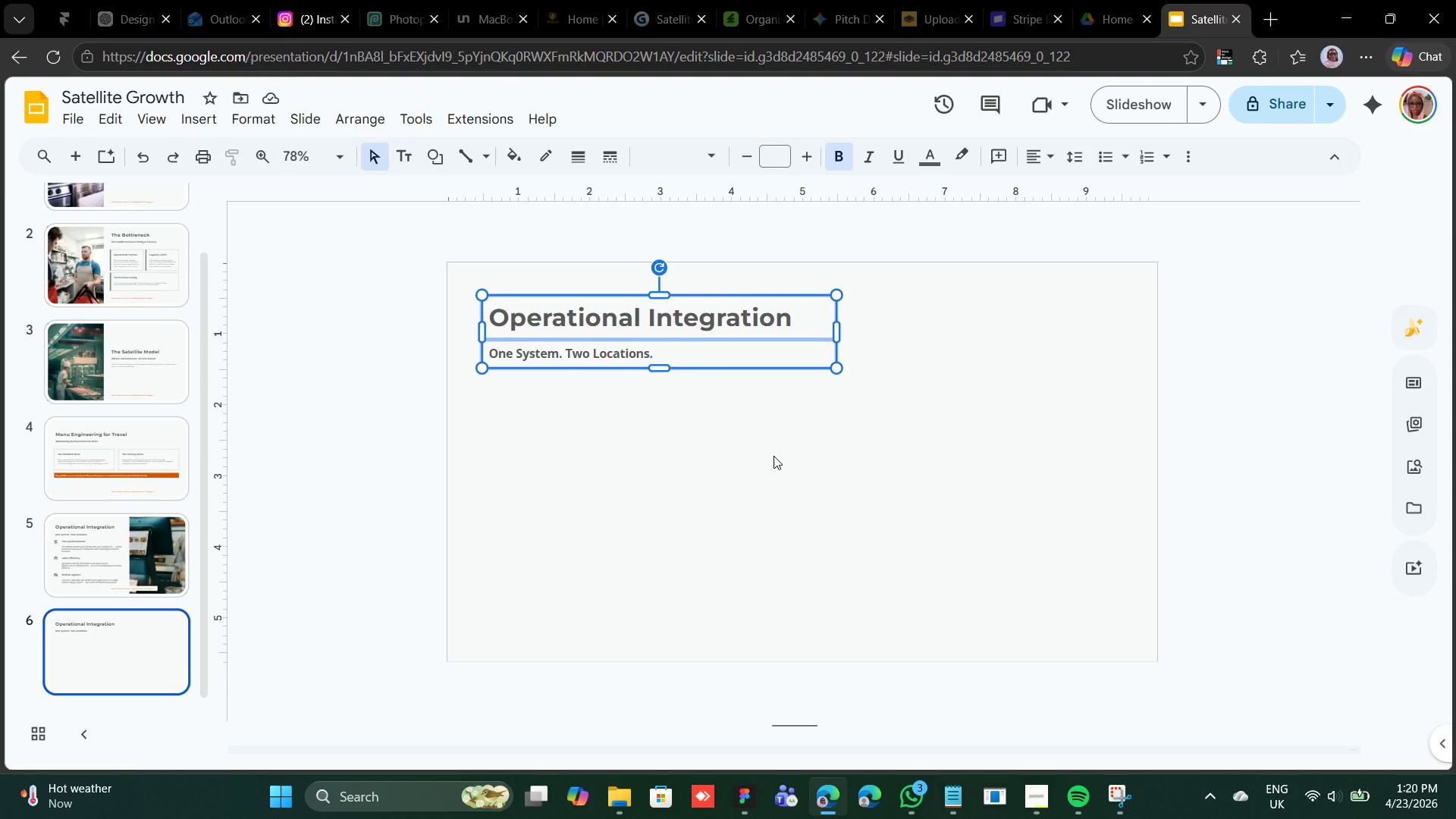 
left_click([661, 403])
 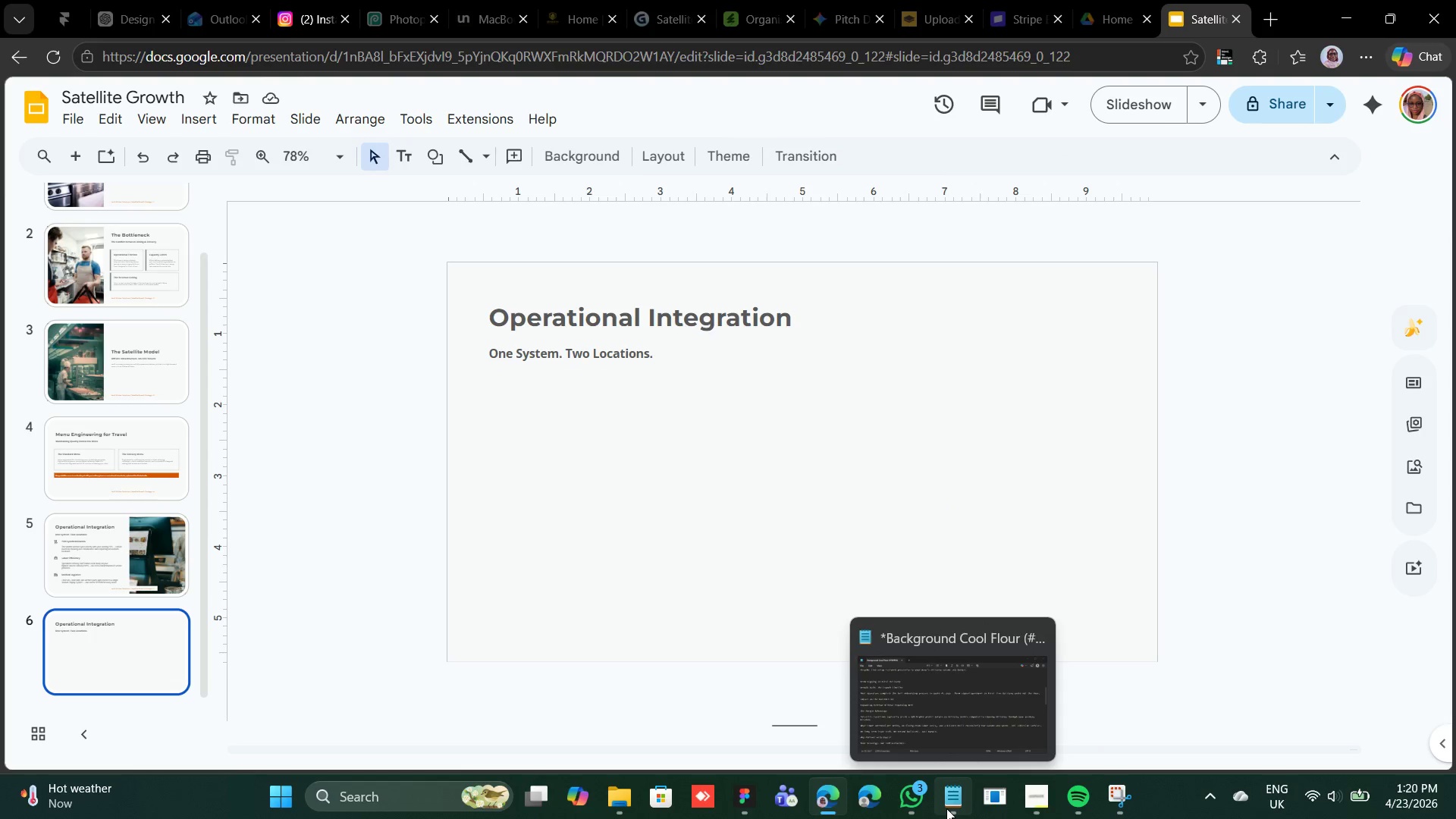 
wait(5.78)
 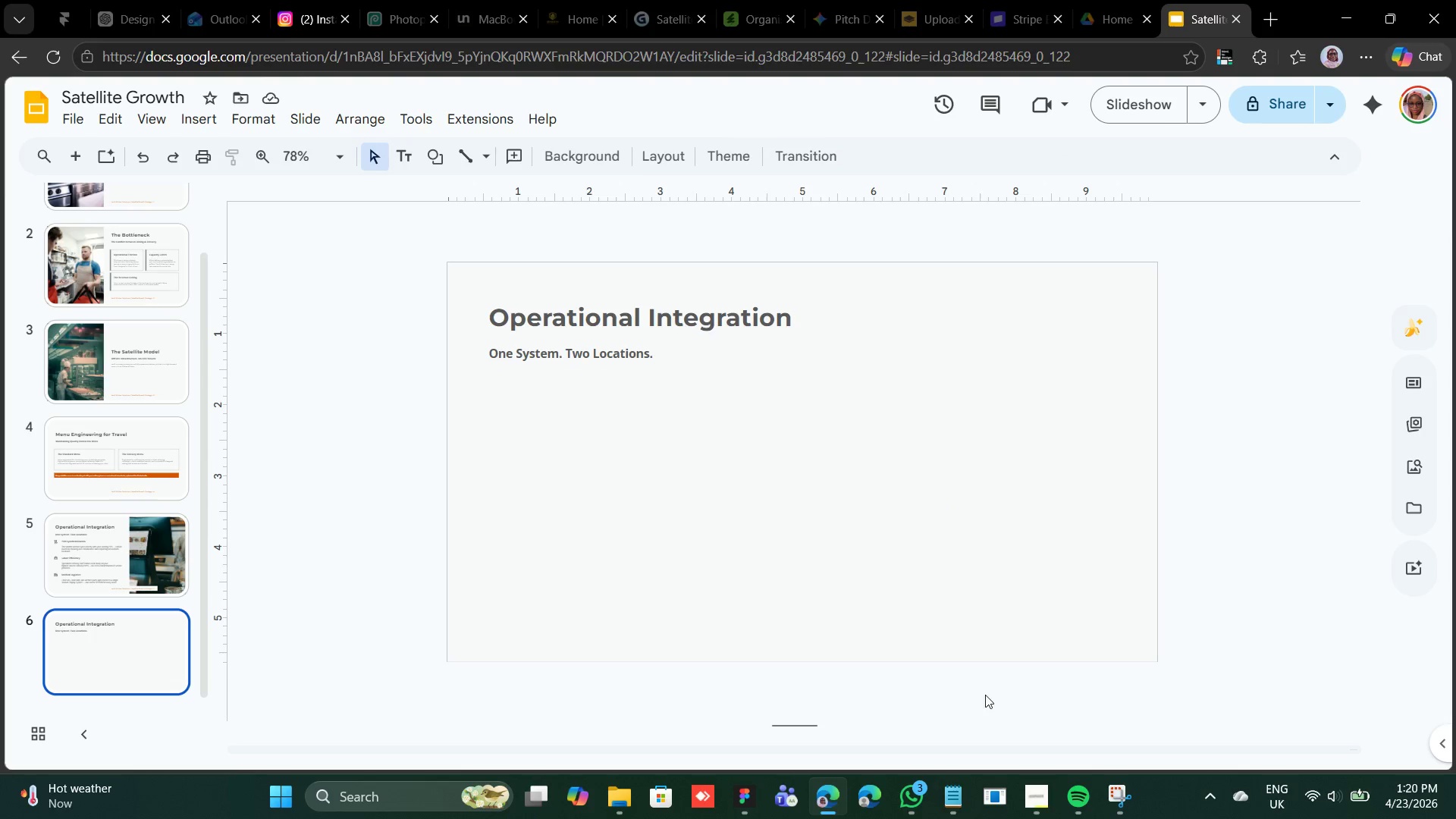 
left_click([946, 805])
 